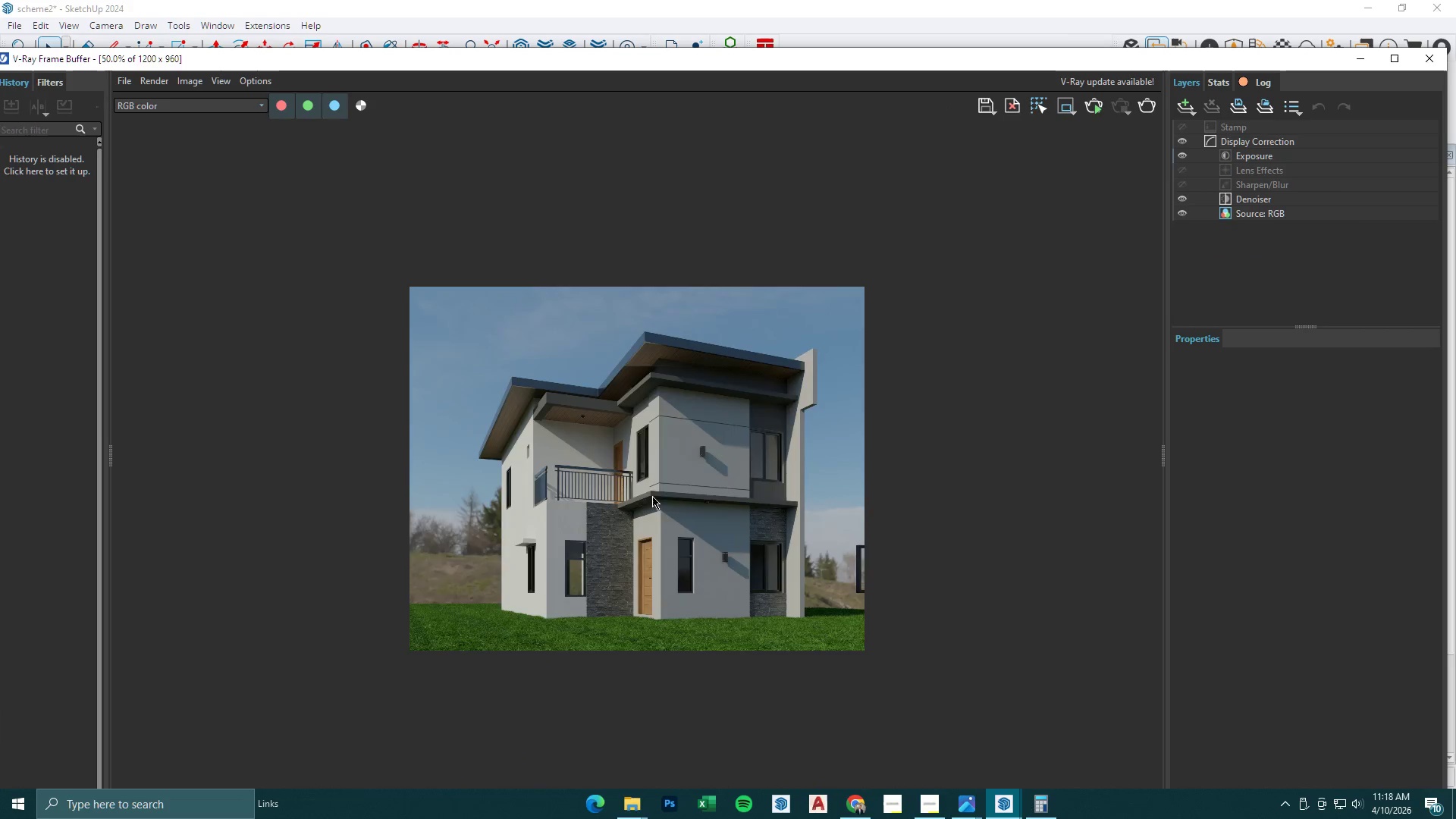 
scroll: coordinate [644, 519], scroll_direction: up, amount: 2.0
 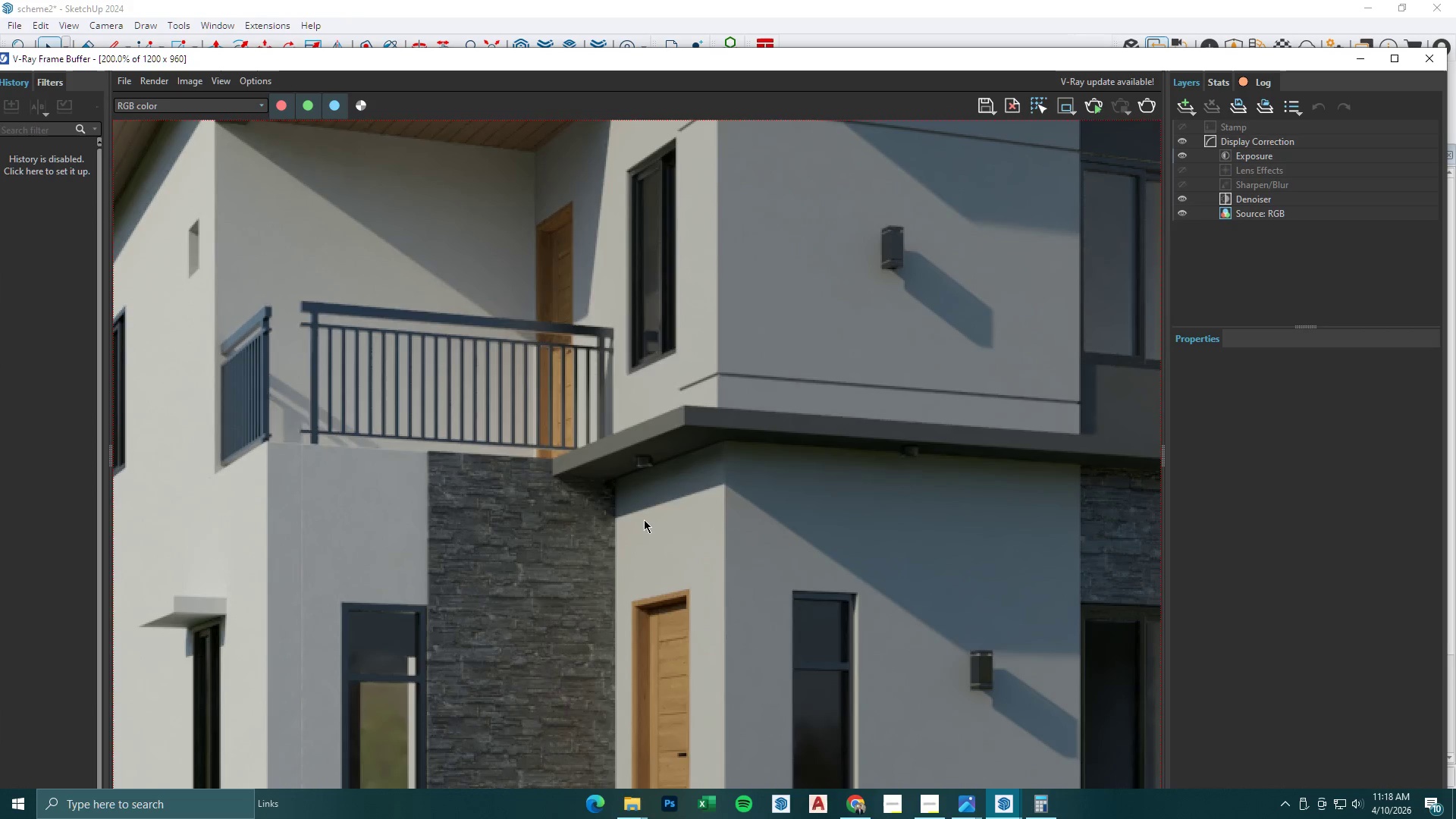 
scroll: coordinate [645, 501], scroll_direction: down, amount: 1.0
 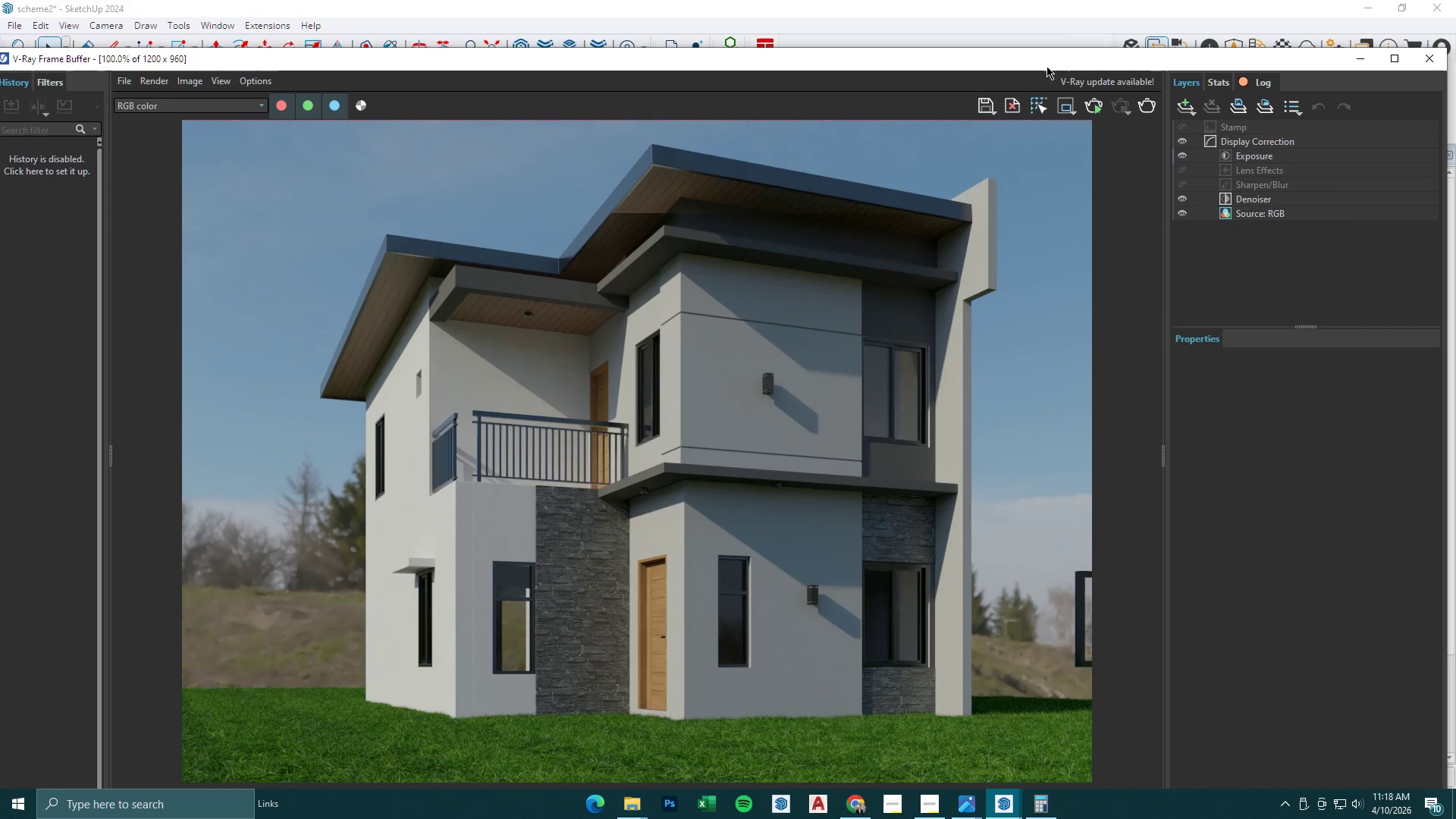 
left_click([1072, 103])
 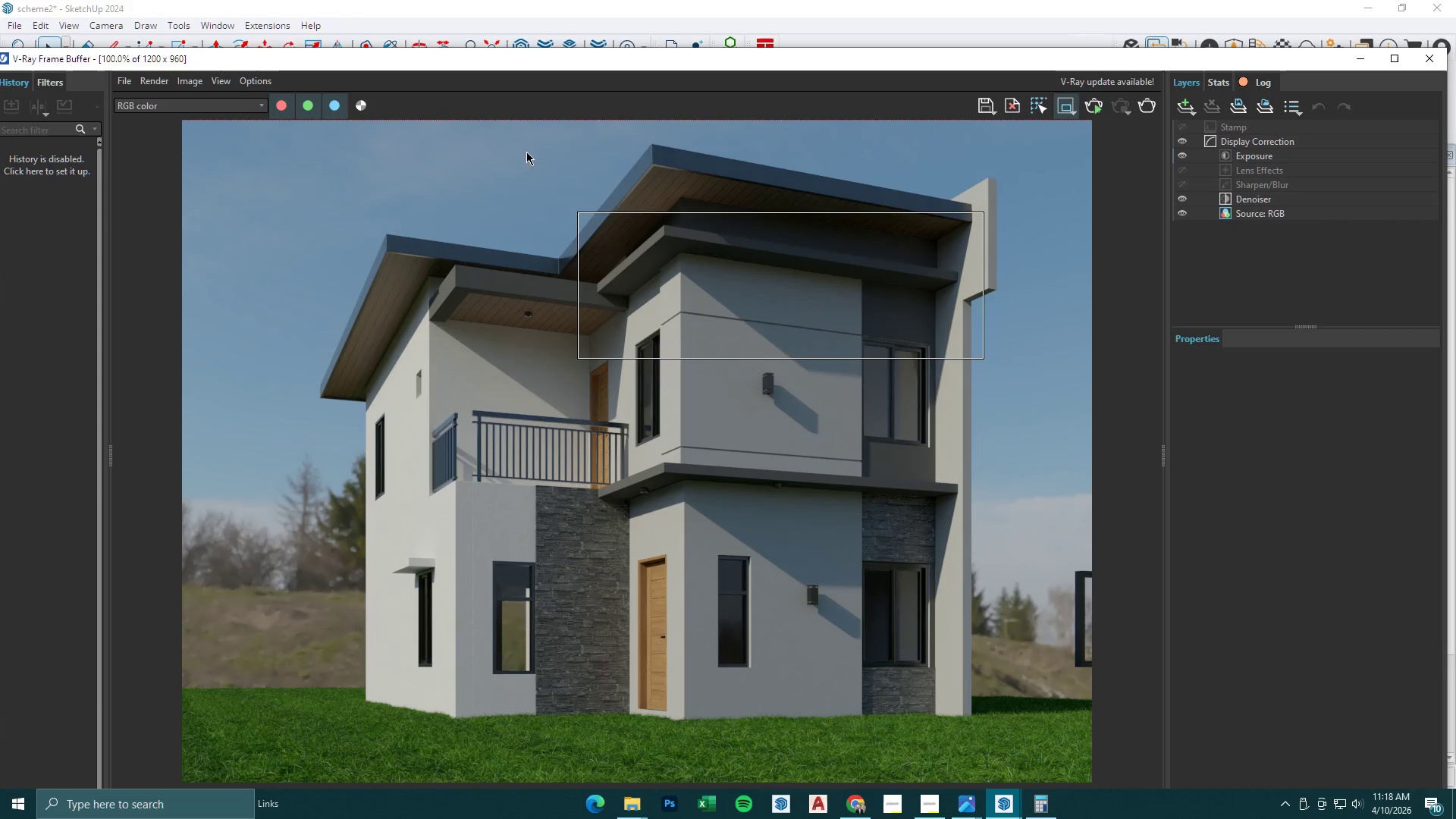 
left_click_drag(start_coordinate=[463, 136], to_coordinate=[995, 241])
 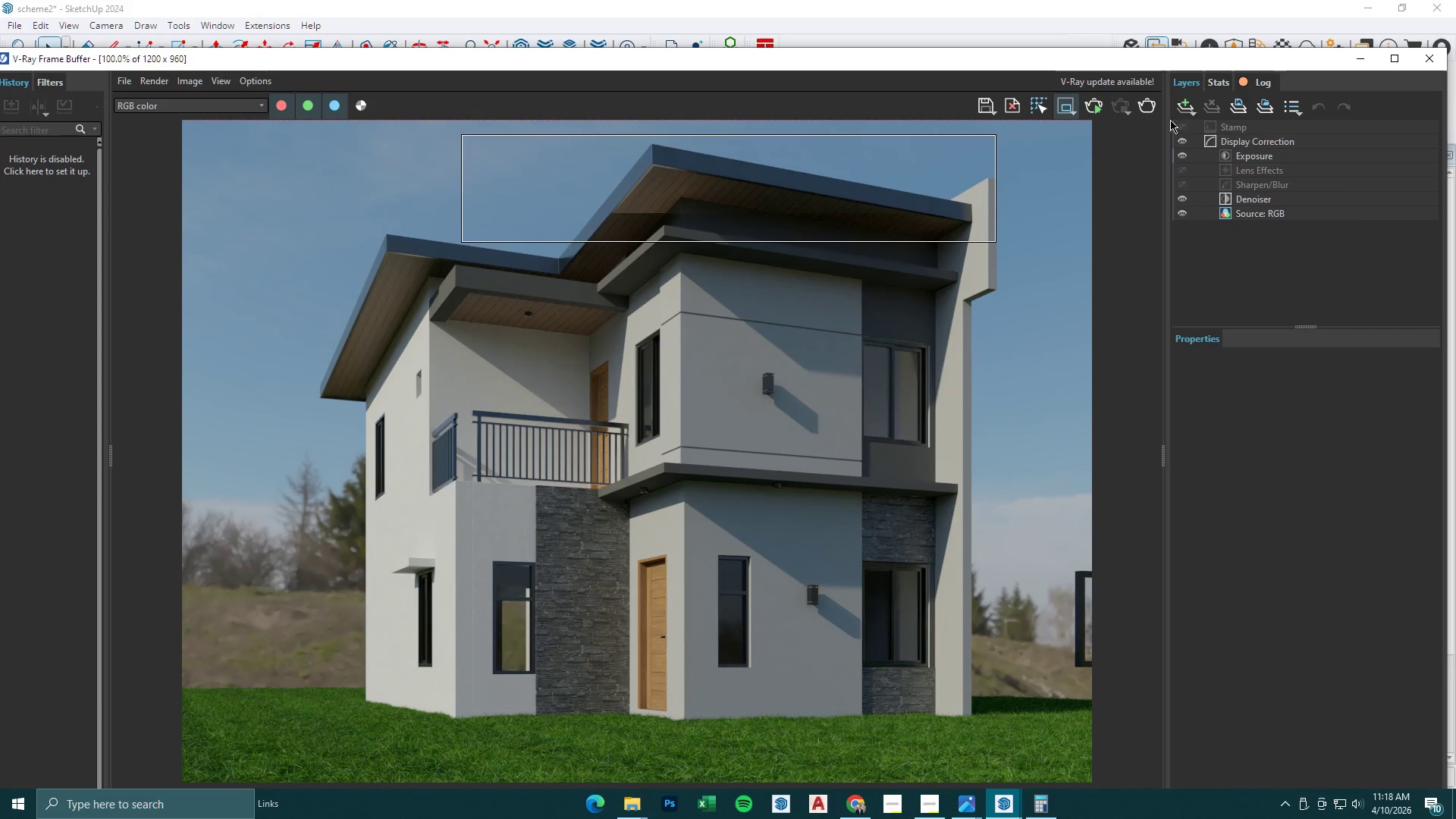 
left_click([1155, 108])
 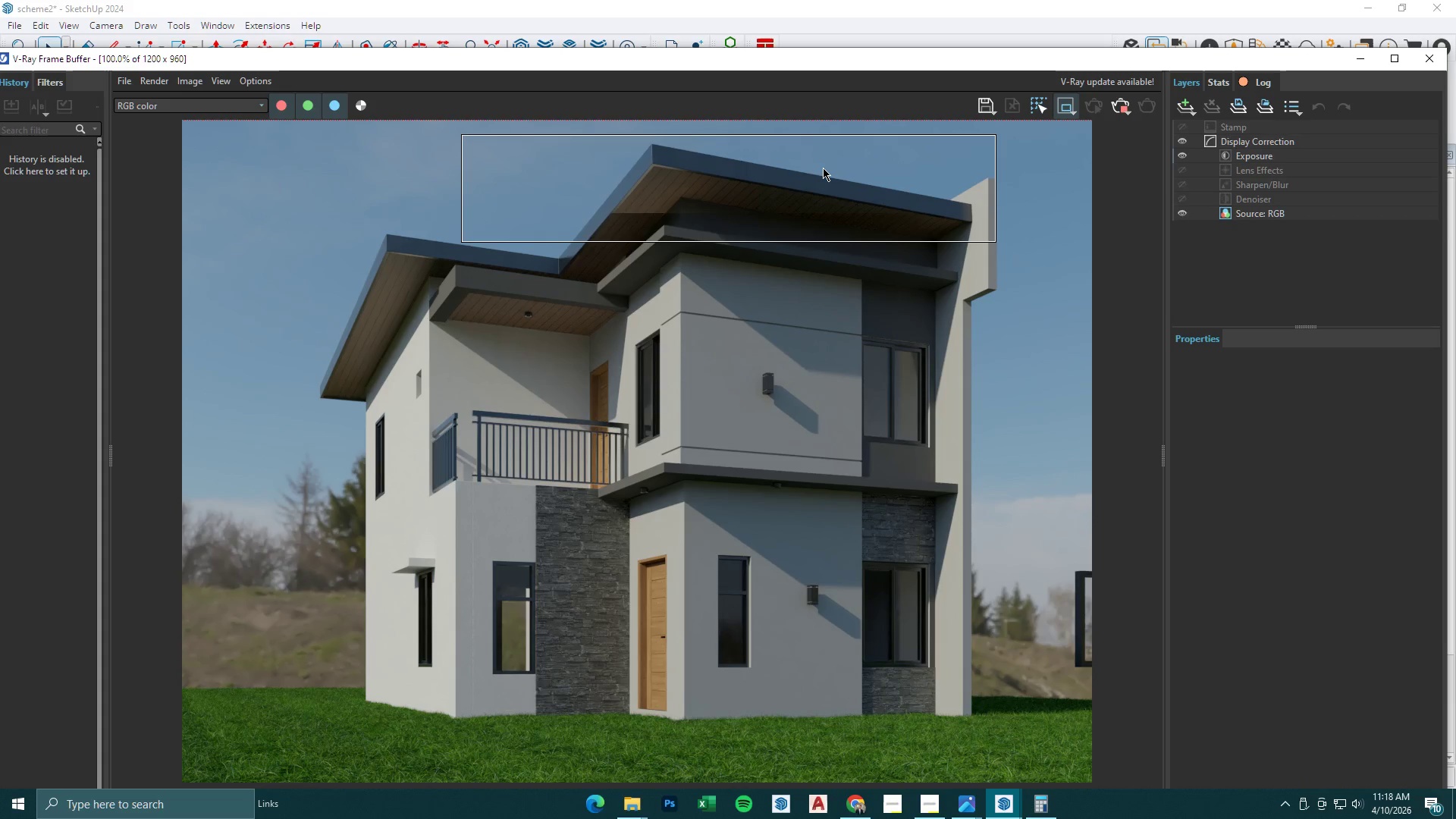 
wait(15.92)
 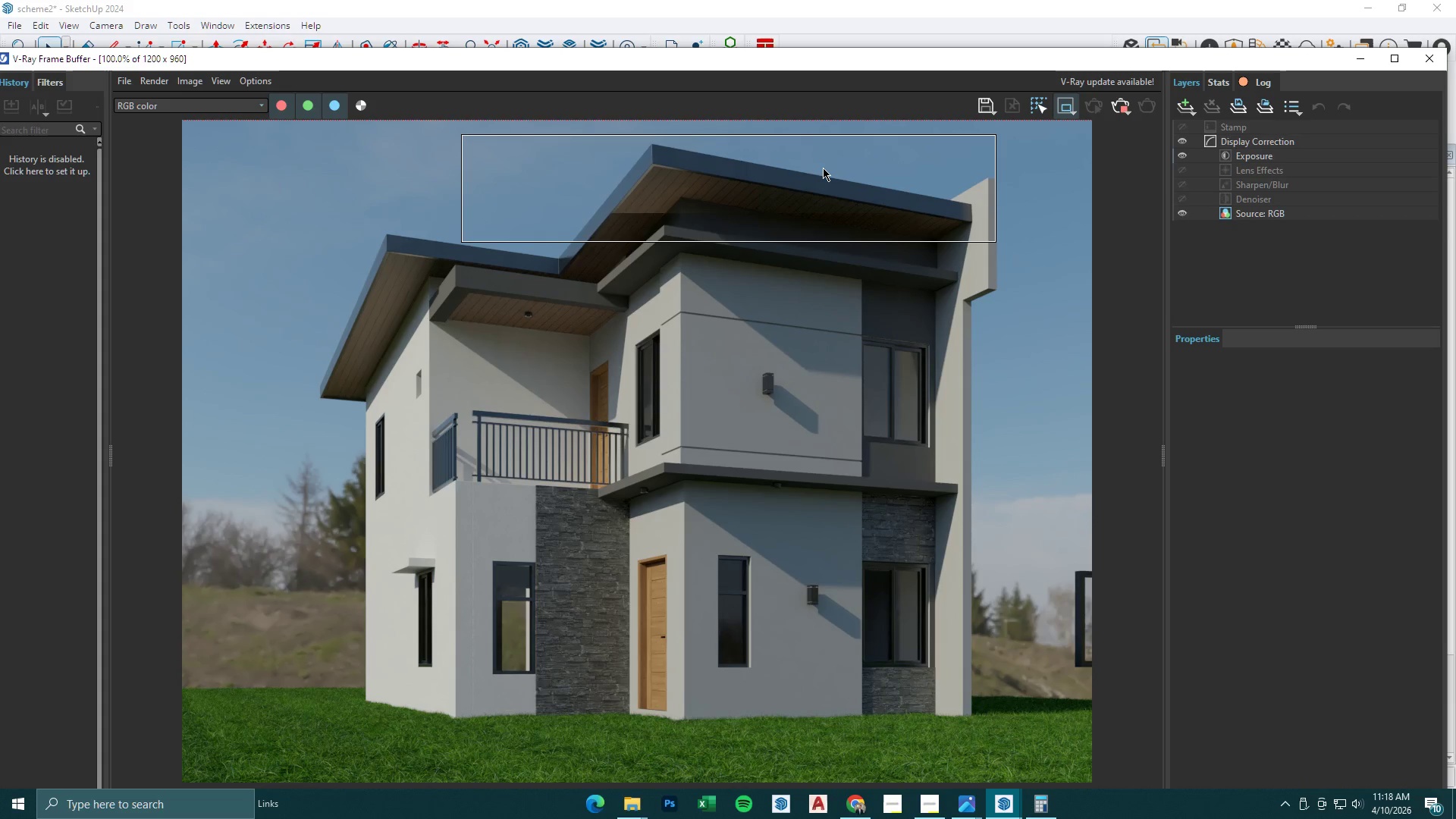 
scroll: coordinate [836, 187], scroll_direction: down, amount: 1.0
 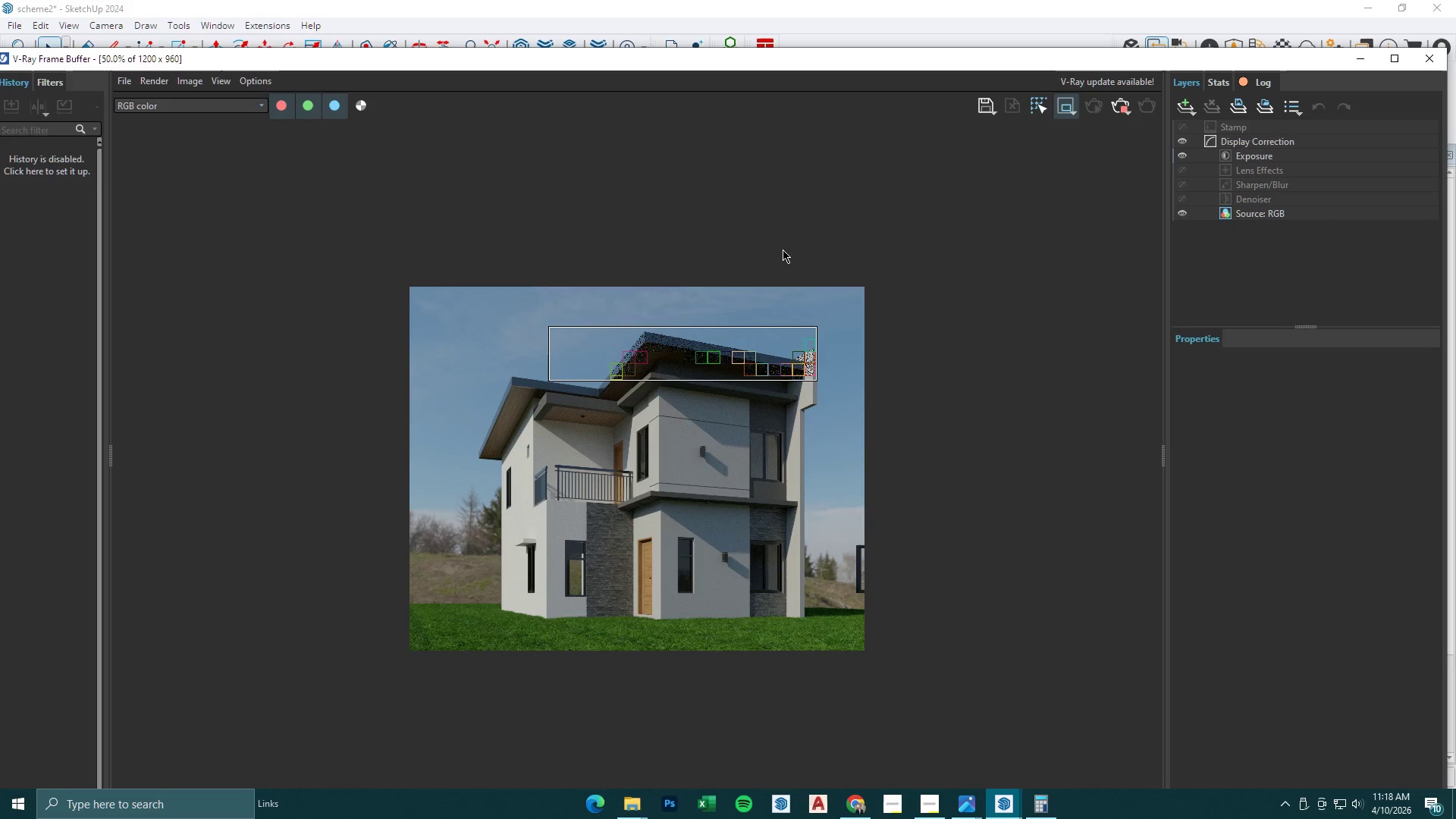 
scroll: coordinate [686, 386], scroll_direction: up, amount: 2.0
 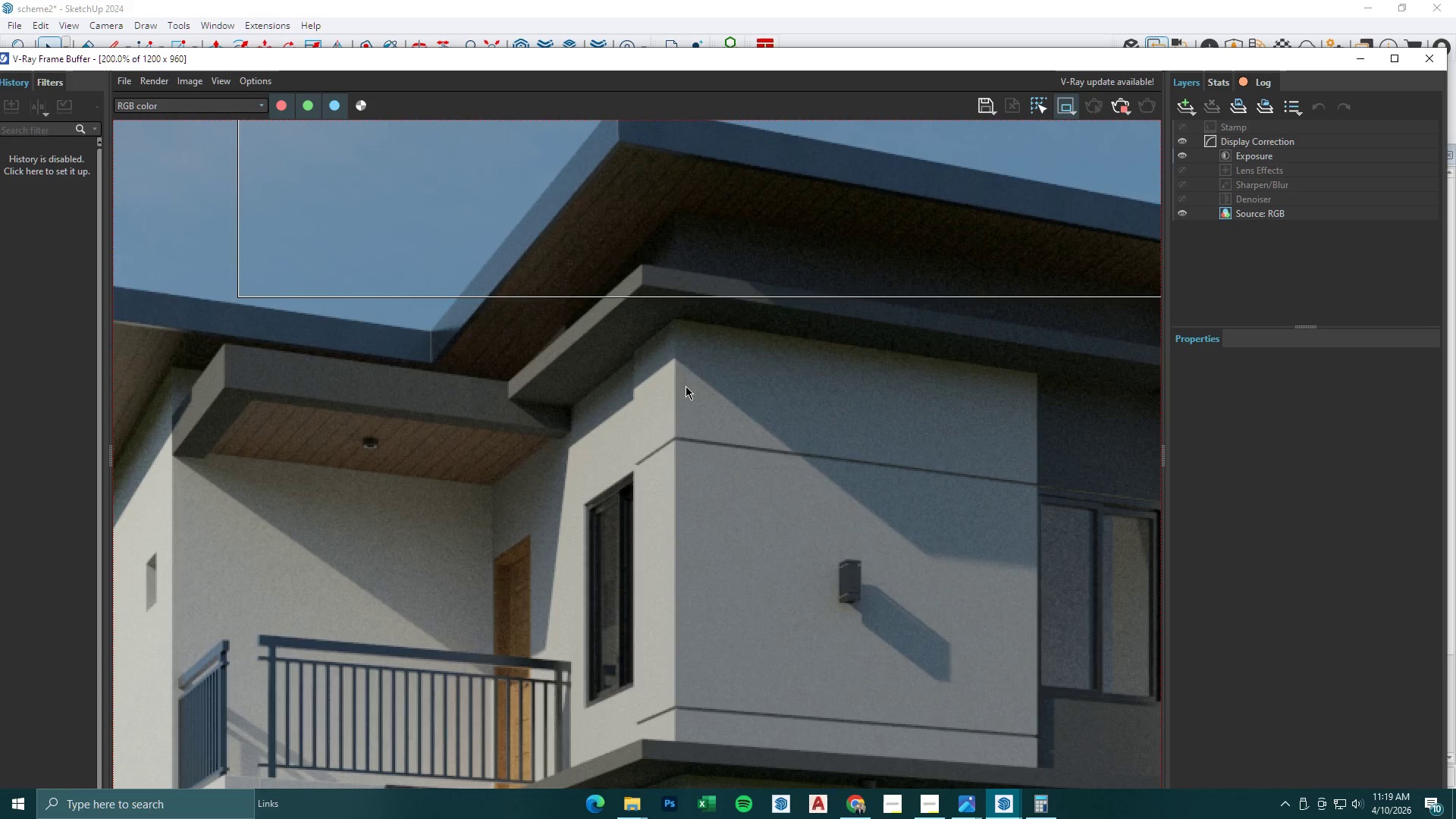 
scroll: coordinate [469, 348], scroll_direction: down, amount: 2.0
 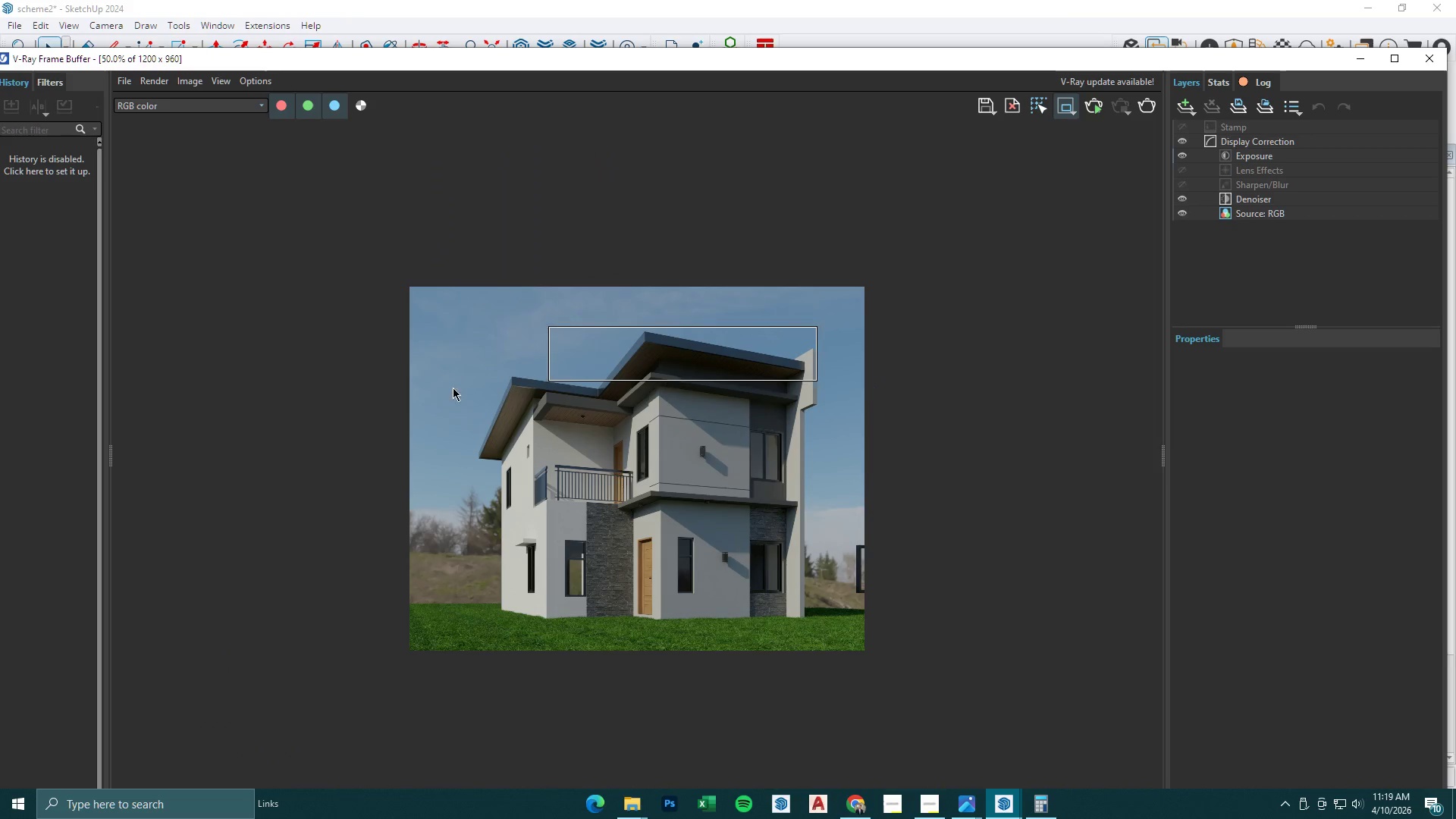 
scroll: coordinate [444, 407], scroll_direction: up, amount: 1.0
 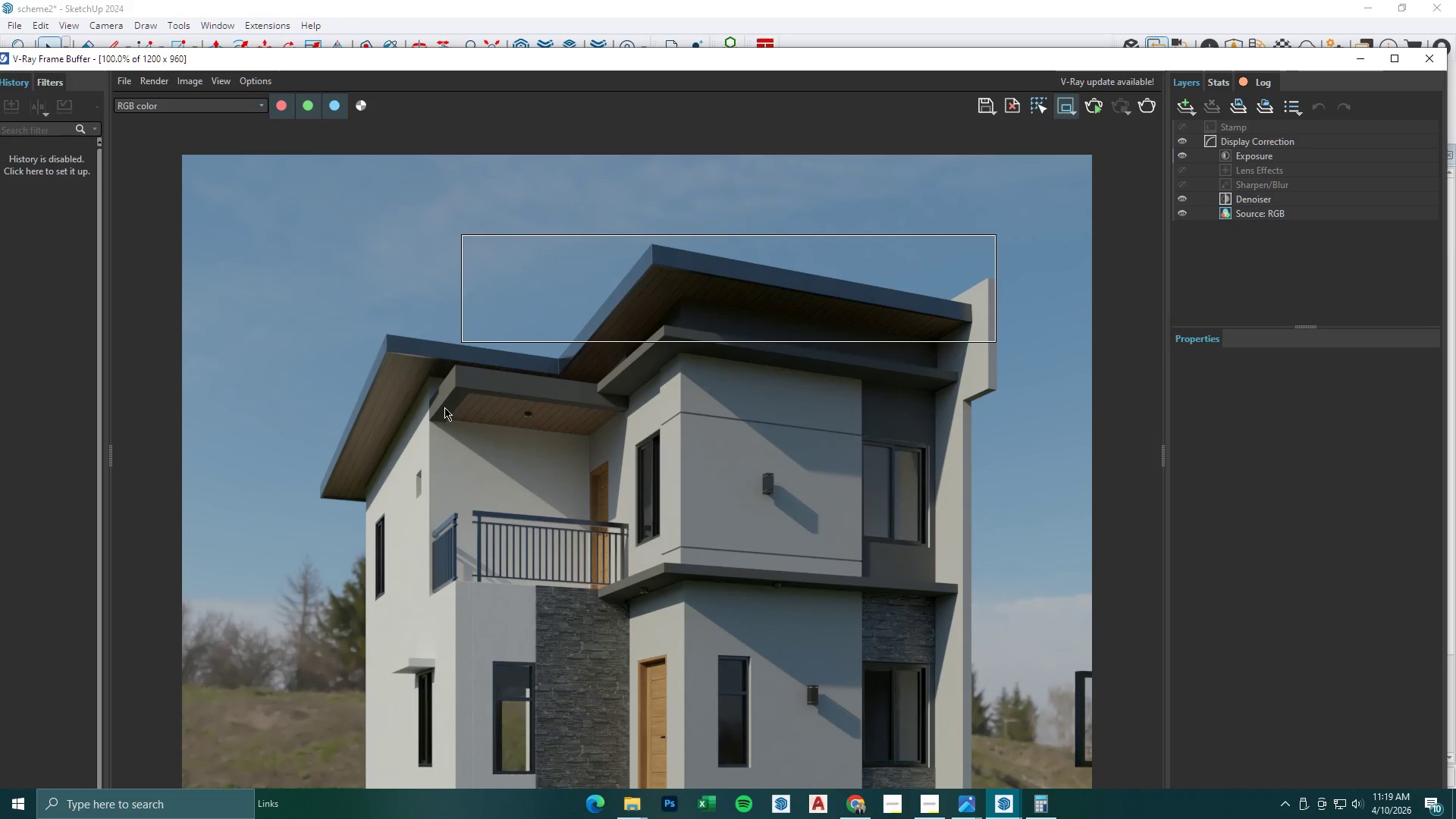 
scroll: coordinate [444, 416], scroll_direction: none, amount: 0.0
 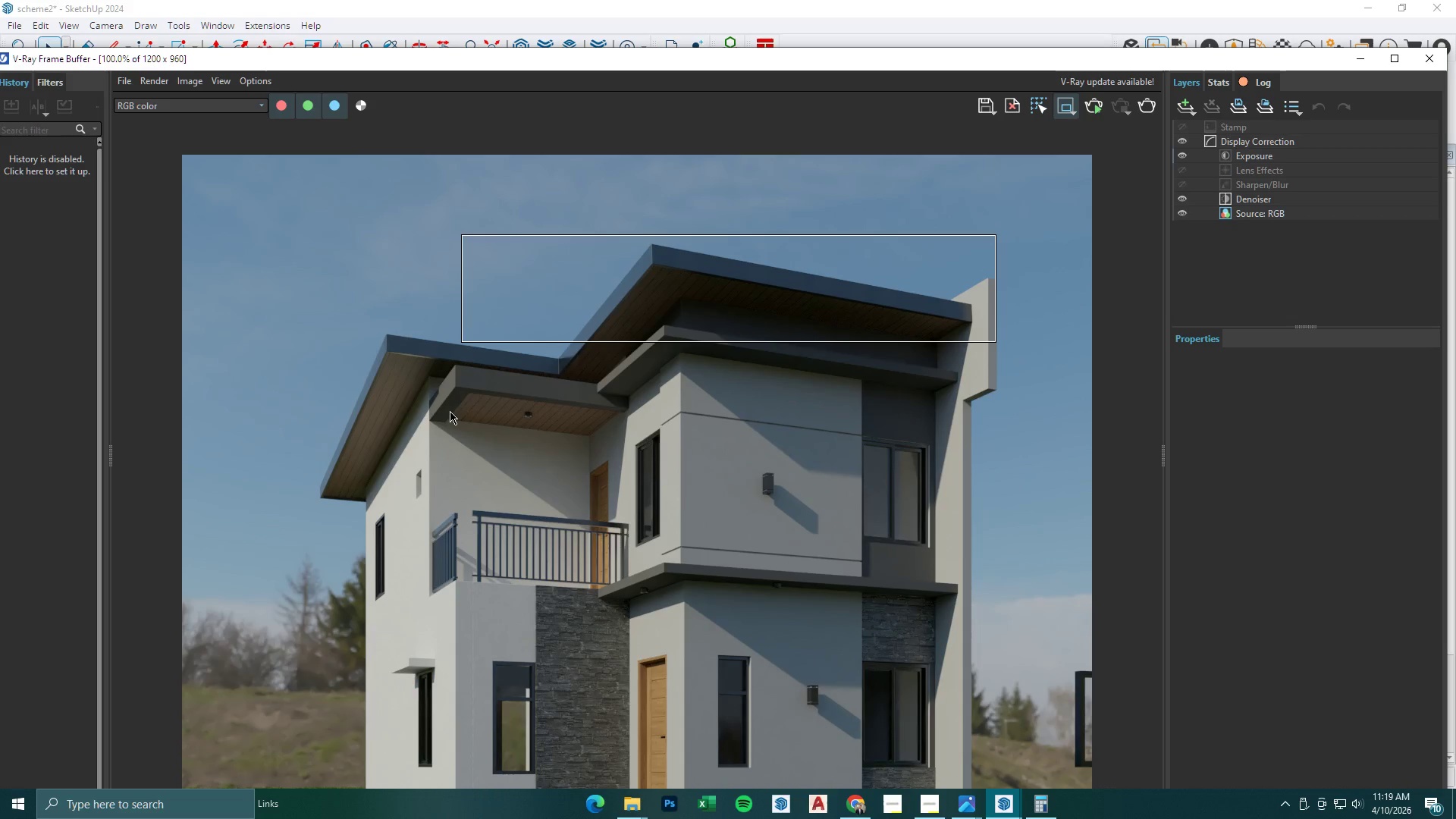 
wait(8.52)
 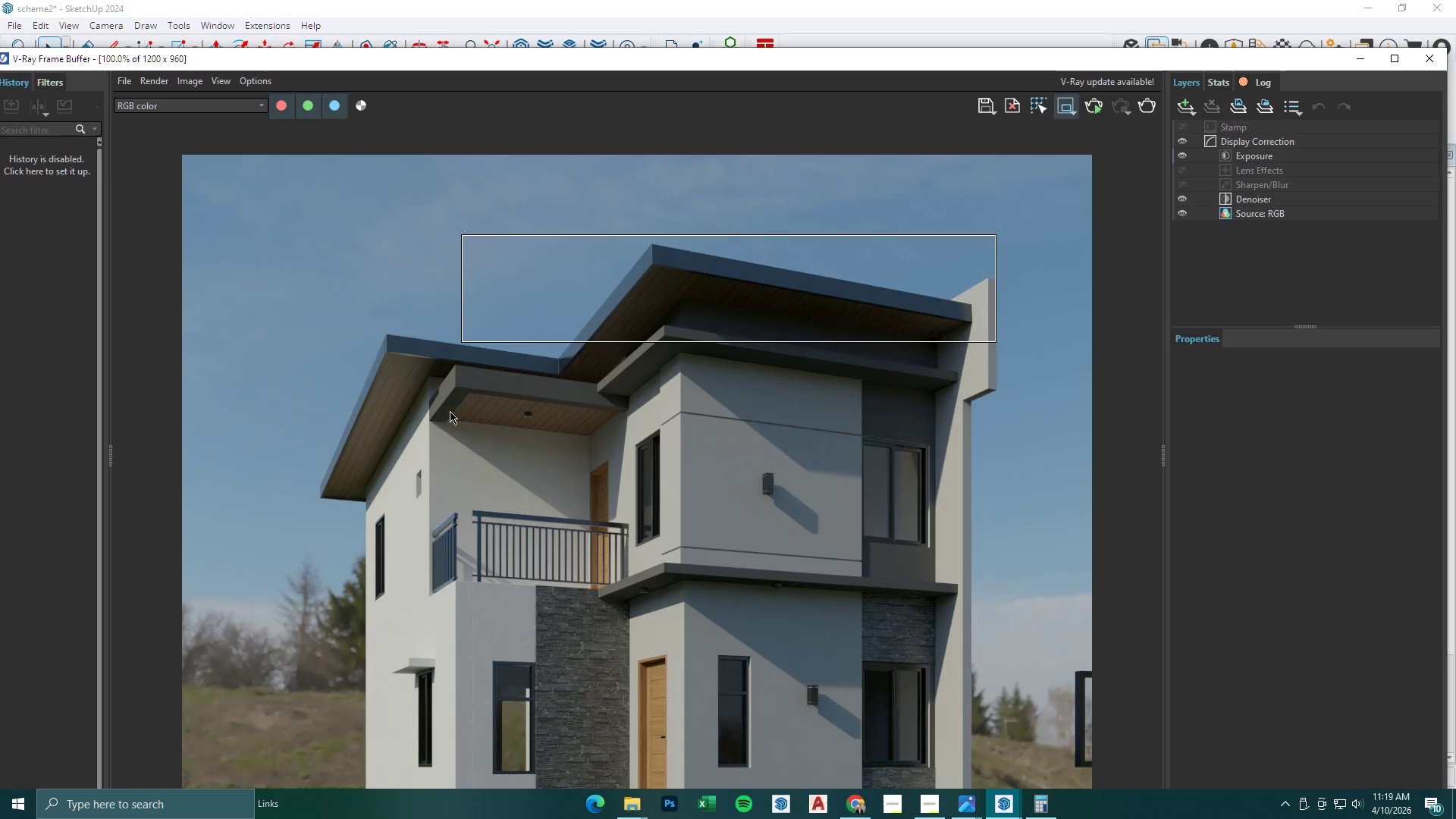 
scroll: coordinate [471, 436], scroll_direction: down, amount: 1.0
 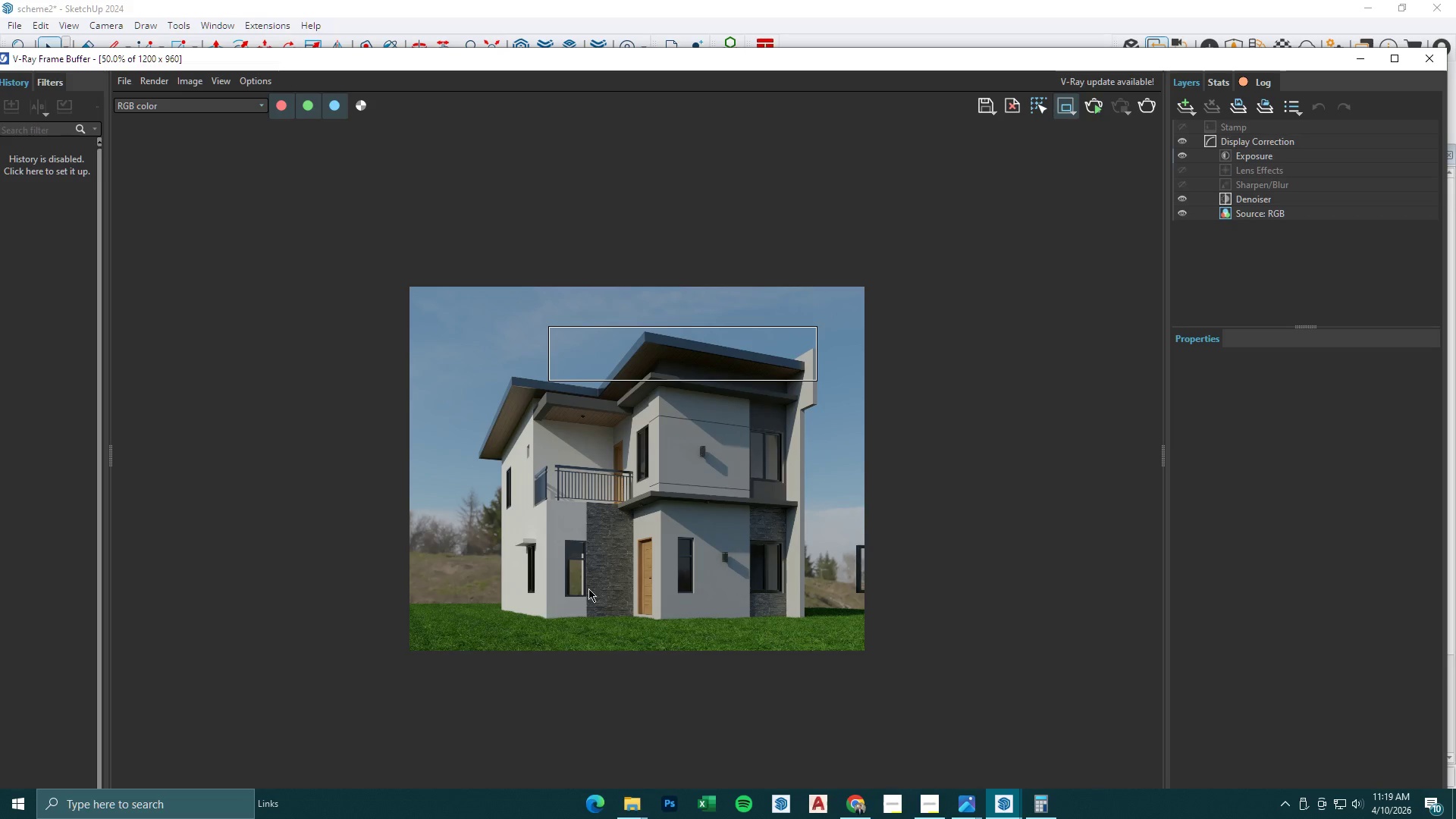 
scroll: coordinate [597, 627], scroll_direction: up, amount: 1.0
 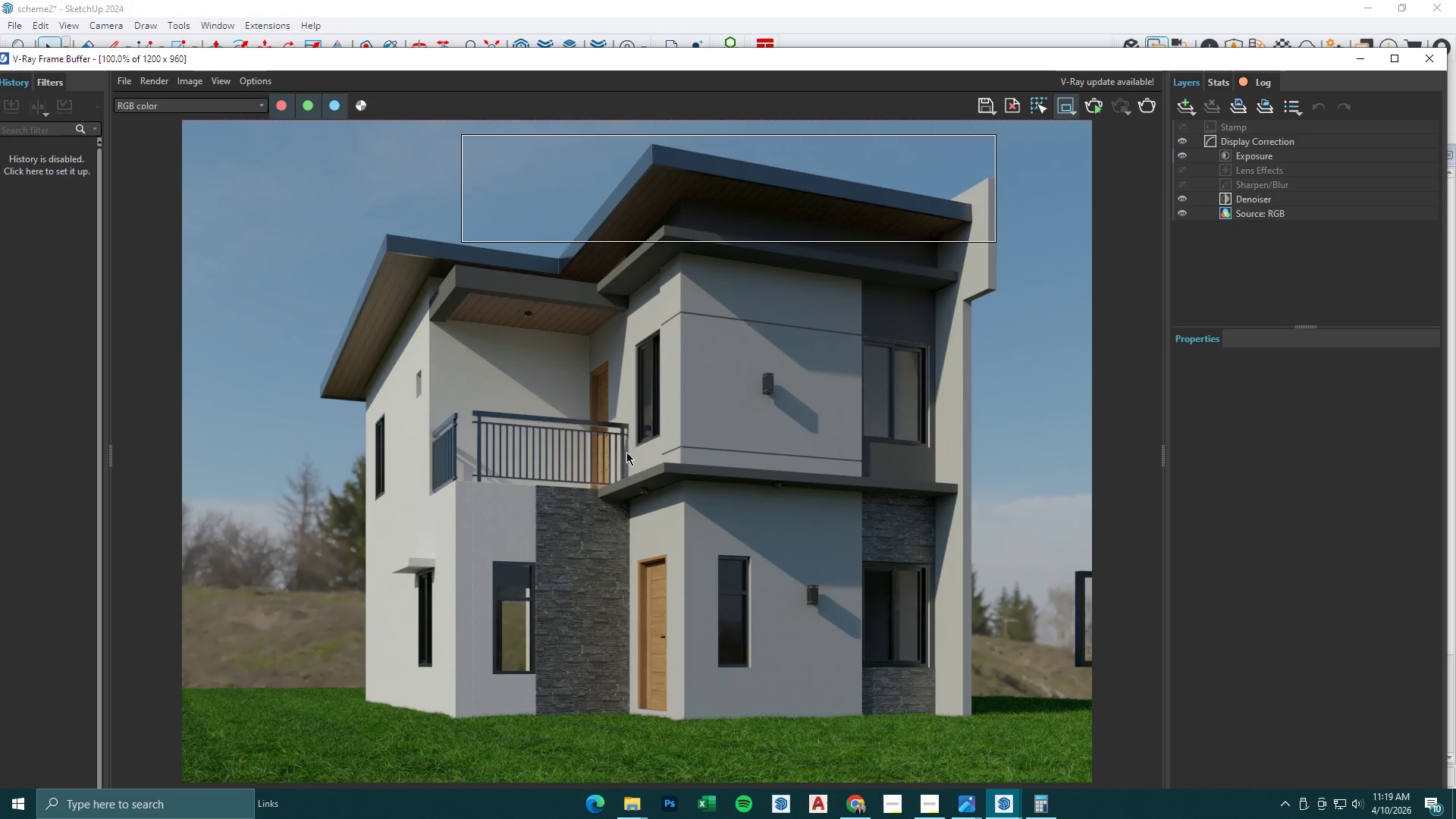 
left_click([972, 795])
 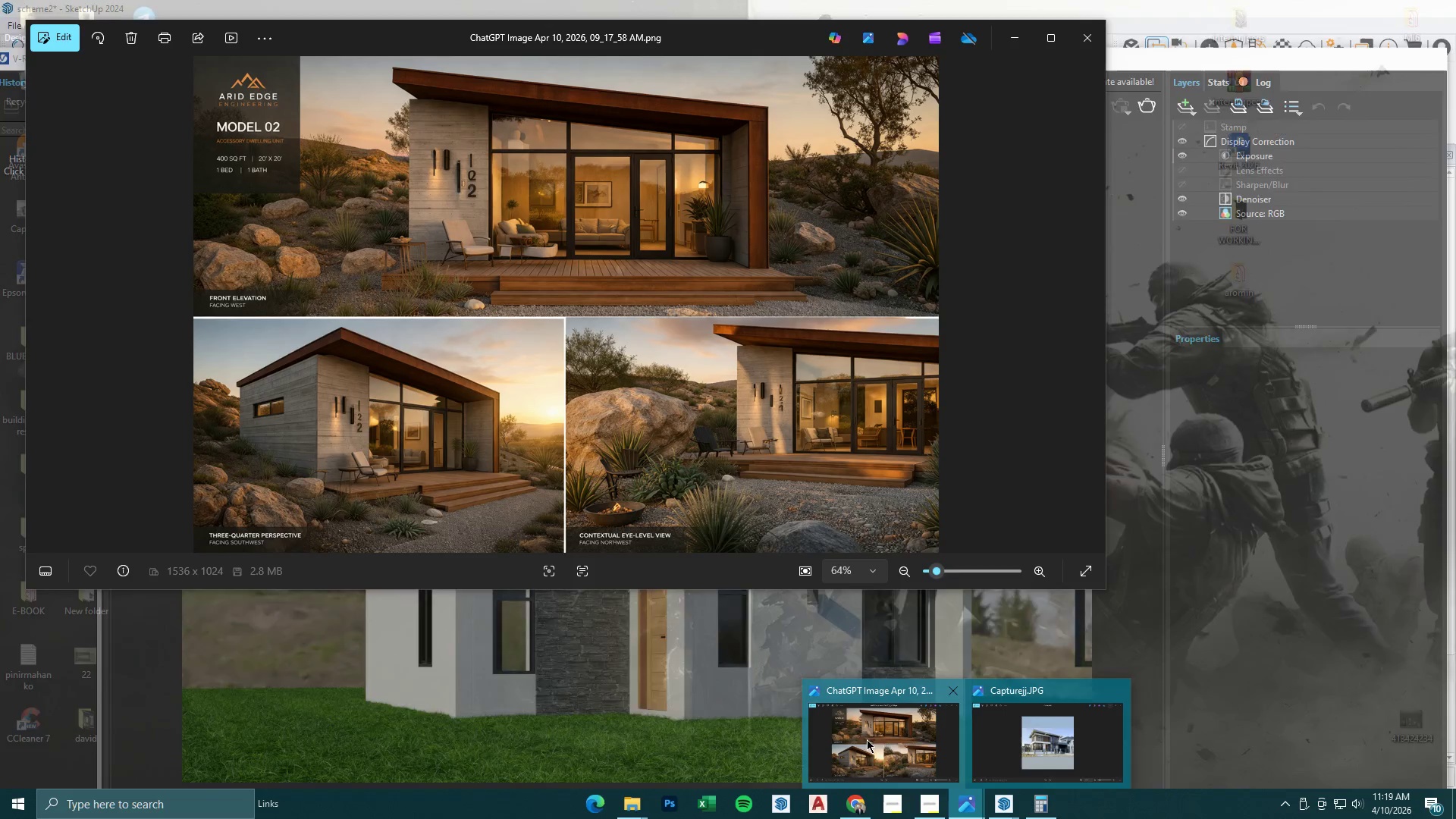 
left_click([858, 813])
 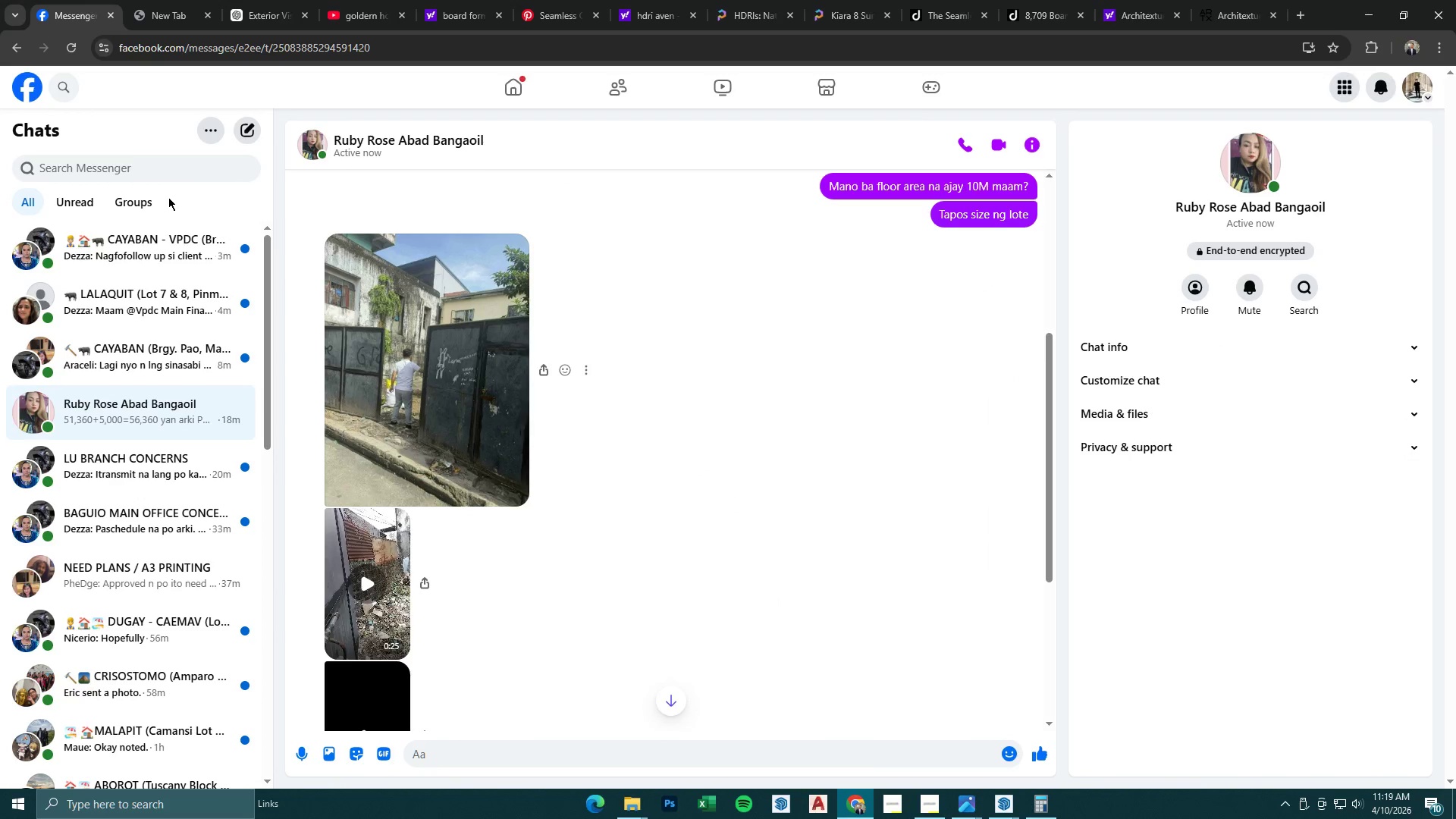 
left_click([176, 173])
 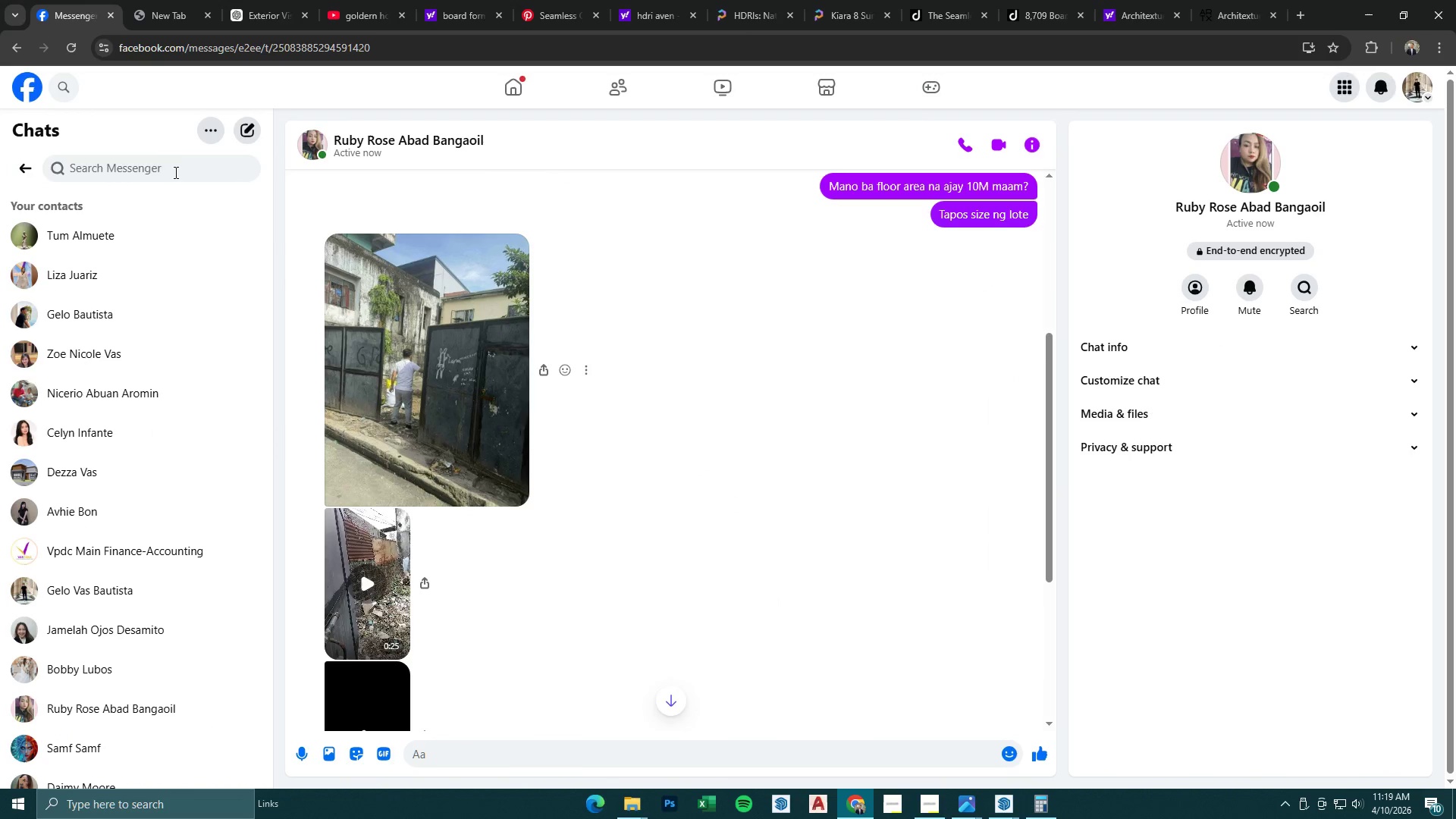 
type(igana)
 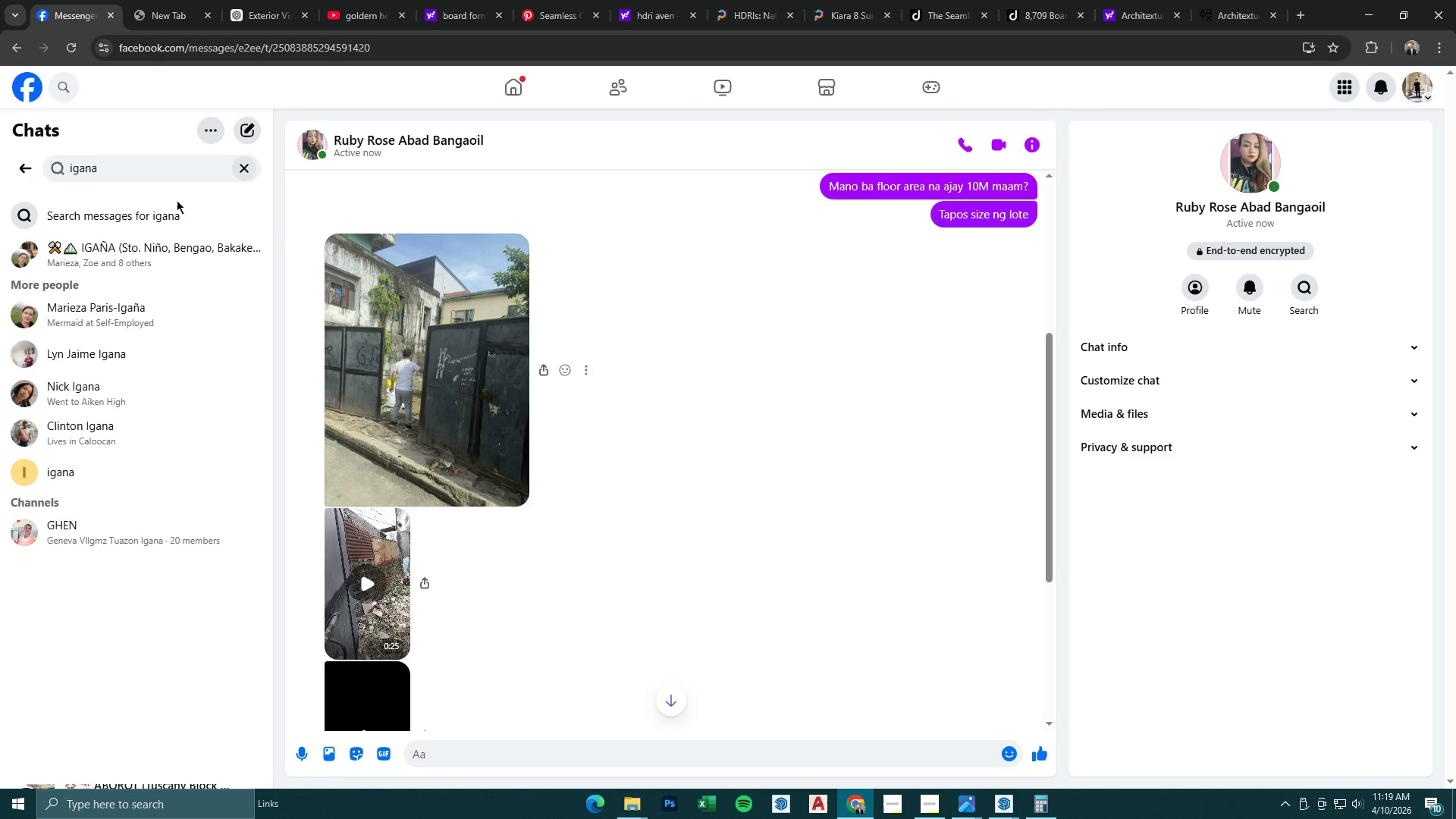 
left_click([174, 245])
 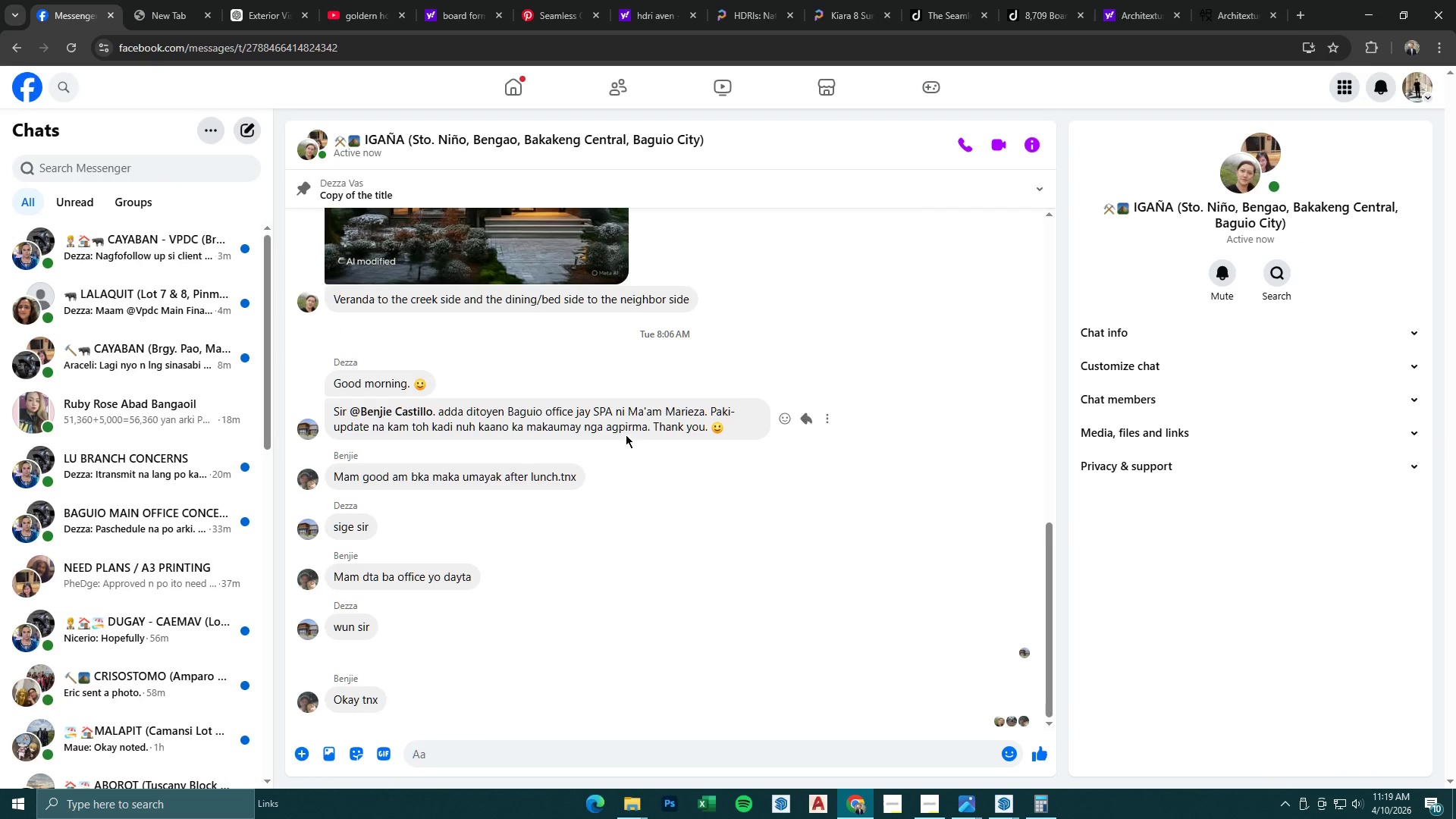 
scroll: coordinate [626, 435], scroll_direction: up, amount: 5.0
 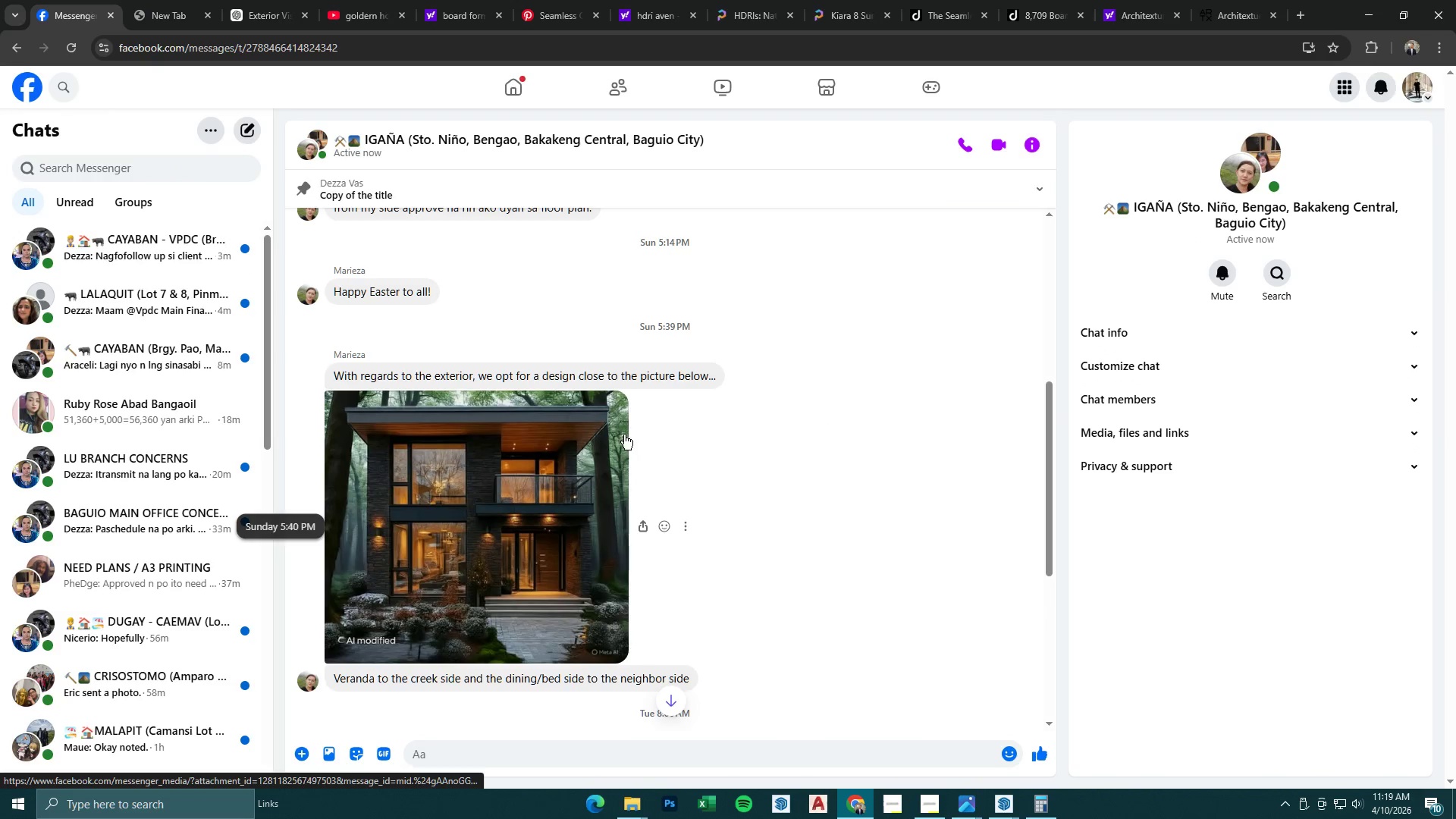 
left_click([560, 461])
 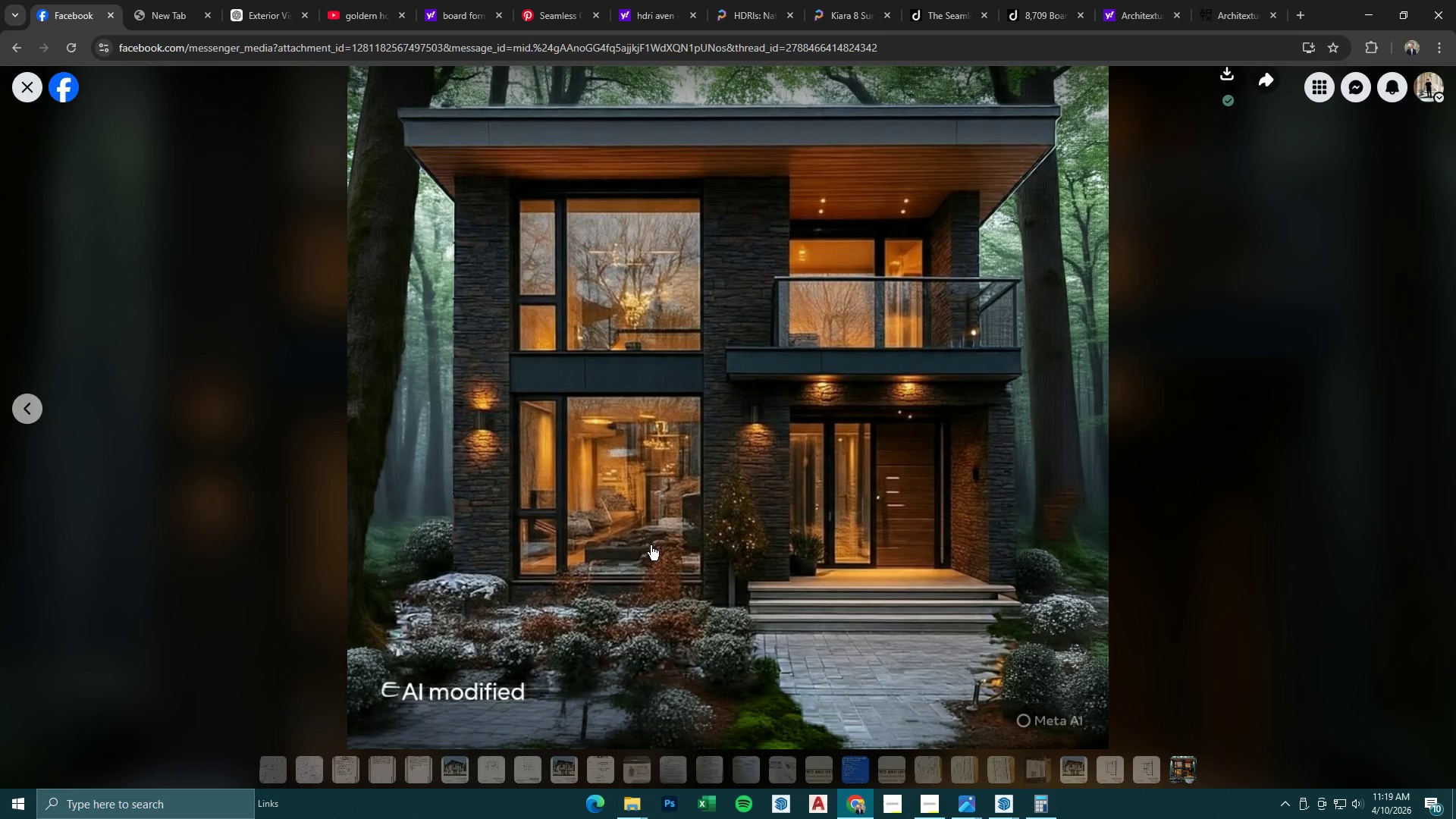 
wait(6.45)
 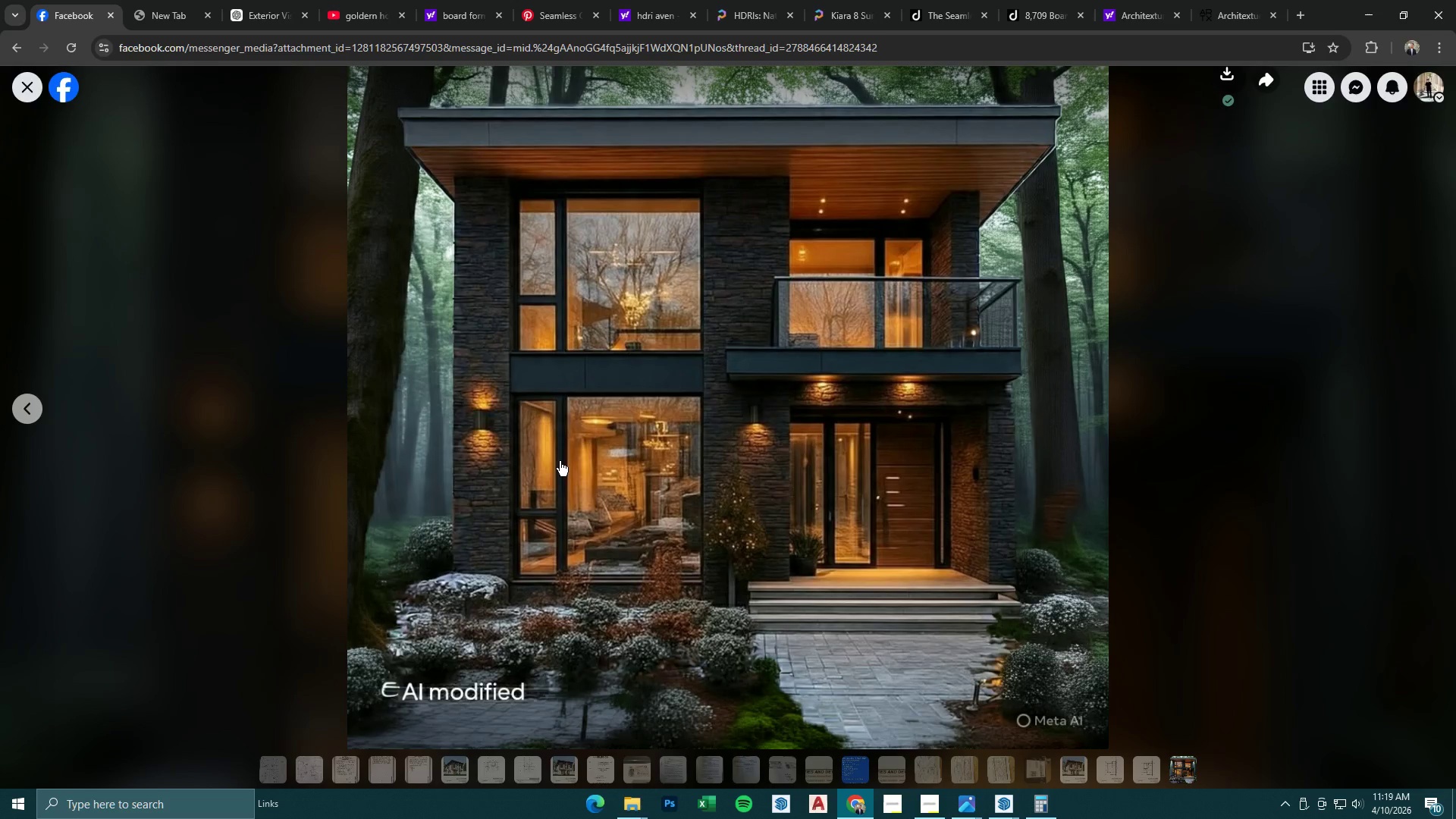 
left_click([852, 806])
 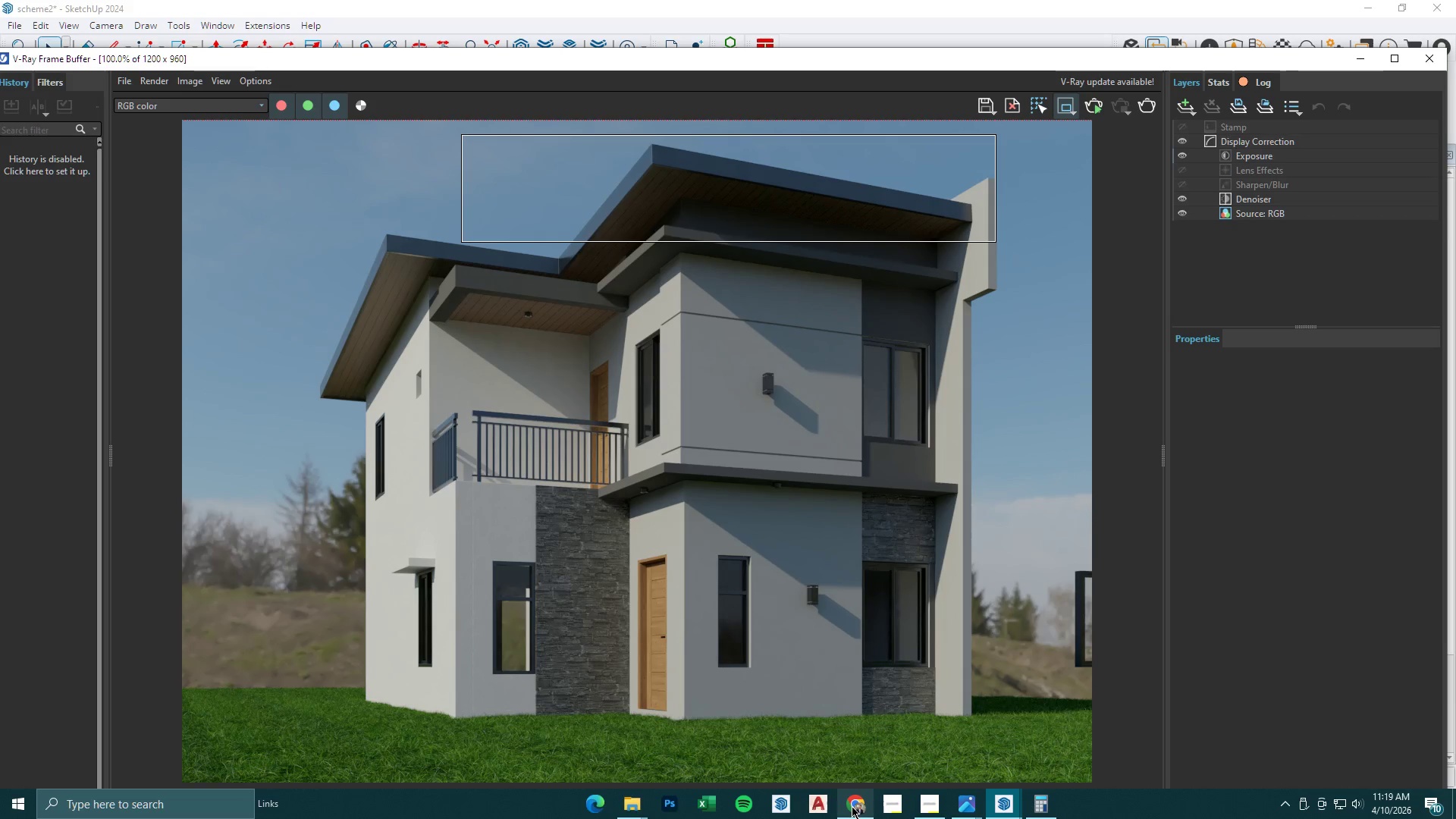 
left_click([852, 806])
 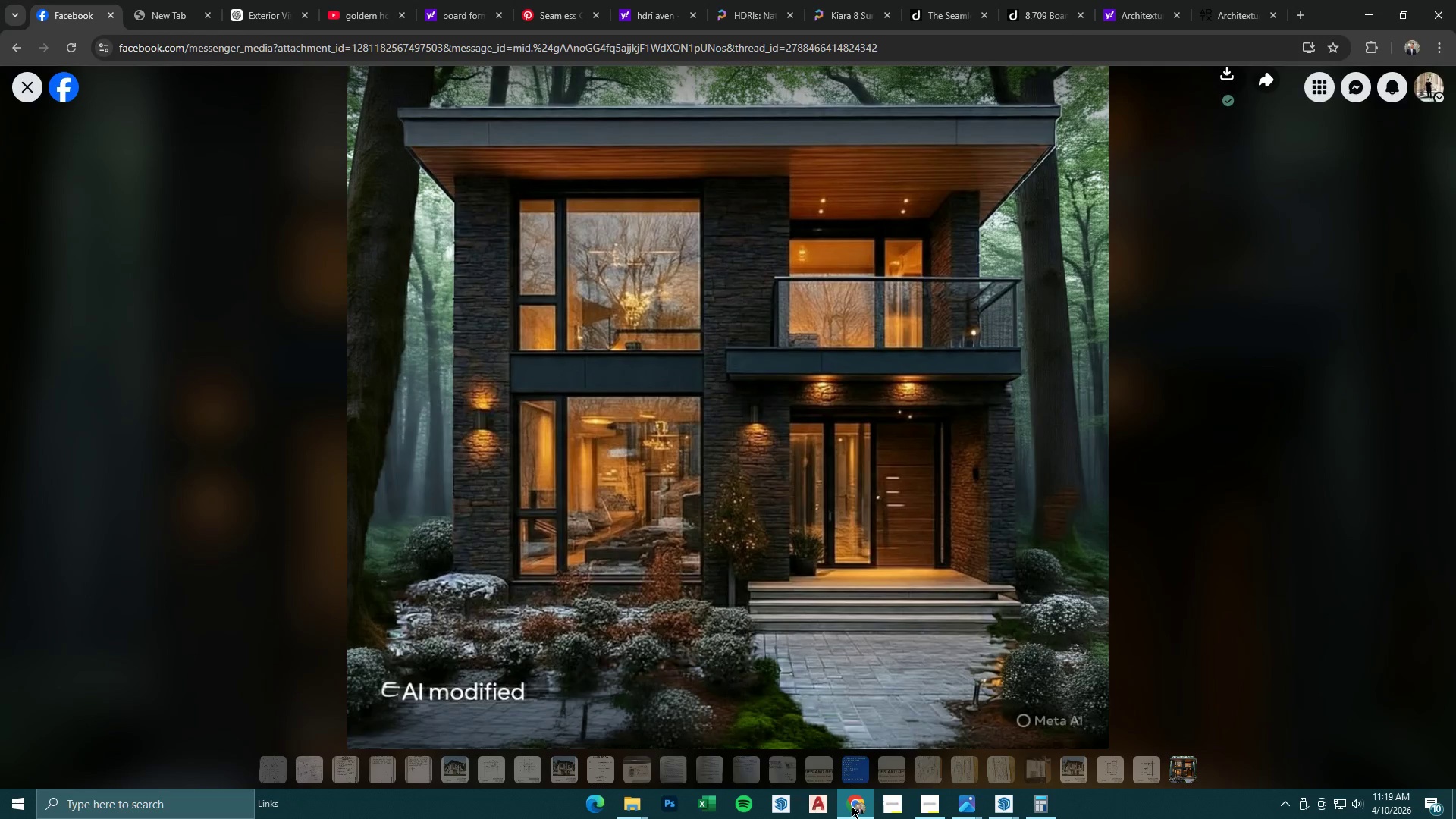 
left_click([852, 806])
 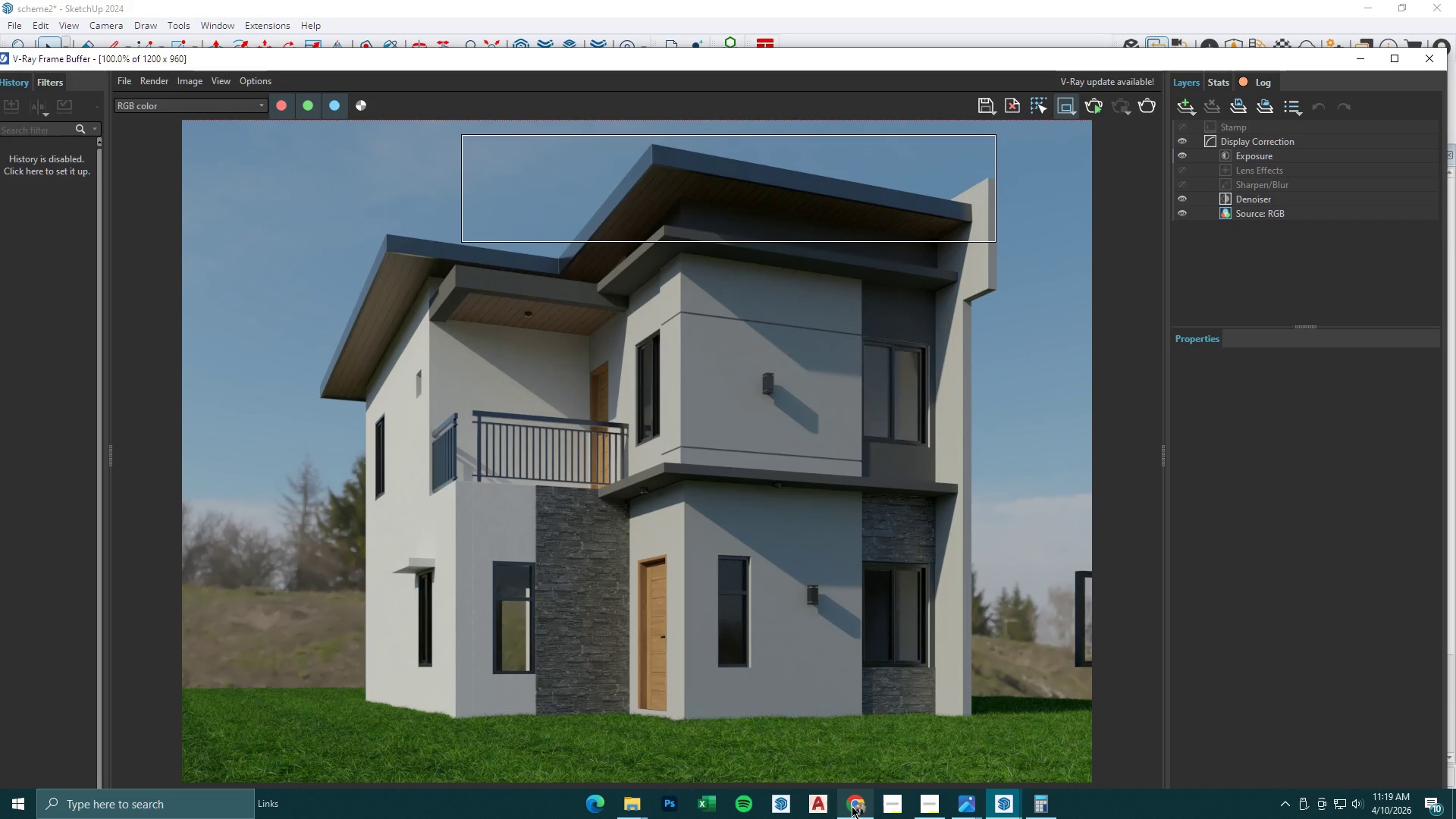 
left_click([852, 806])
 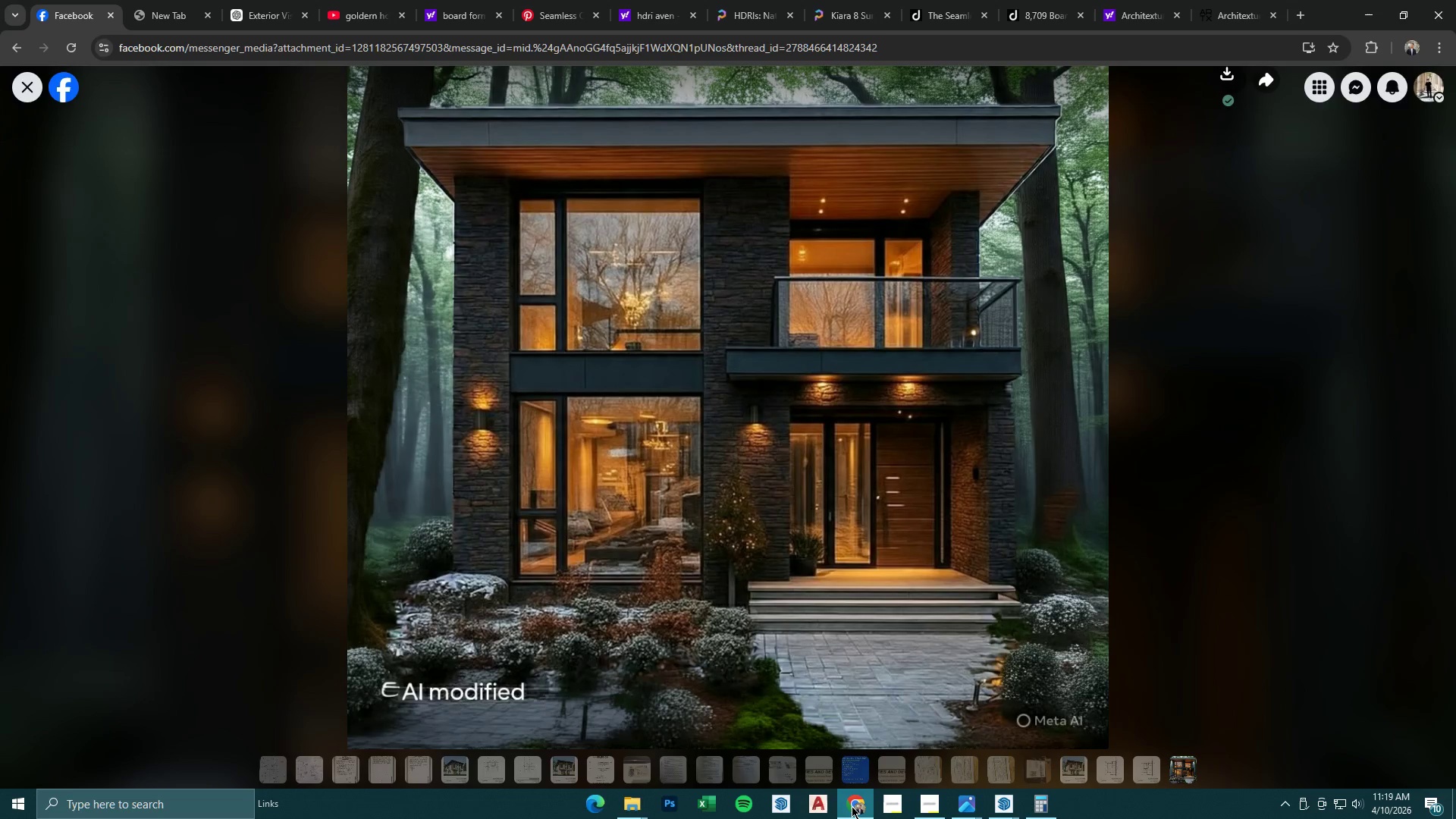 
left_click([852, 806])
 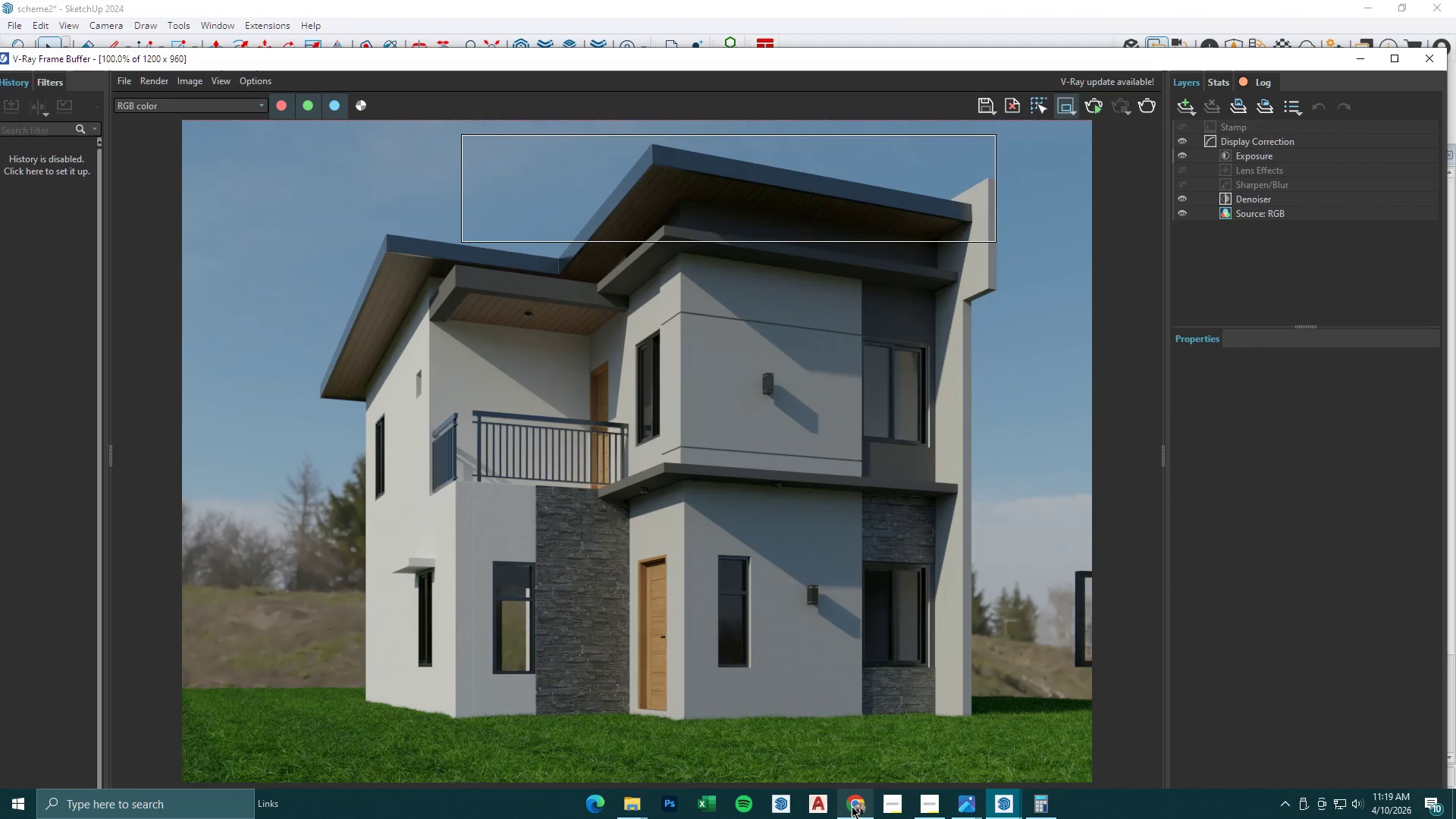 
left_click([852, 806])
 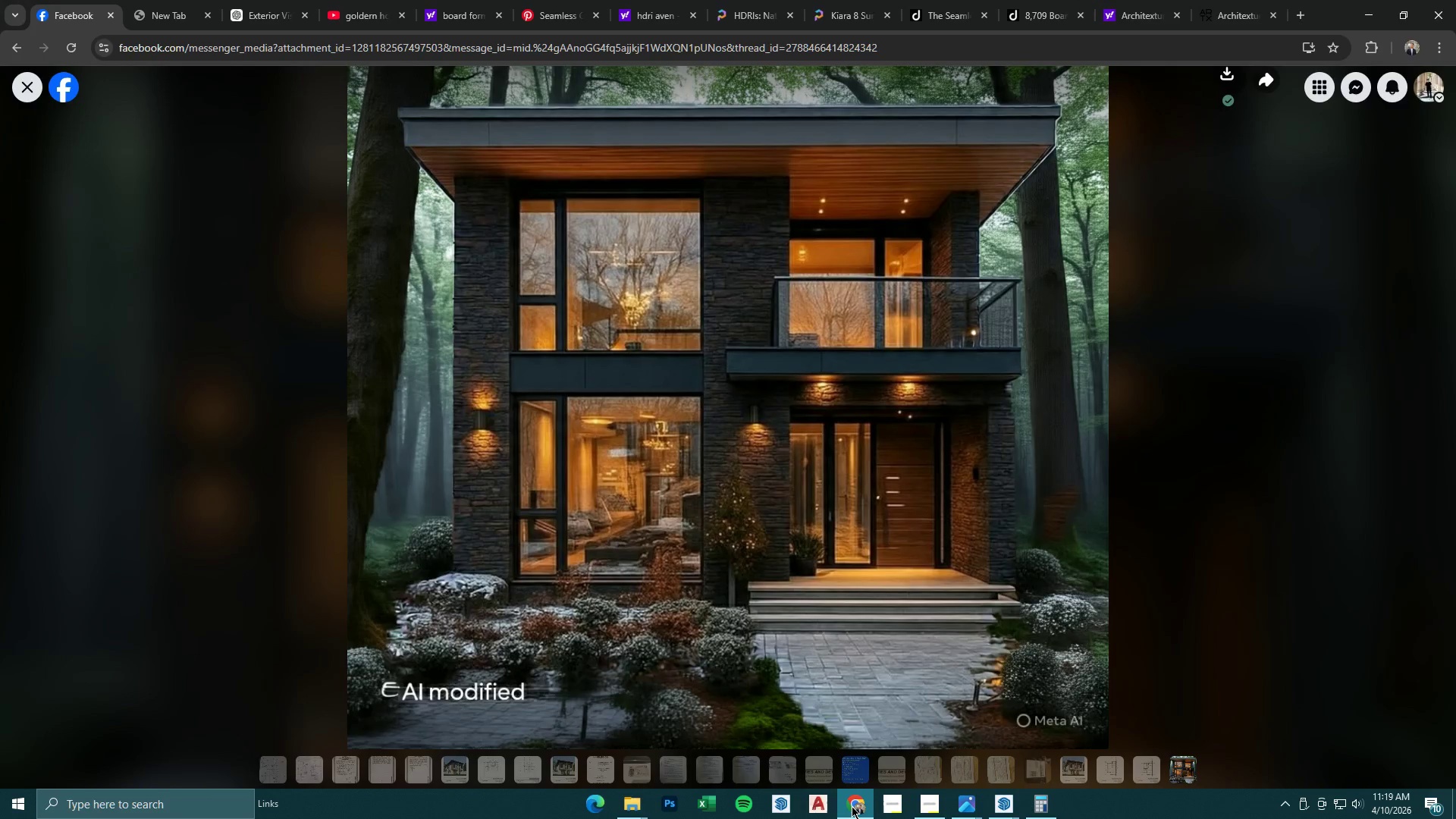 
left_click([852, 806])
 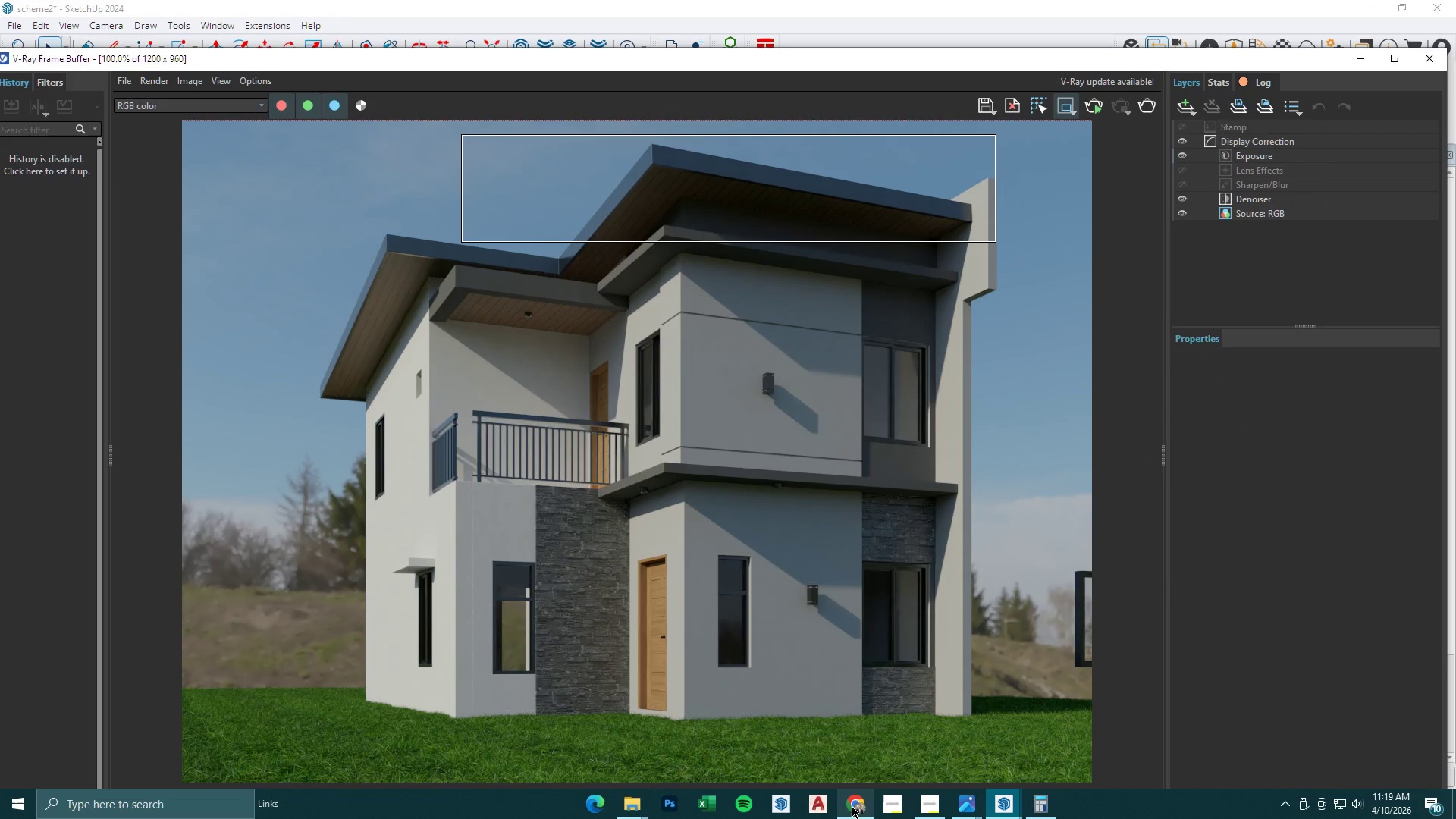 
left_click([852, 806])
 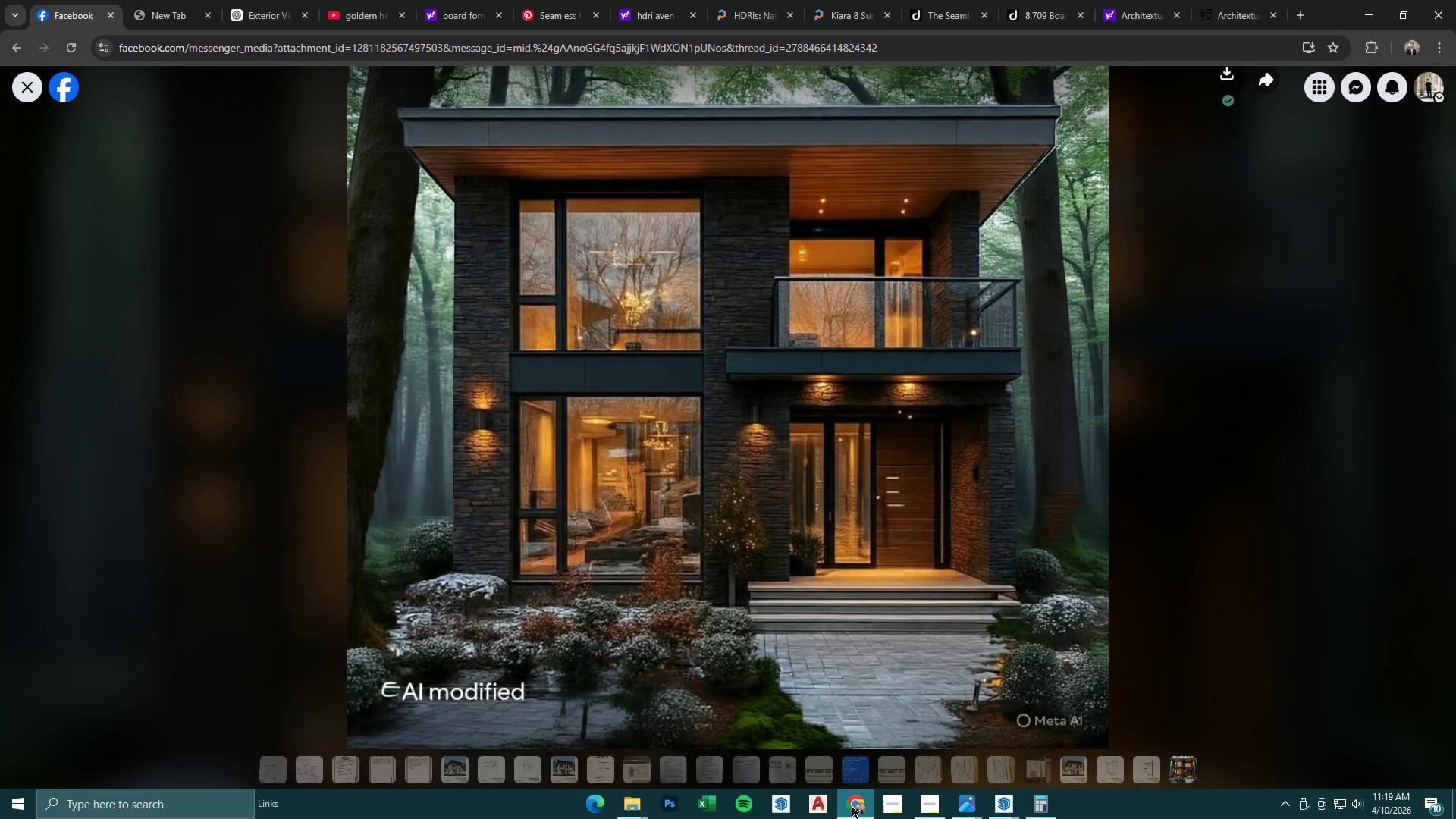 
left_click([852, 806])
 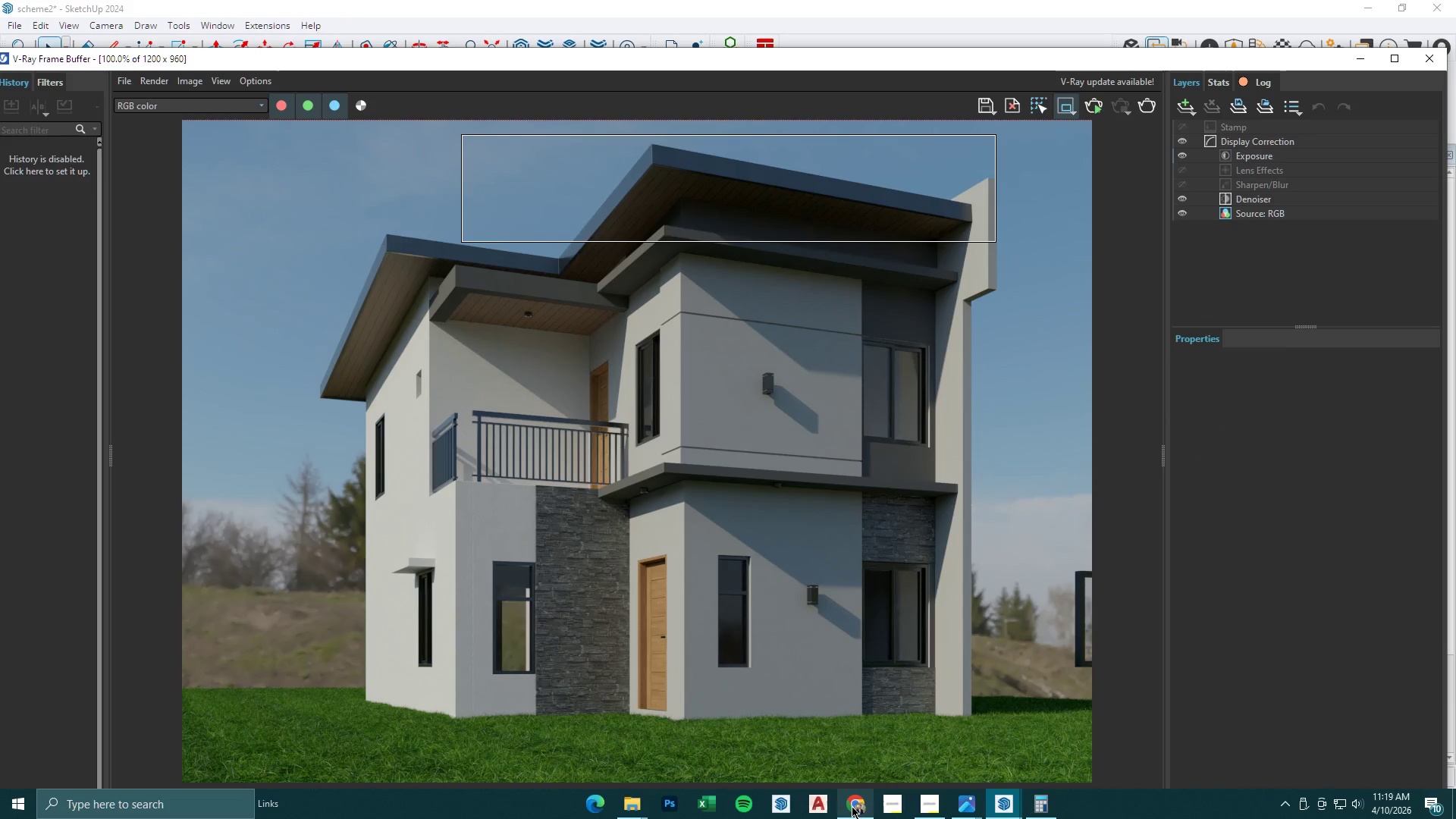 
left_click([852, 806])
 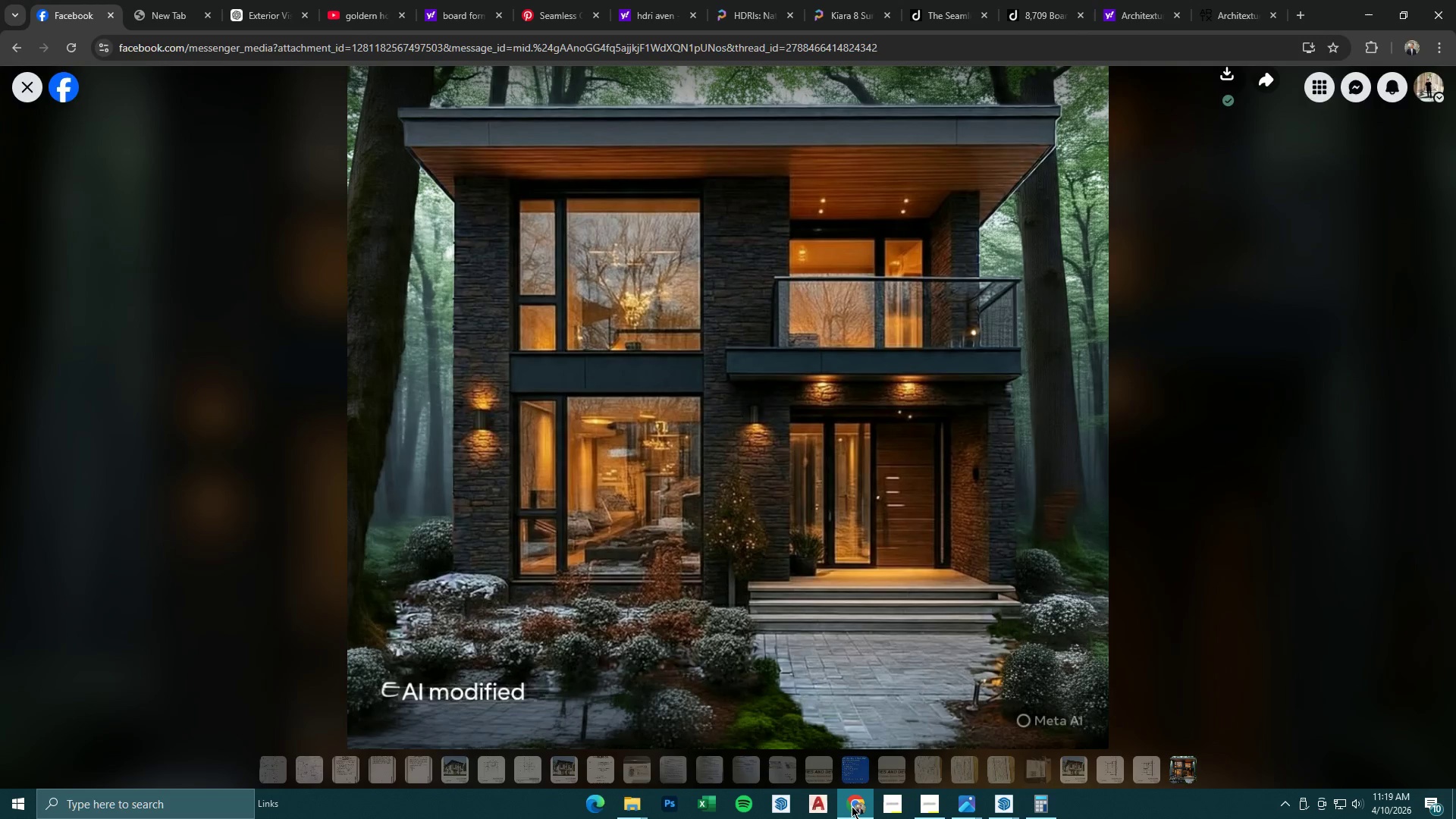 
left_click([852, 806])
 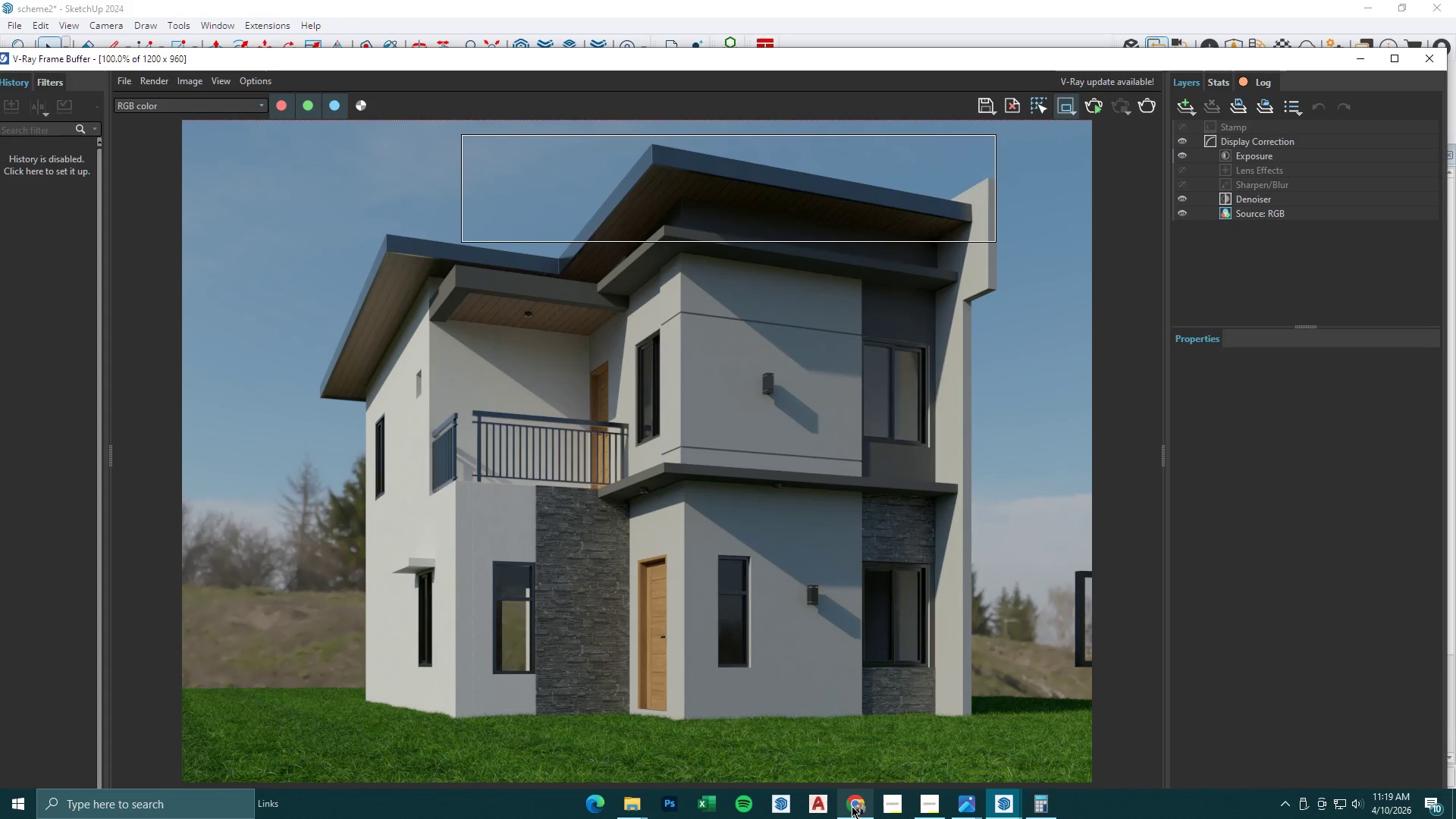 
wait(5.34)
 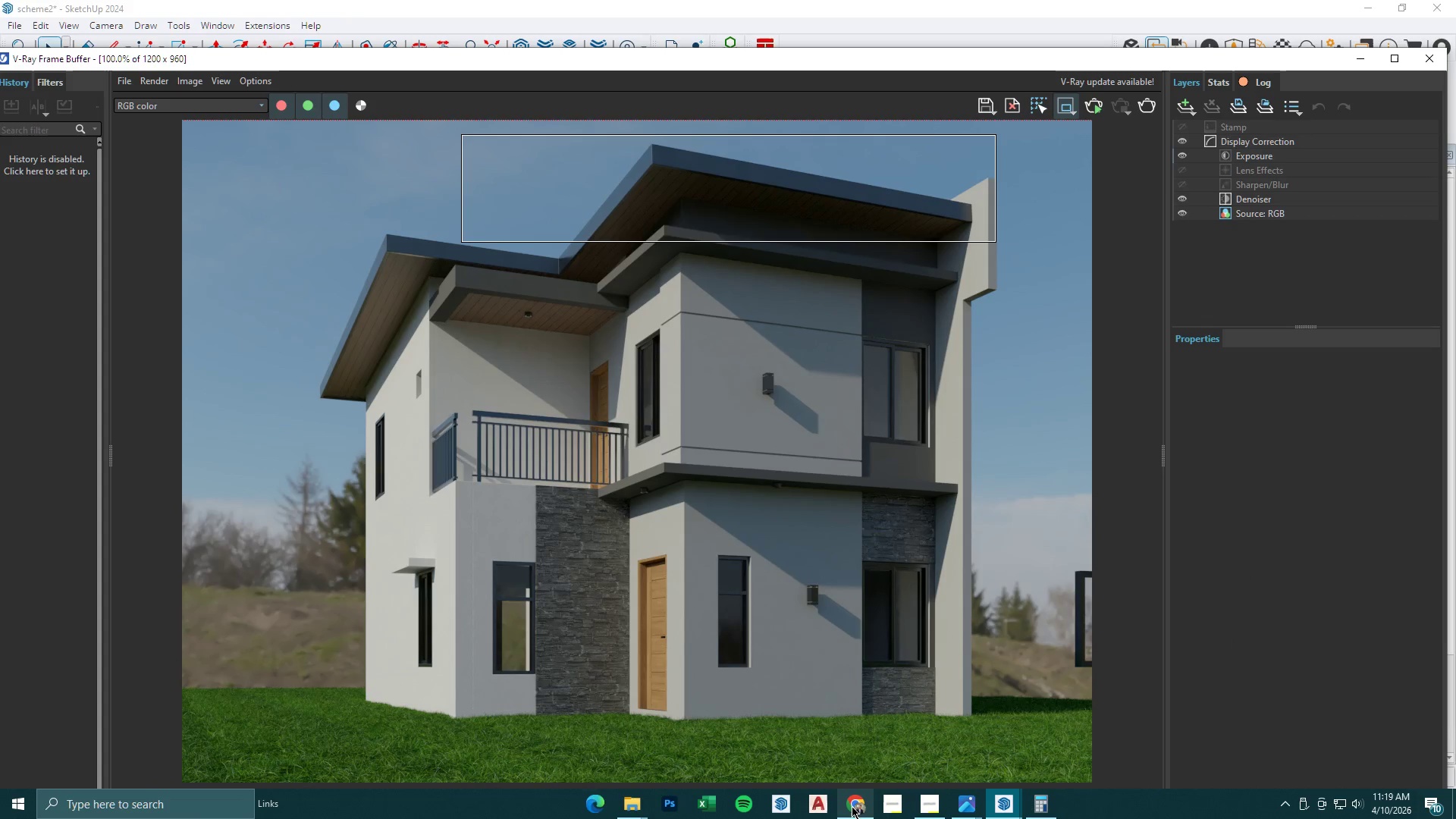 
scroll: coordinate [693, 431], scroll_direction: down, amount: 1.0
 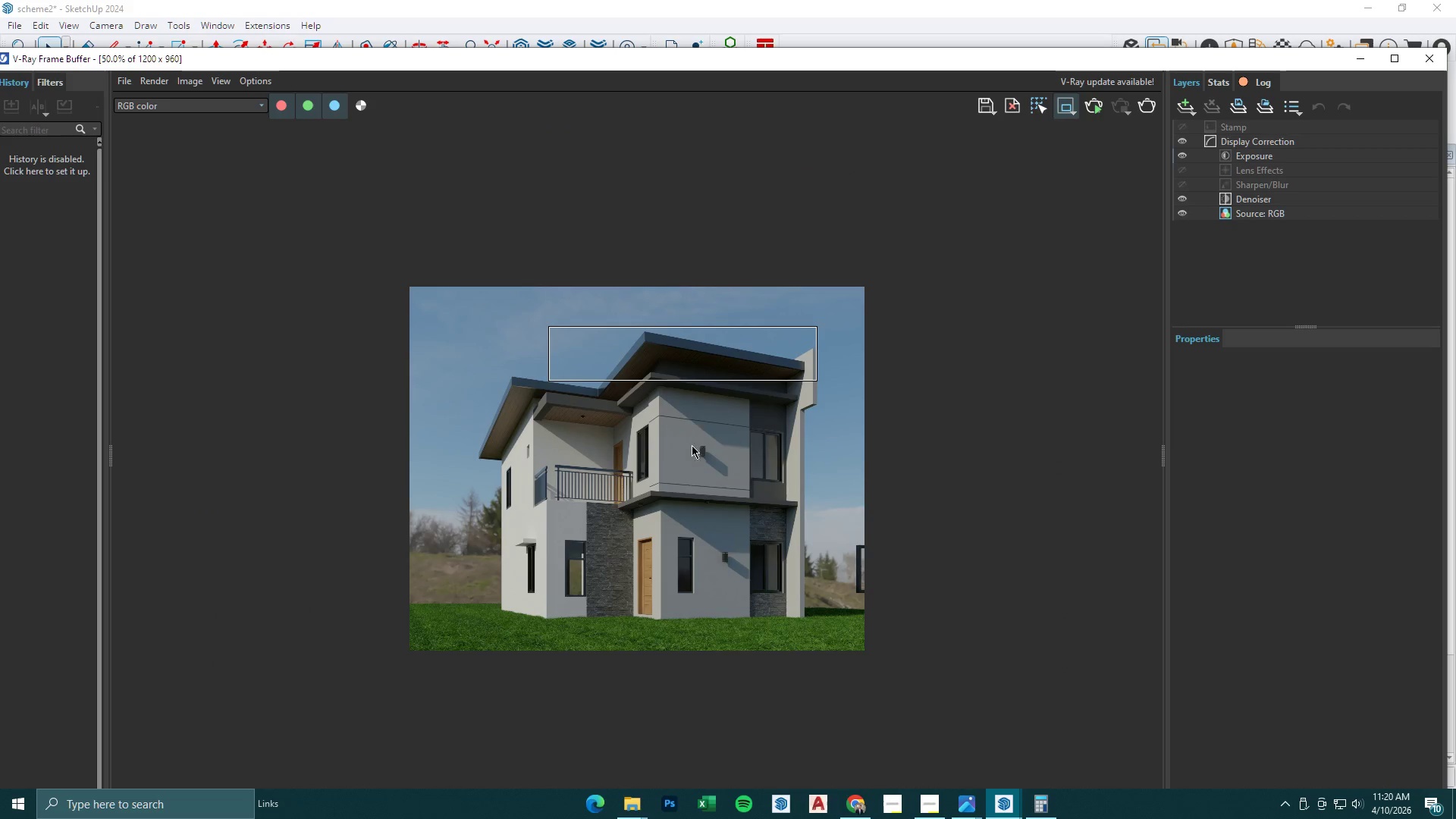 
scroll: coordinate [673, 531], scroll_direction: up, amount: 1.0
 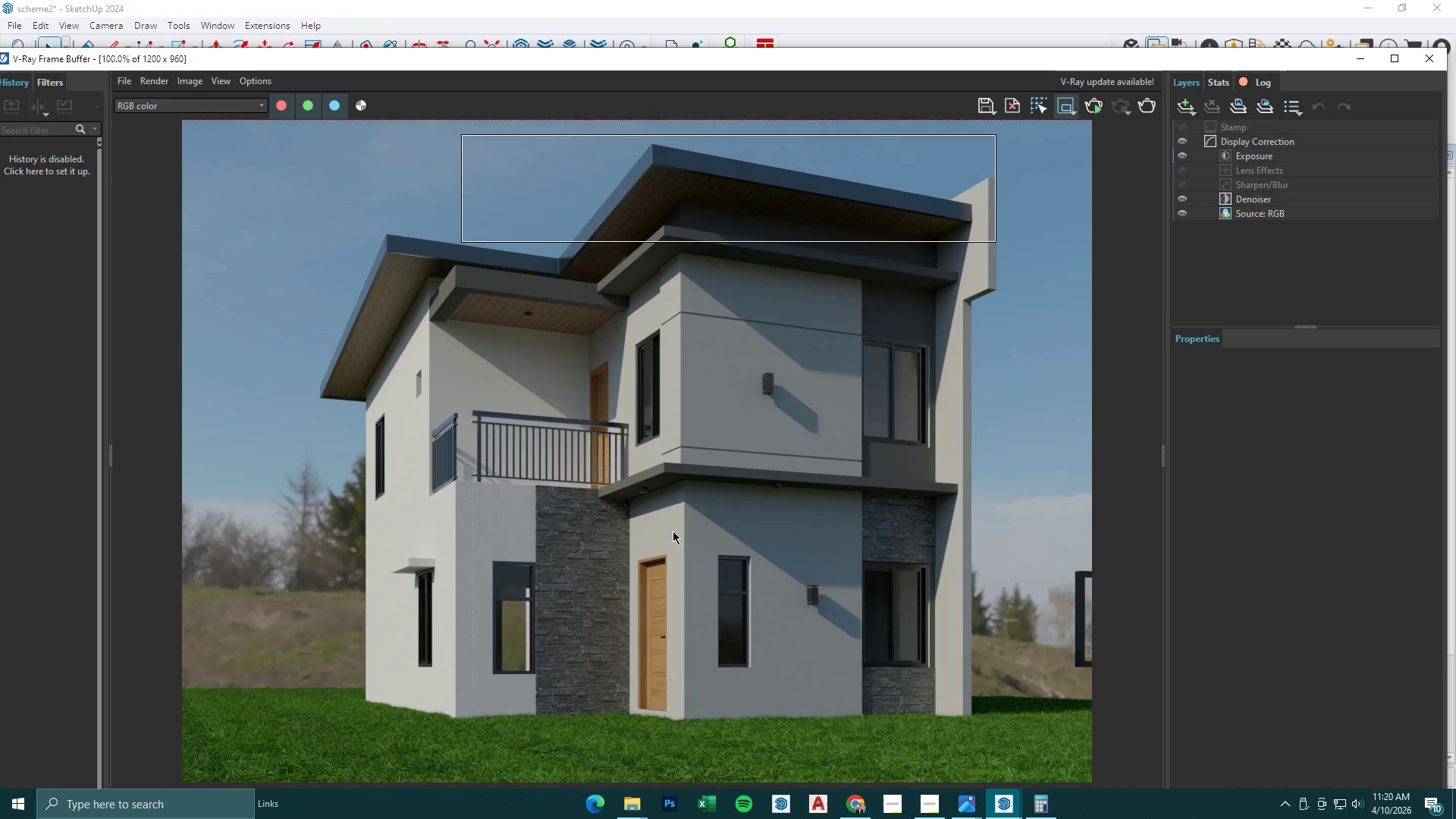 
scroll: coordinate [673, 531], scroll_direction: down, amount: 1.0
 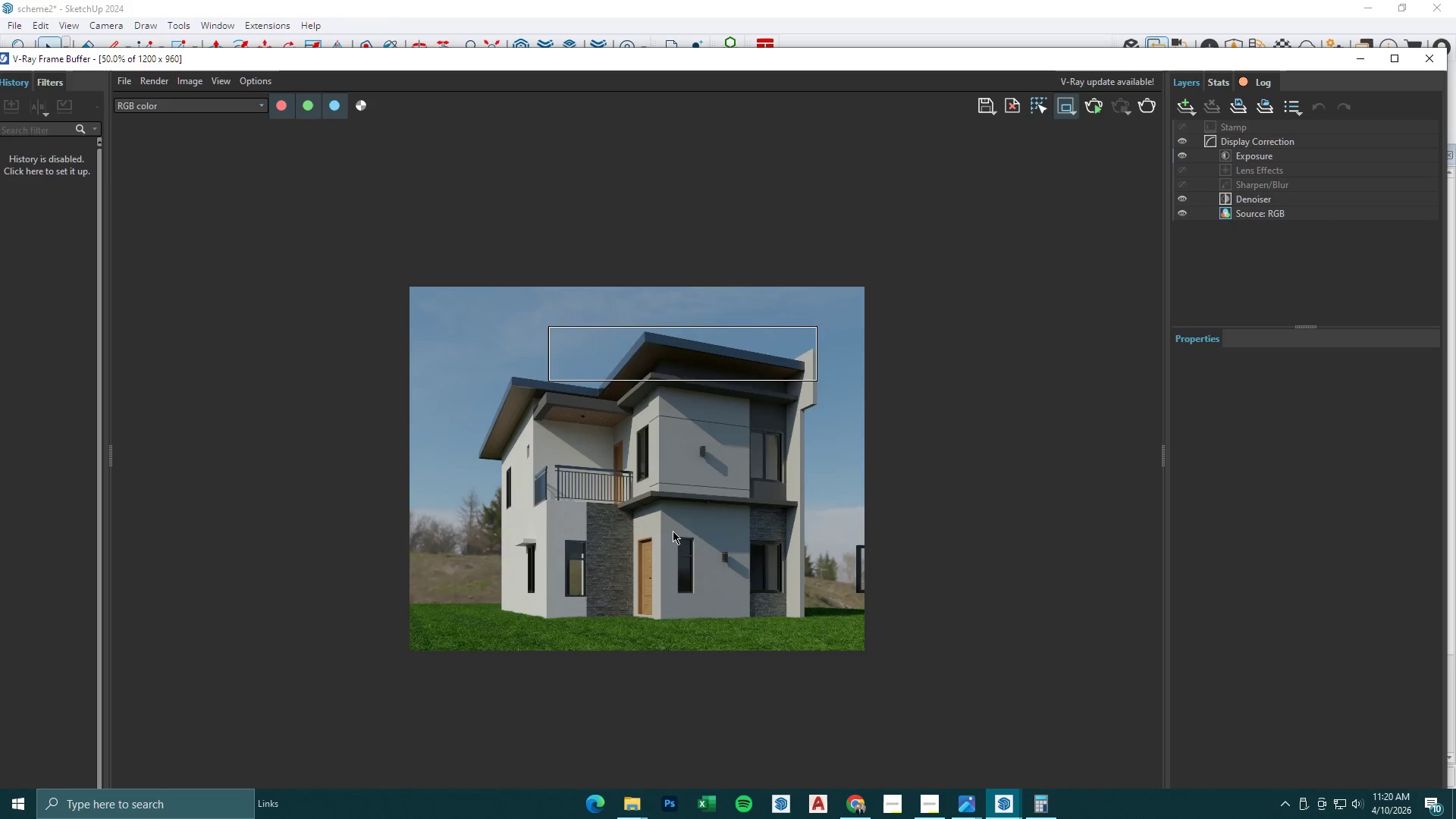 
scroll: coordinate [673, 531], scroll_direction: up, amount: 1.0
 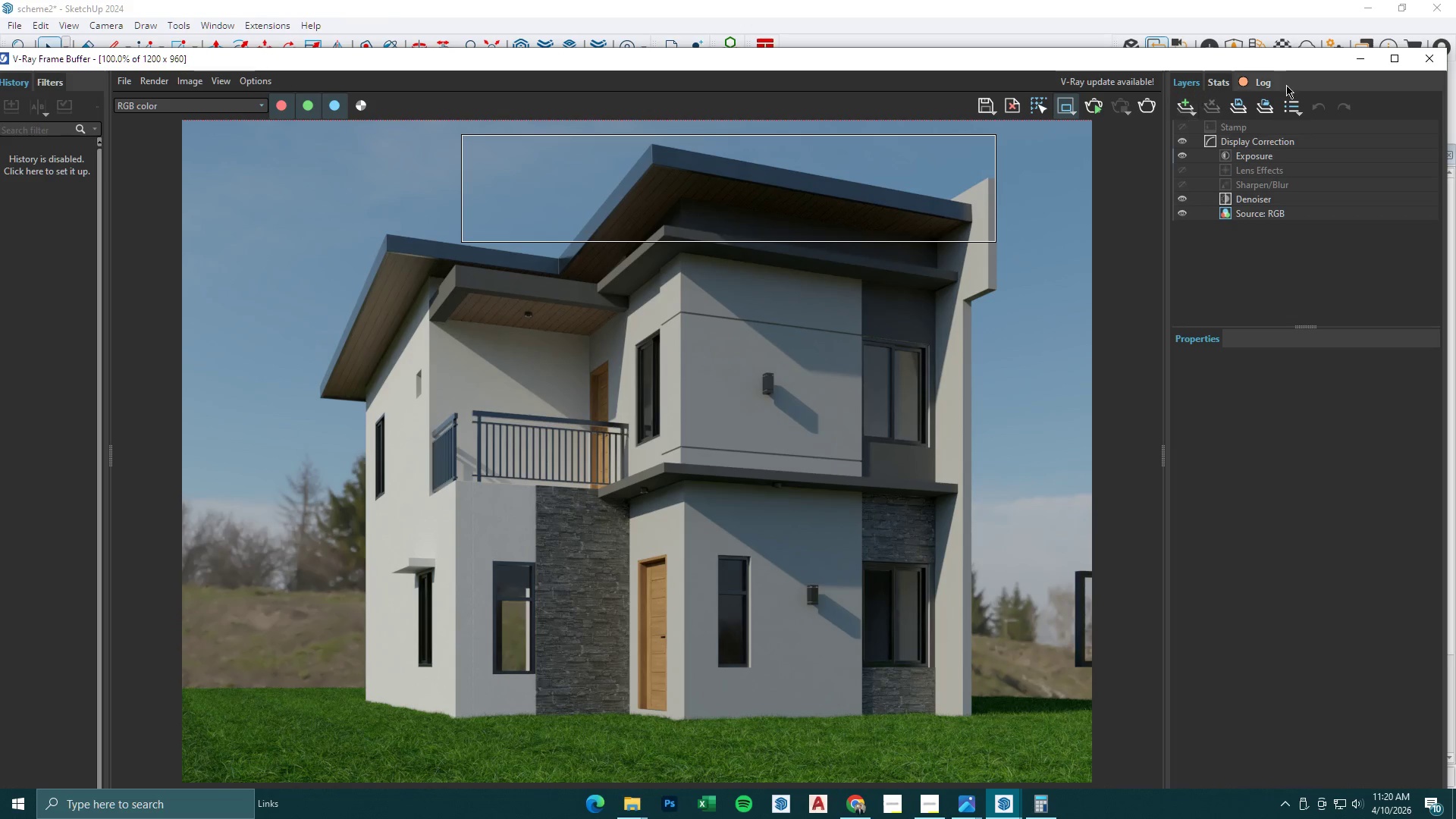 
left_click([1357, 59])
 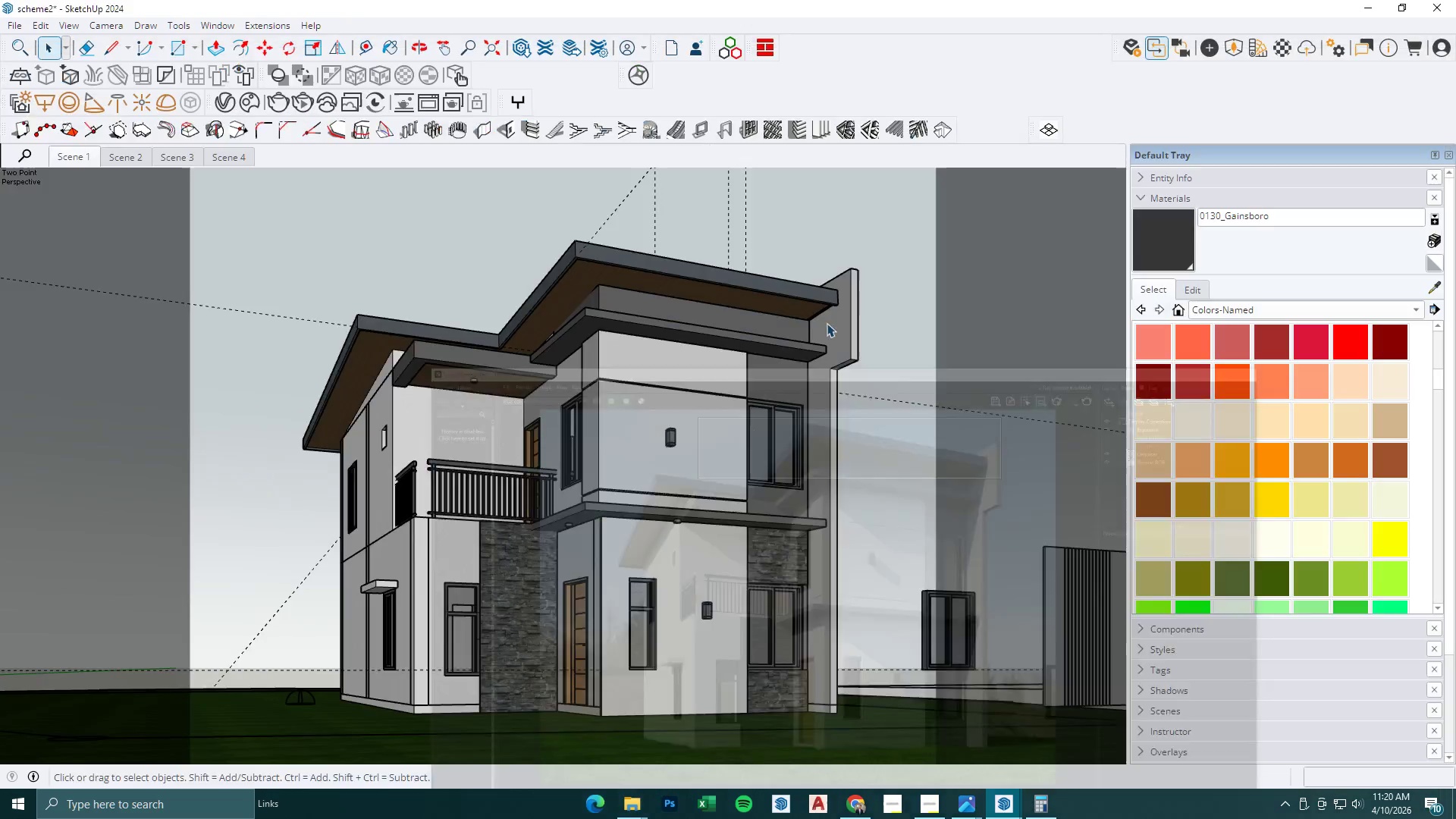 
key(T)
 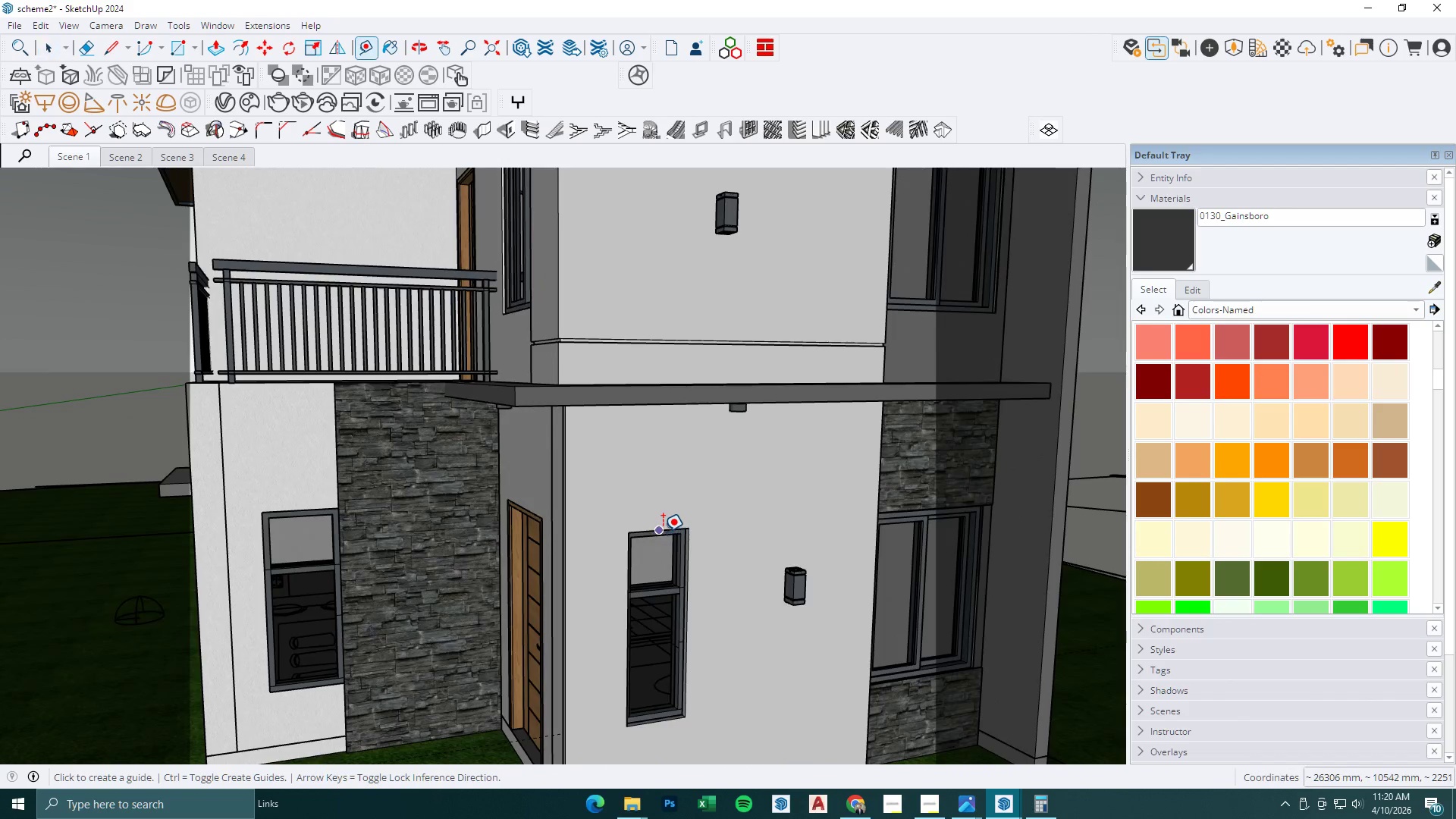 
left_click([664, 530])
 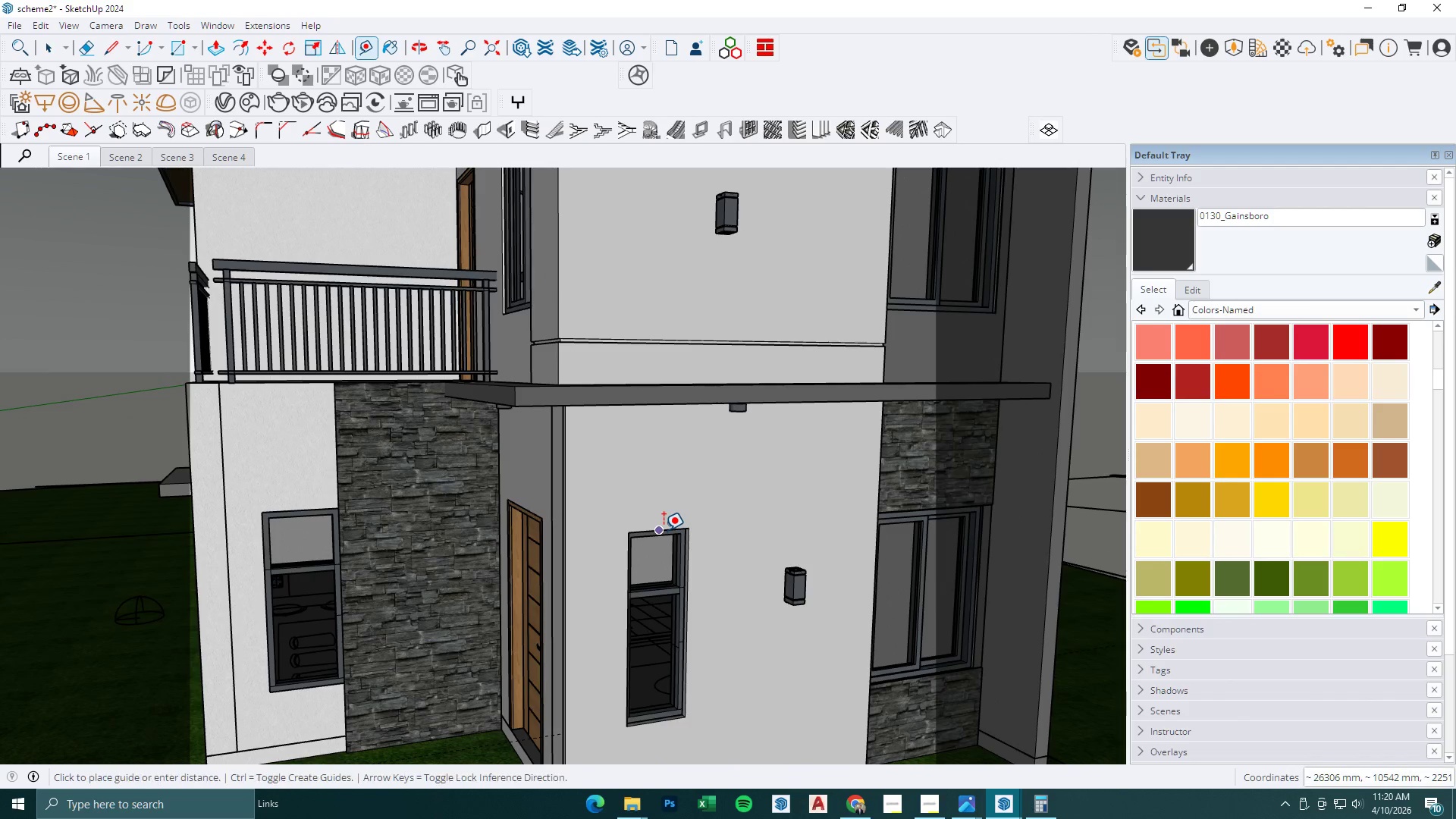 
scroll: coordinate [659, 544], scroll_direction: up, amount: 7.0
 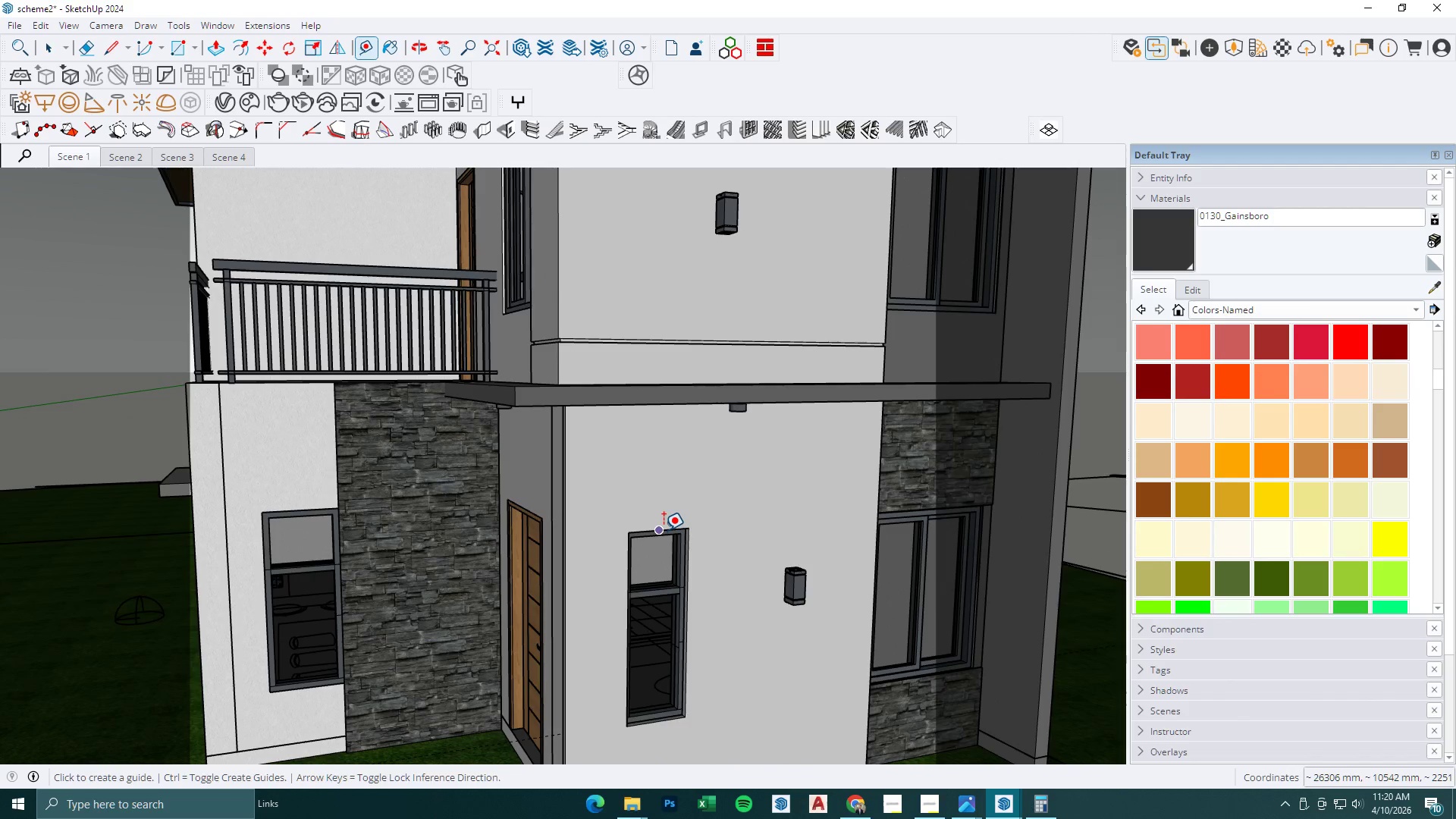 
double_click([664, 530])
 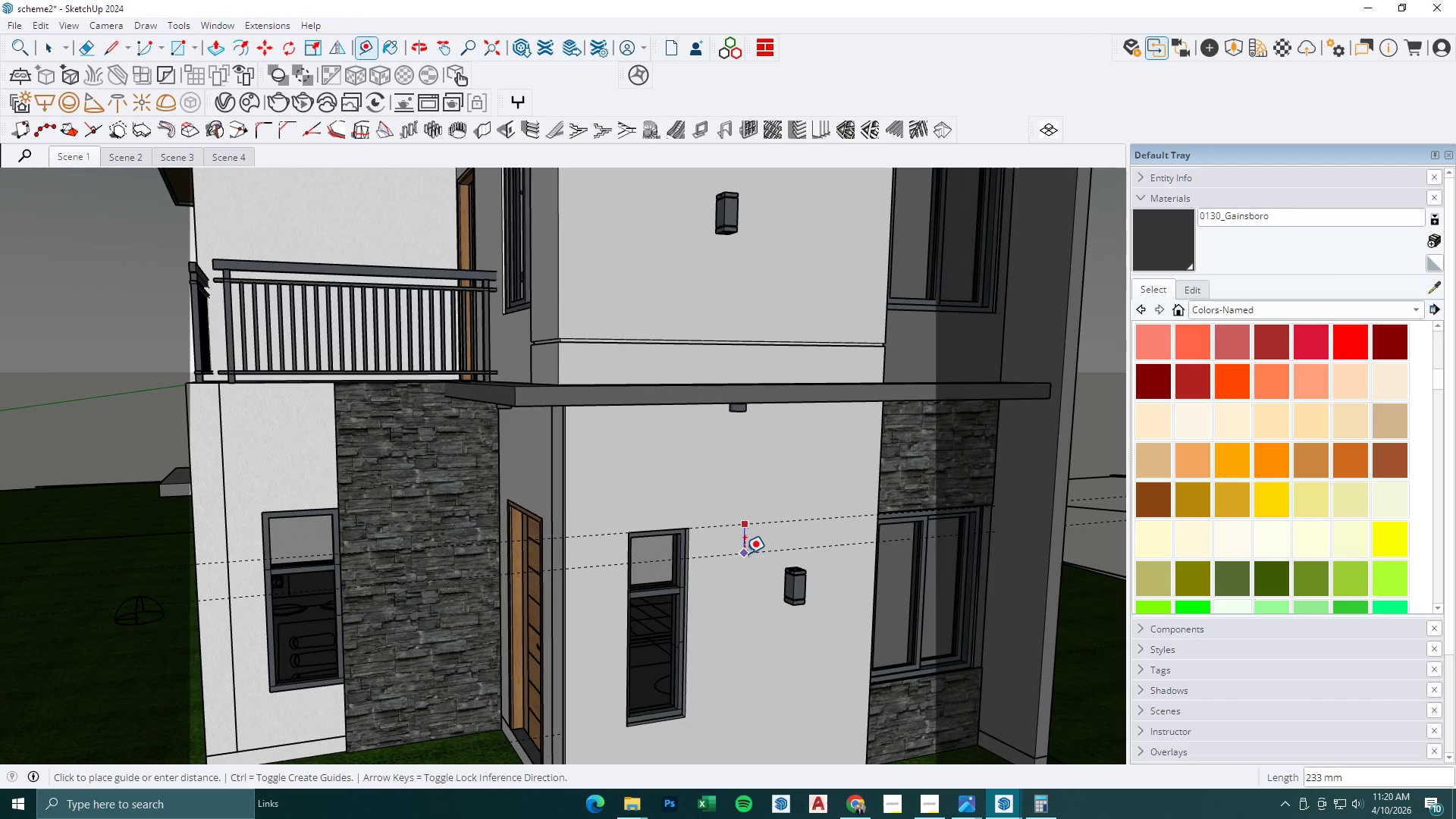 
key(Numpad2)
 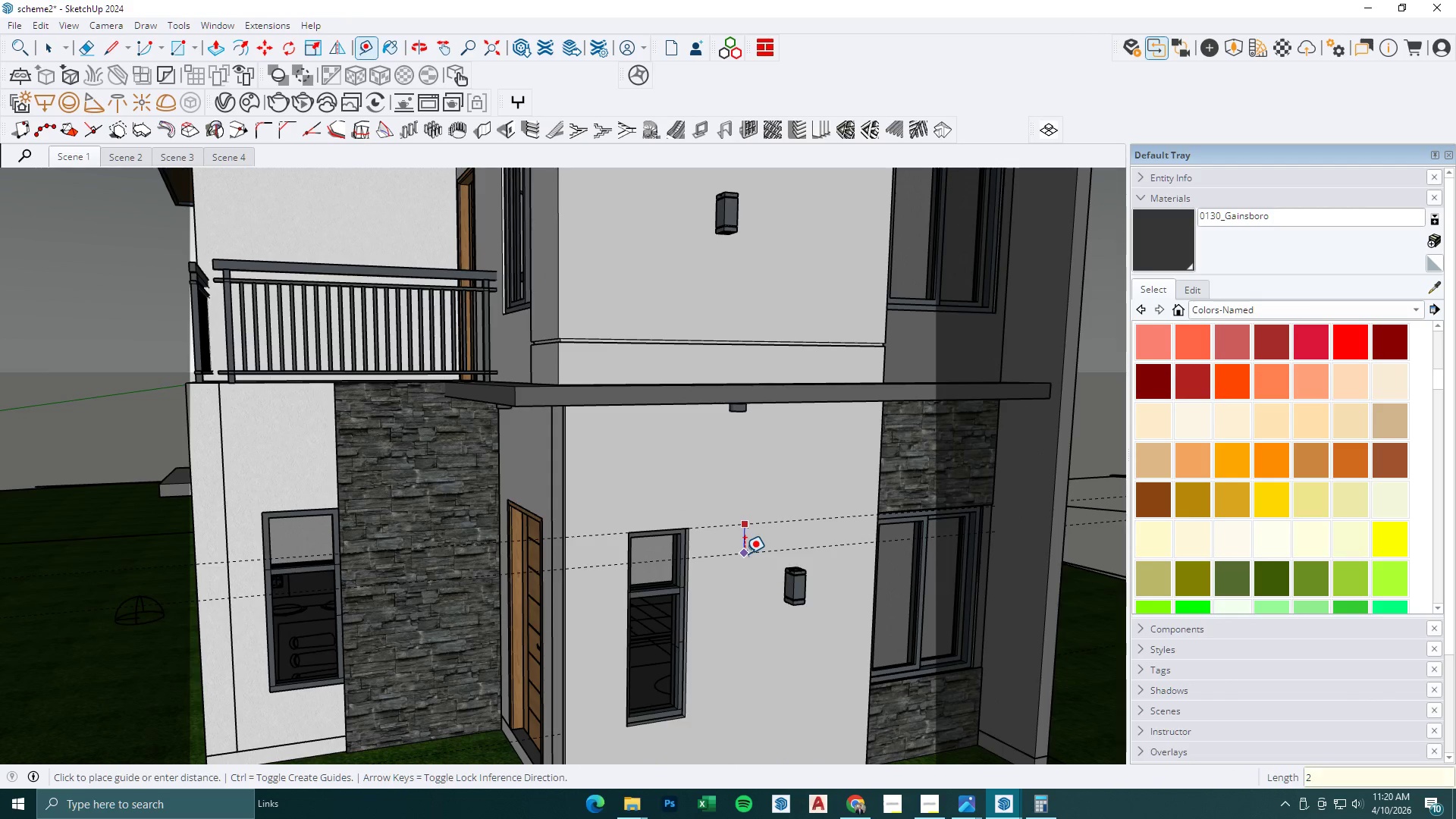 
key(Numpad5)
 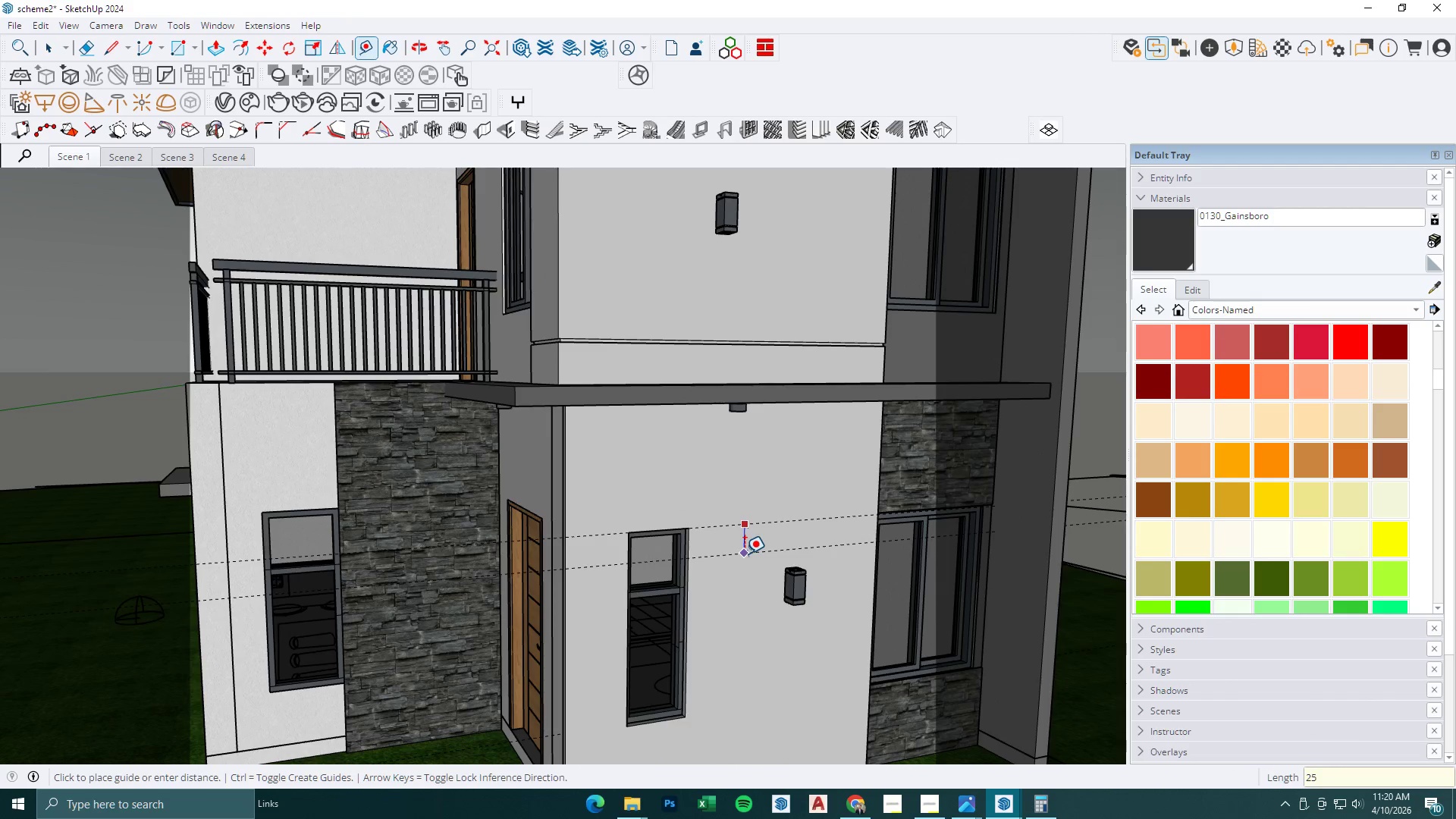 
key(NumpadEnter)
 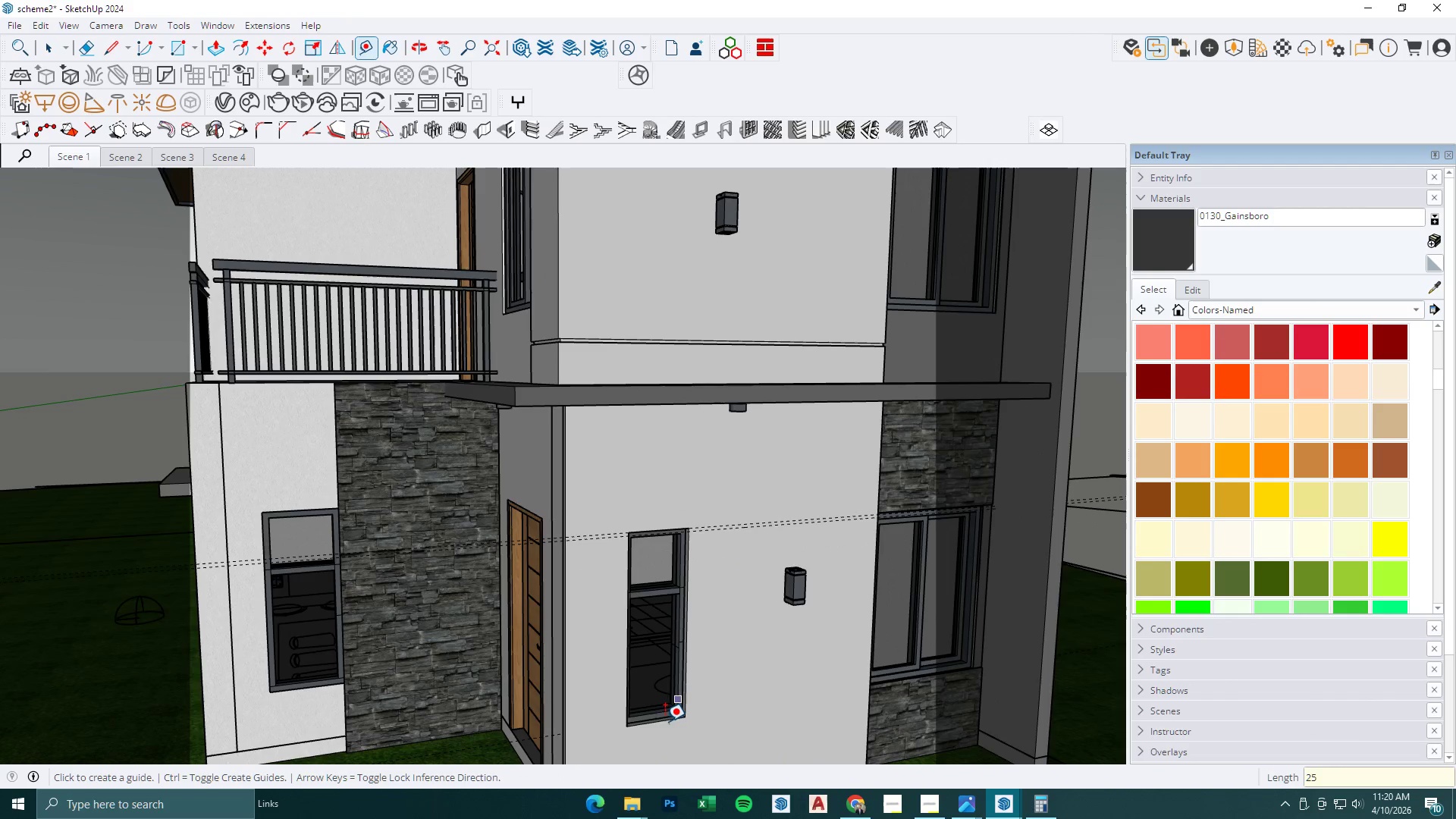 
double_click([665, 721])
 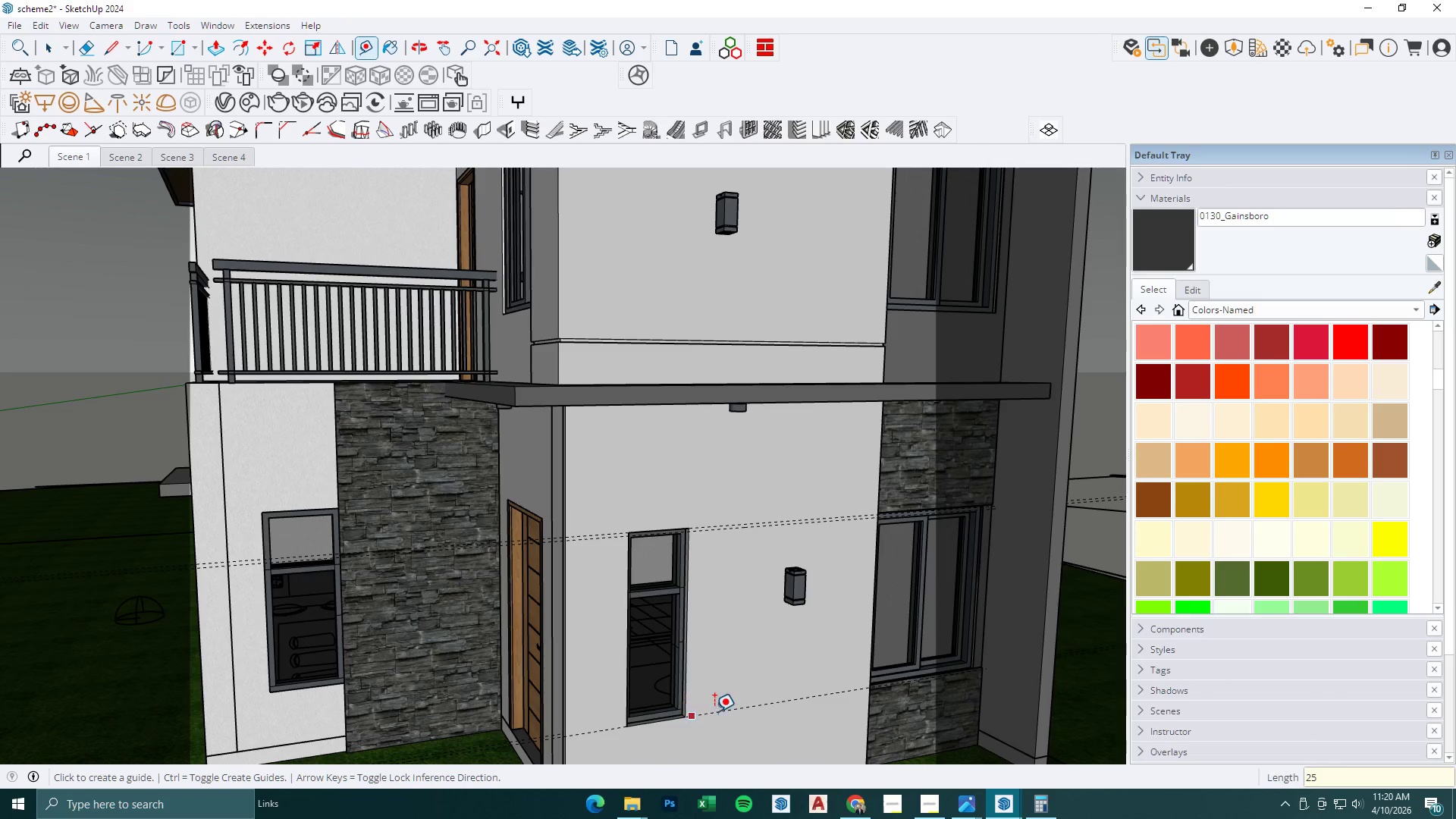 
triple_click([714, 711])
 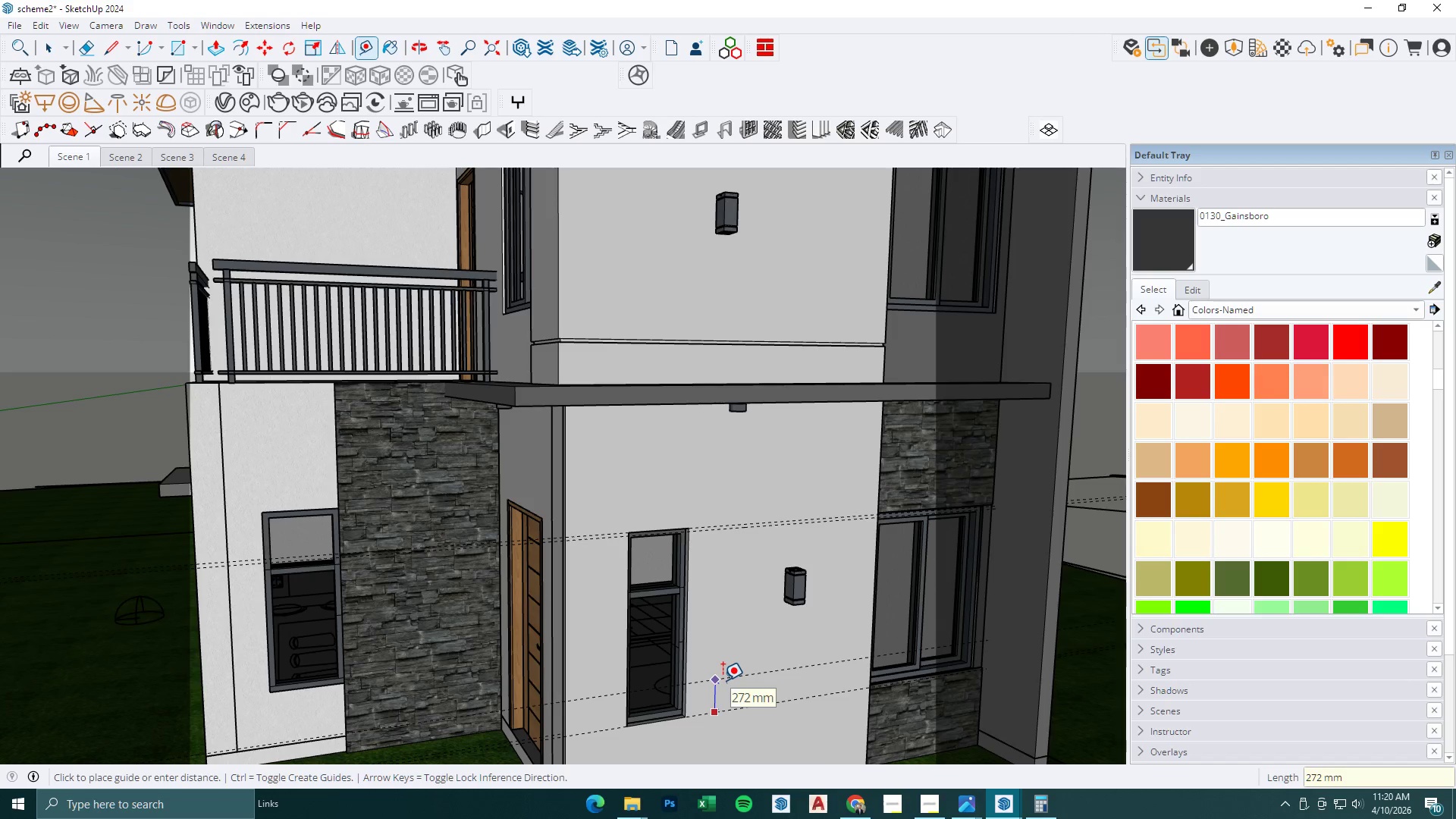 
key(Numpad2)
 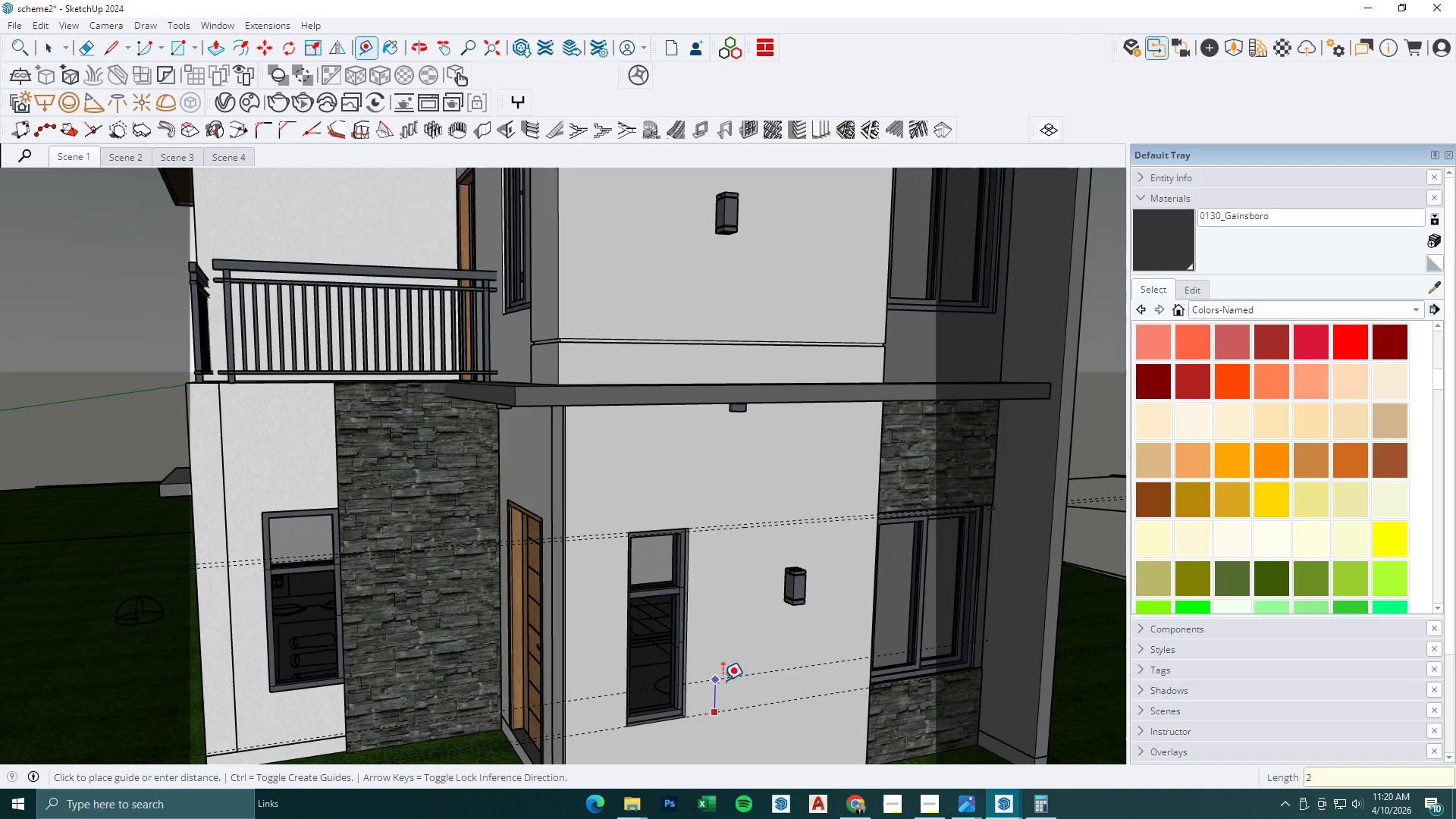 
key(Numpad5)
 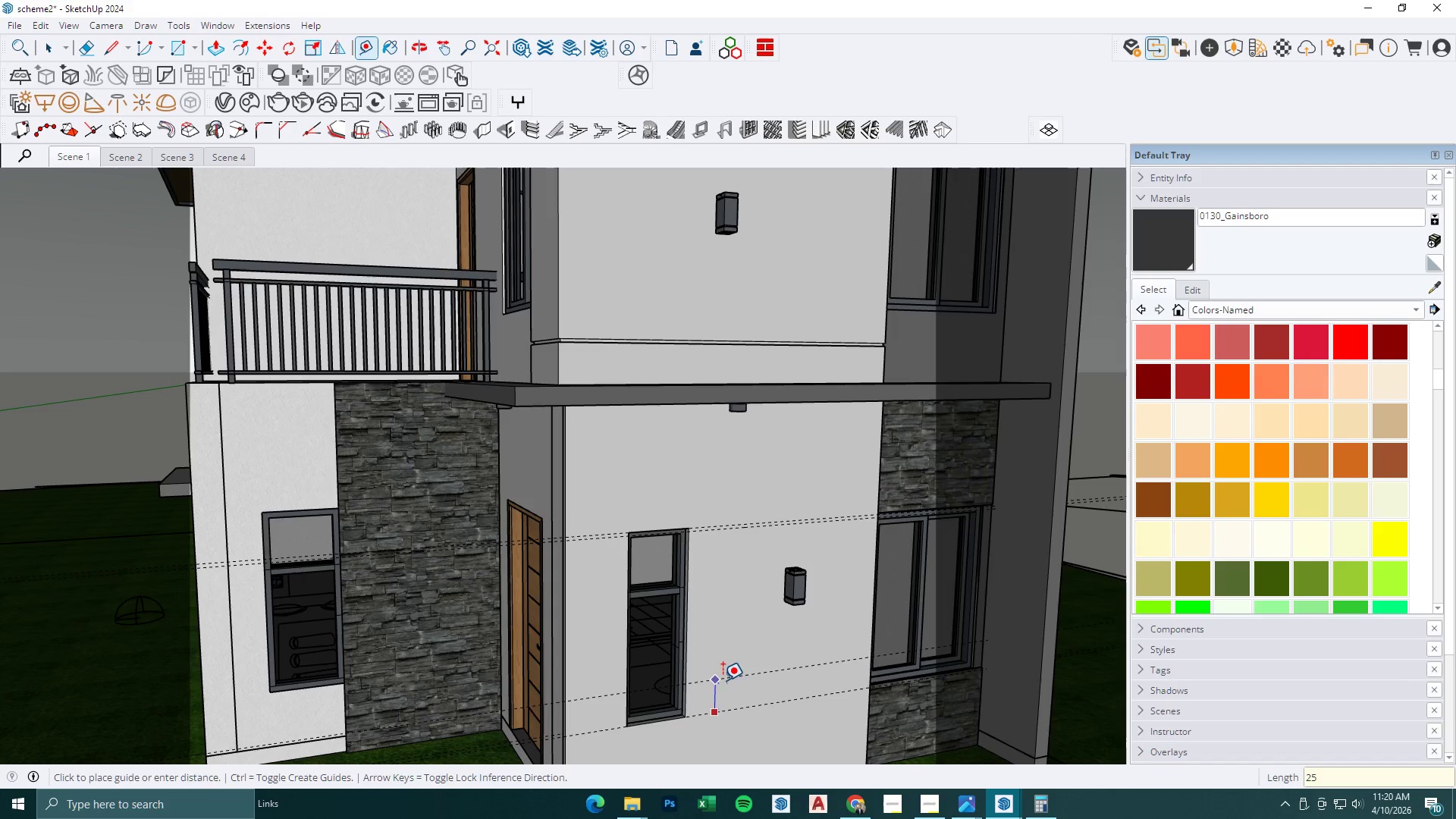 
key(NumpadEnter)
 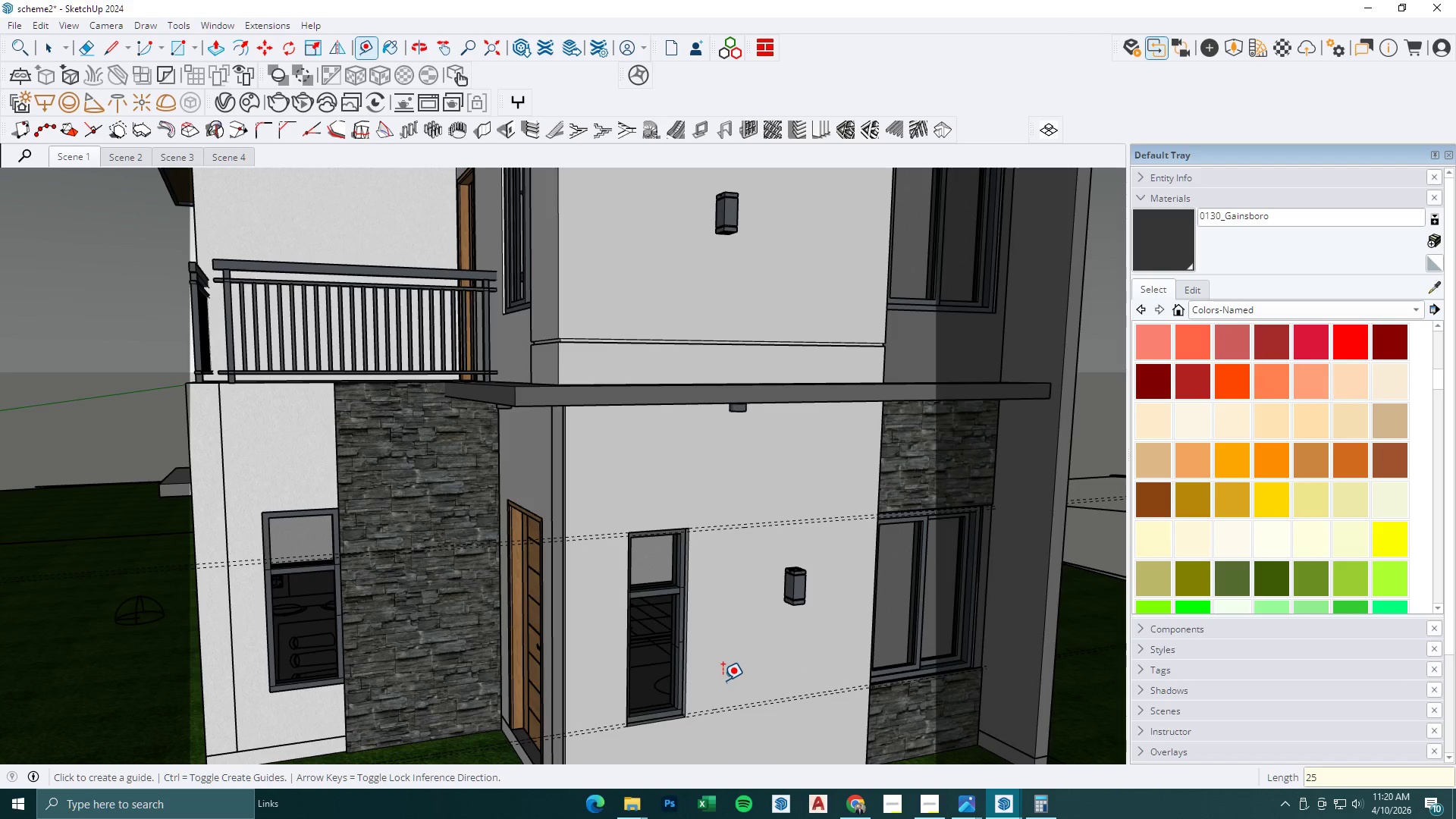 
key(Space)
 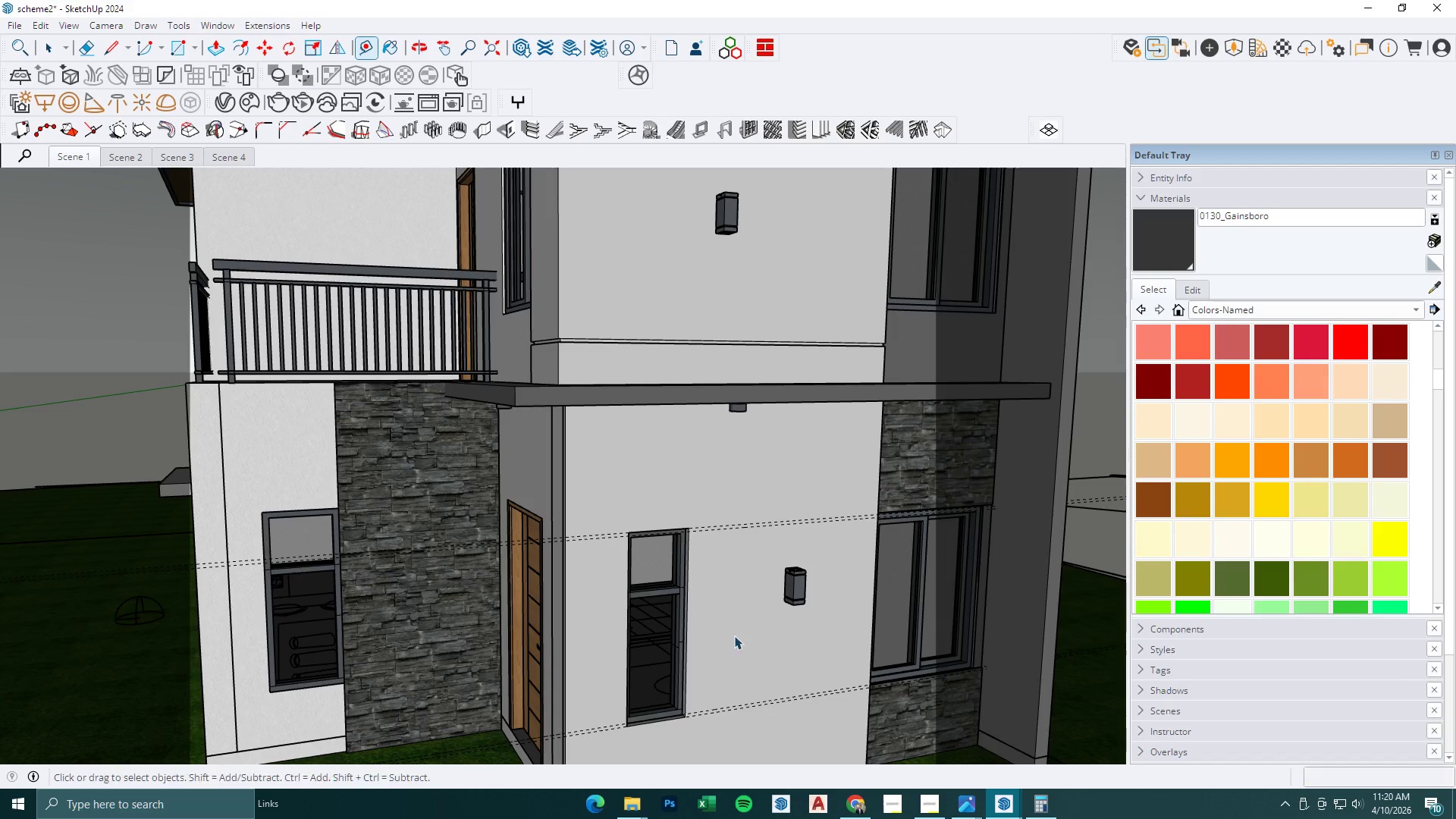 
left_click([736, 618])
 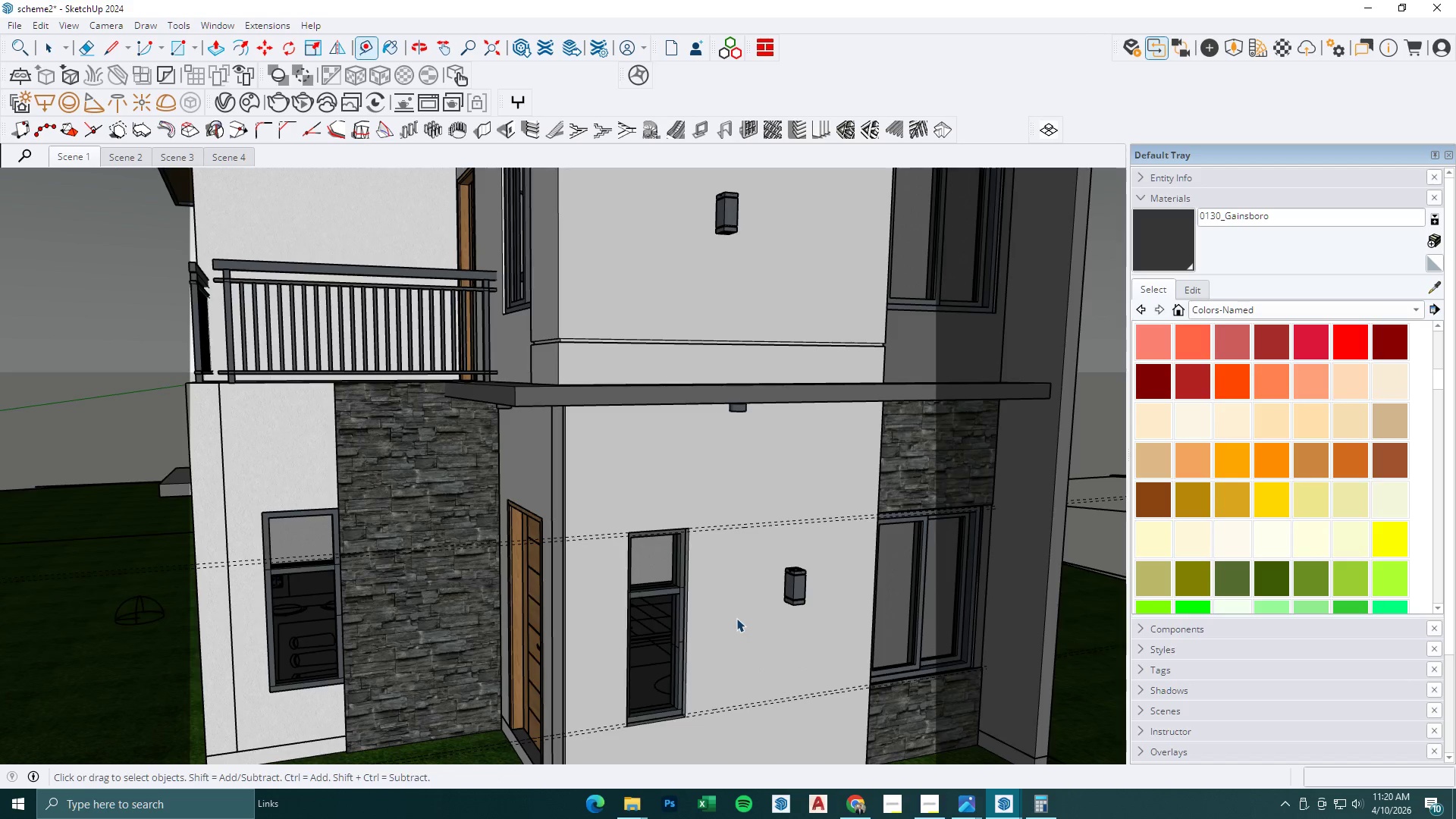 
double_click([736, 618])
 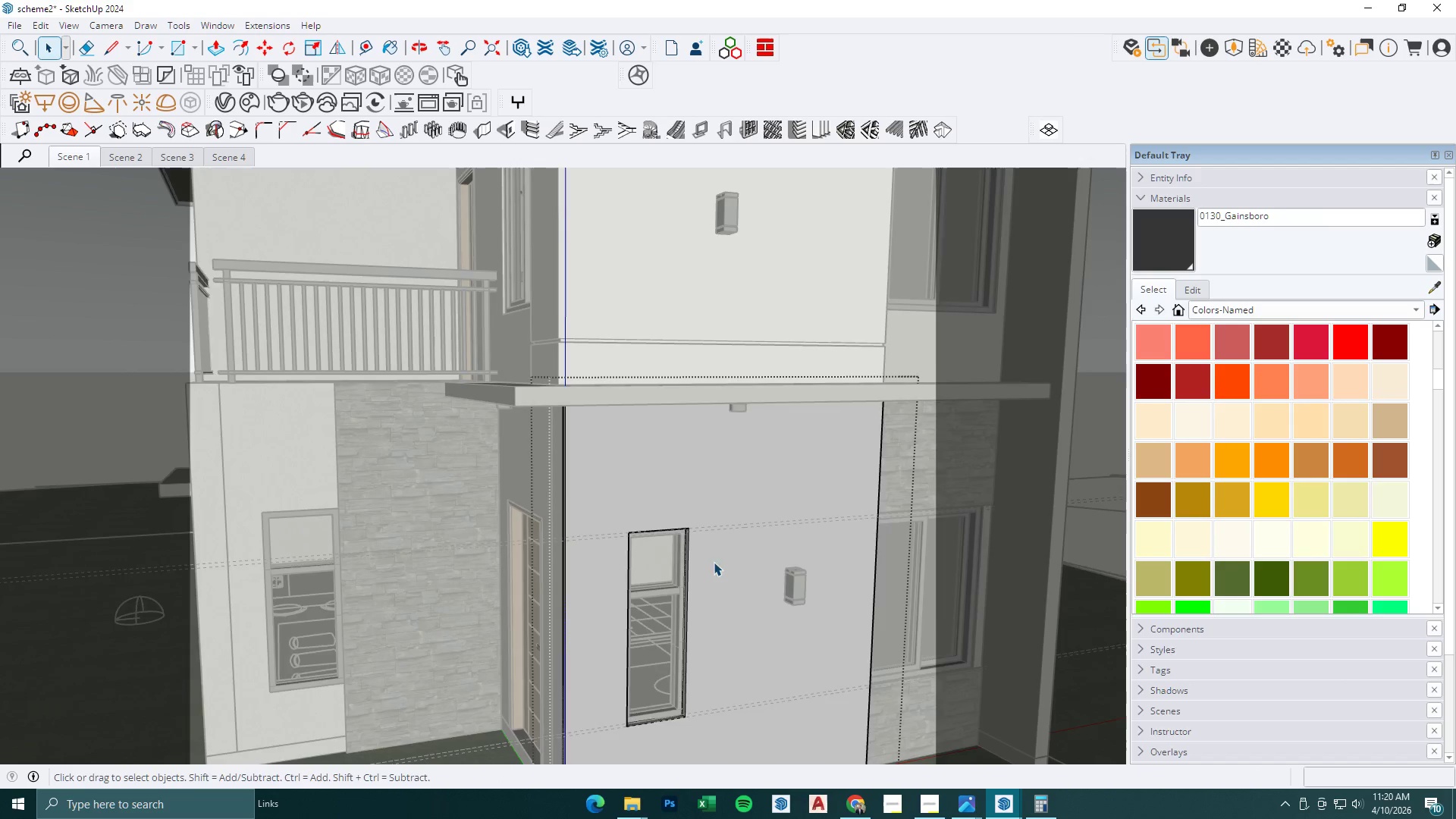 
key(R)
 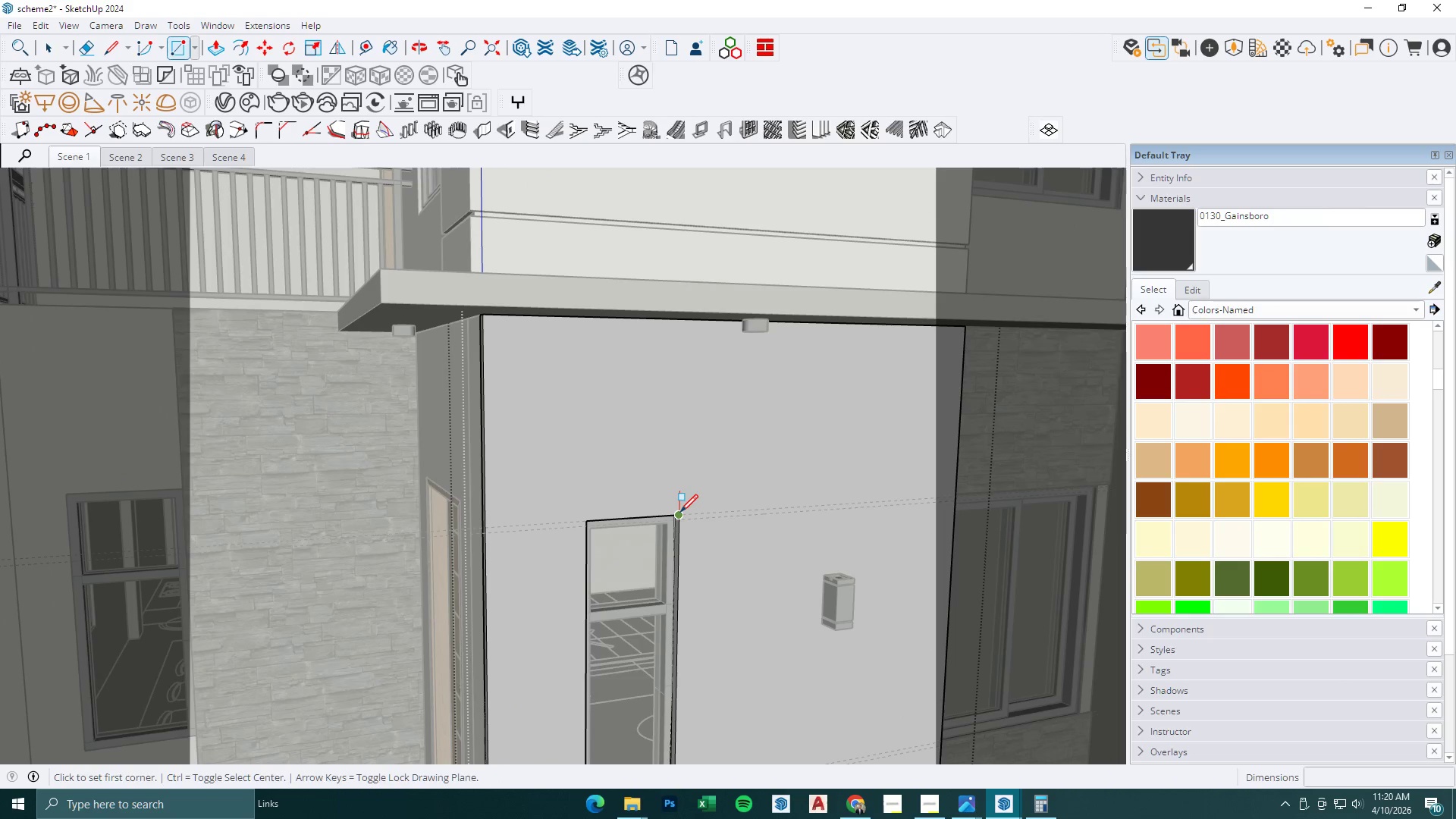 
scroll: coordinate [964, 502], scroll_direction: up, amount: 10.0
 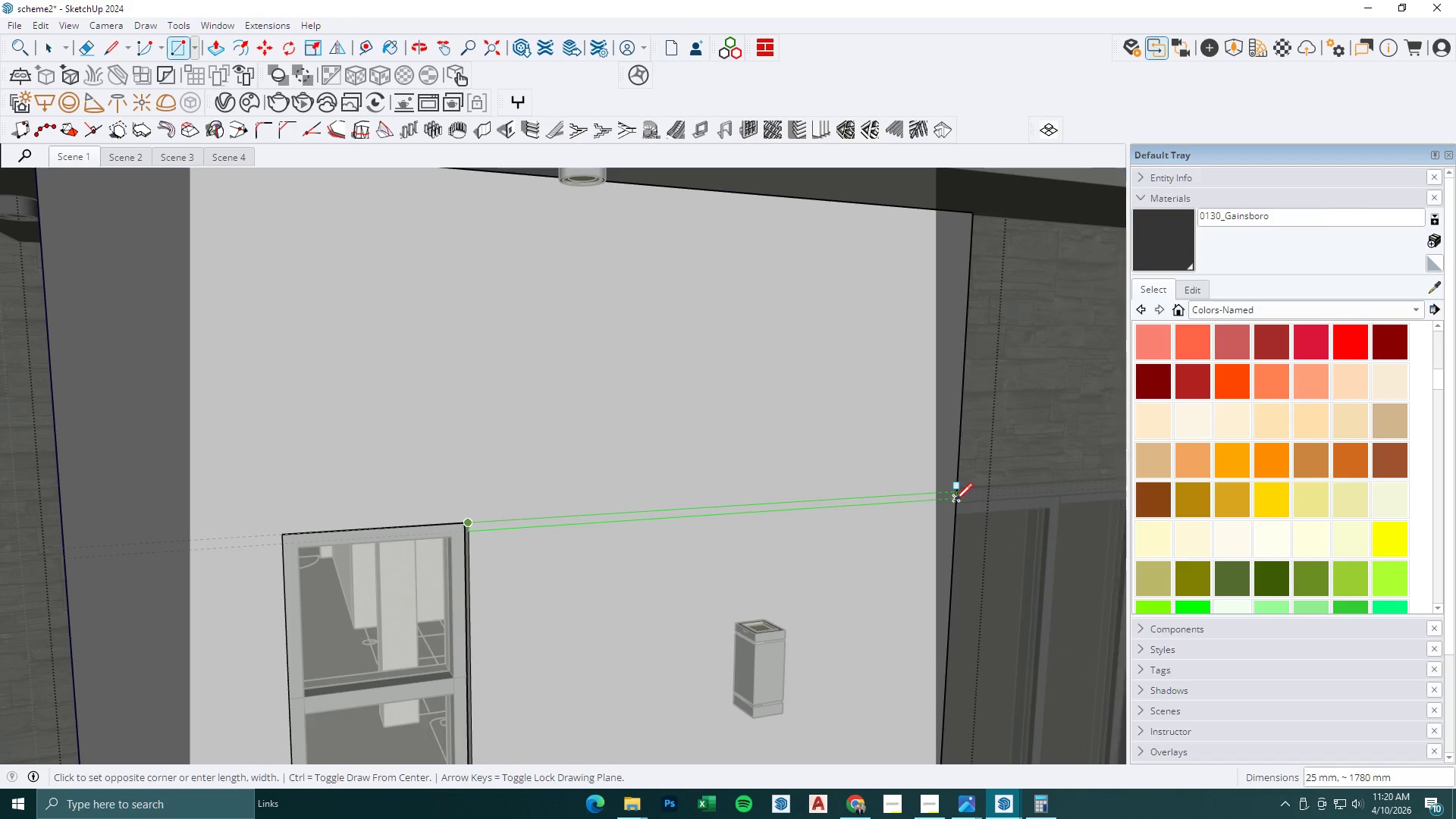 
left_click([955, 500])
 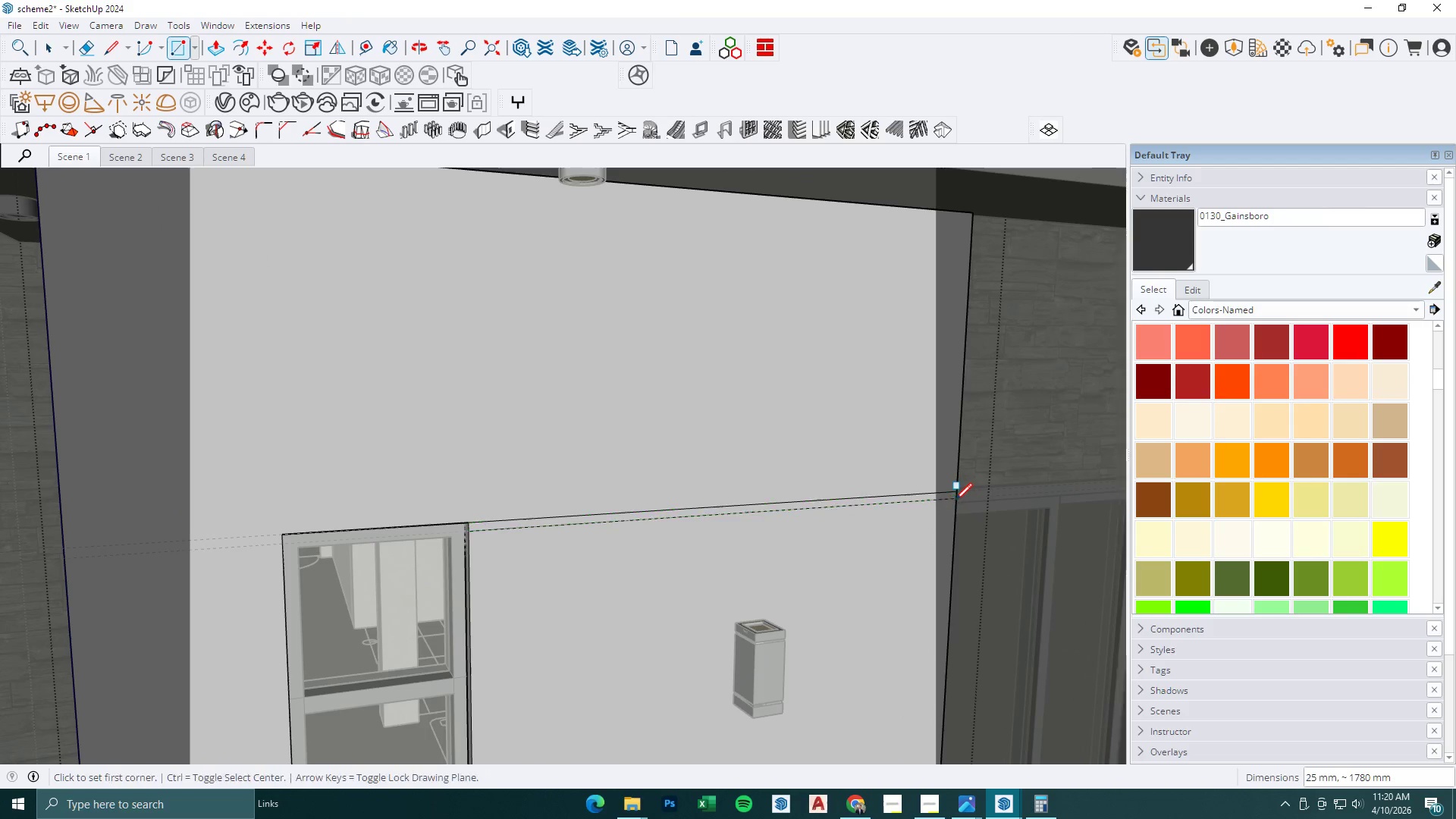 
key(P)
 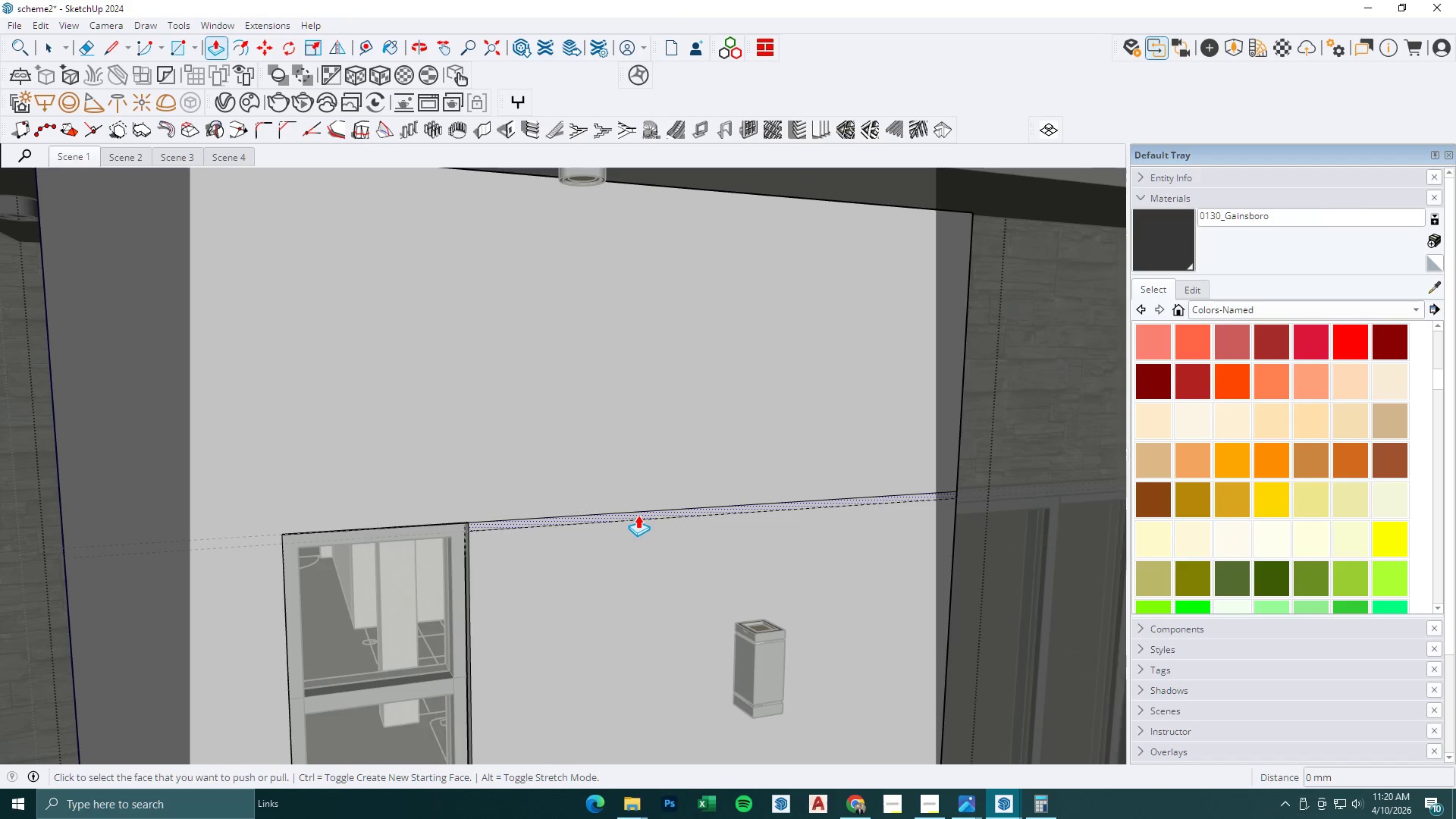 
left_click([638, 515])
 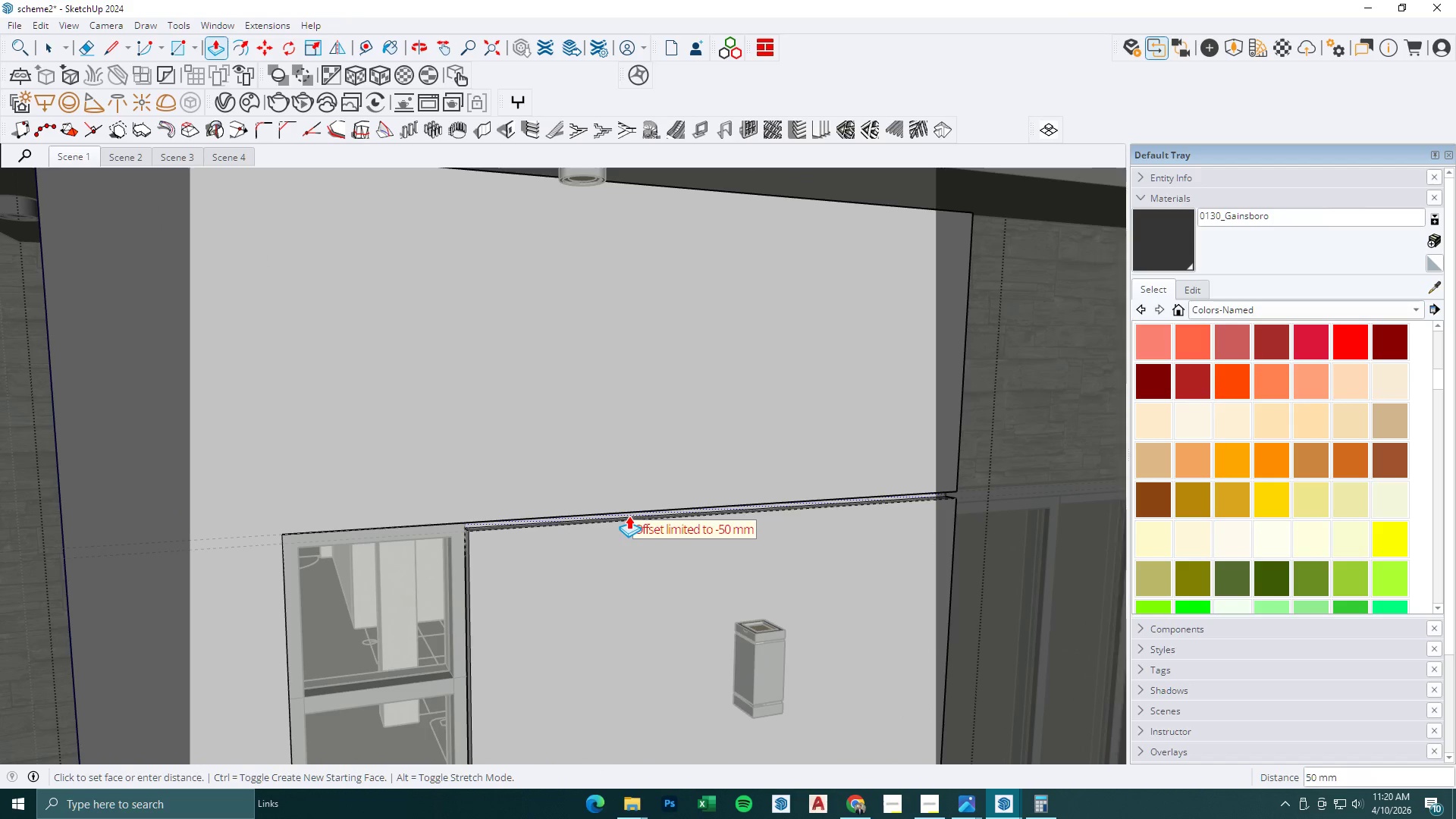 
key(Numpad2)
 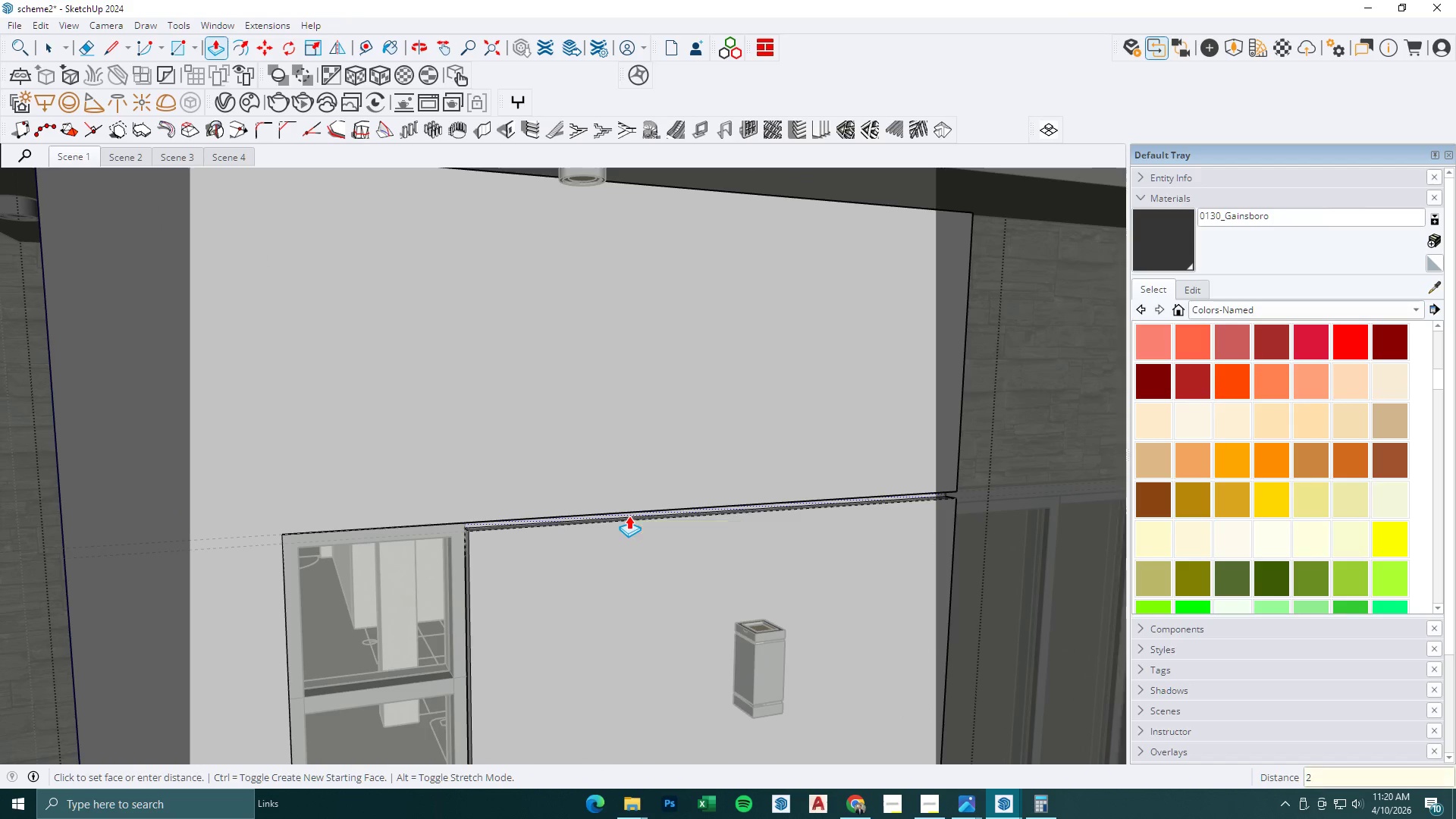 
key(Numpad5)
 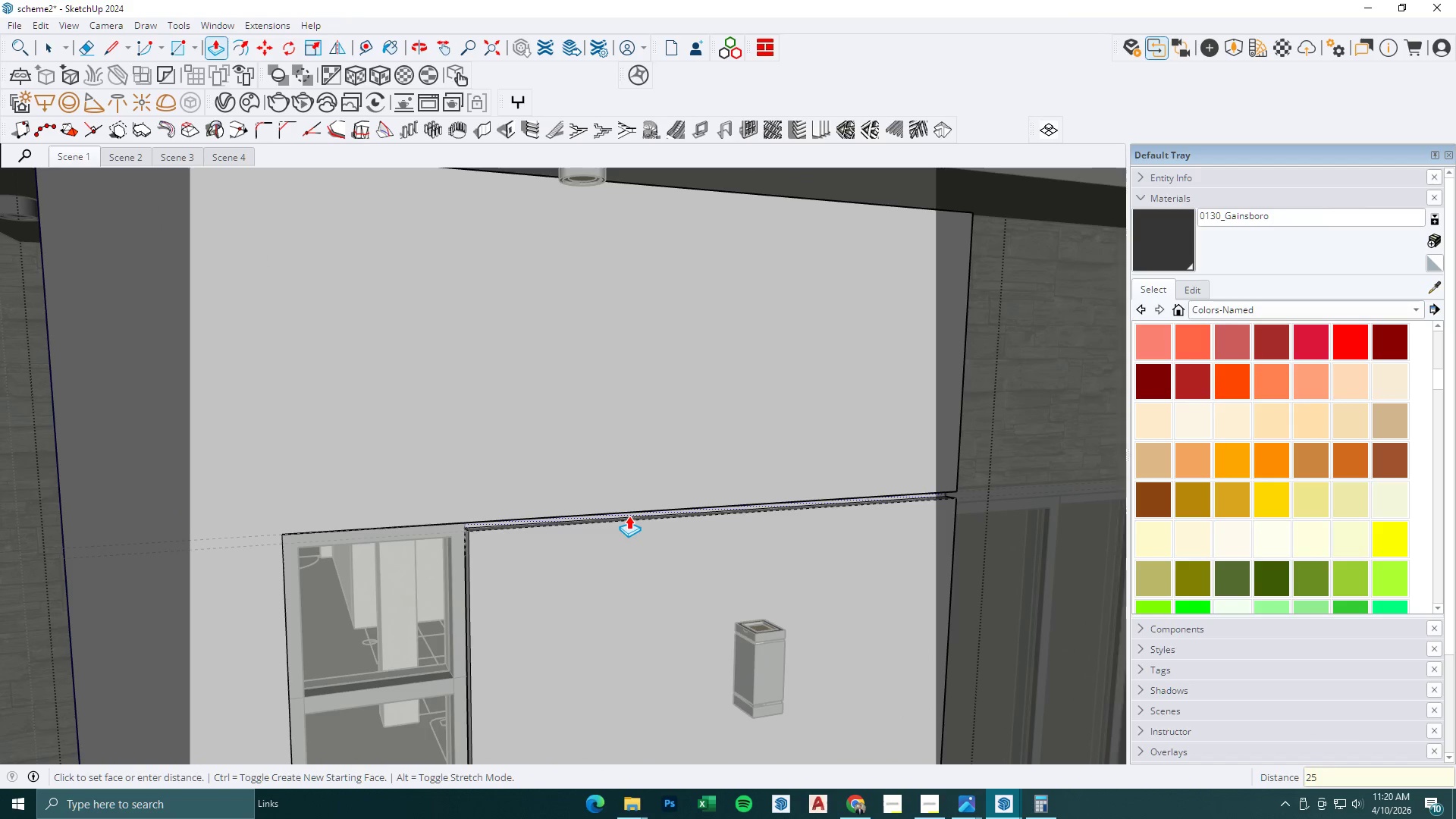 
key(NumpadEnter)
 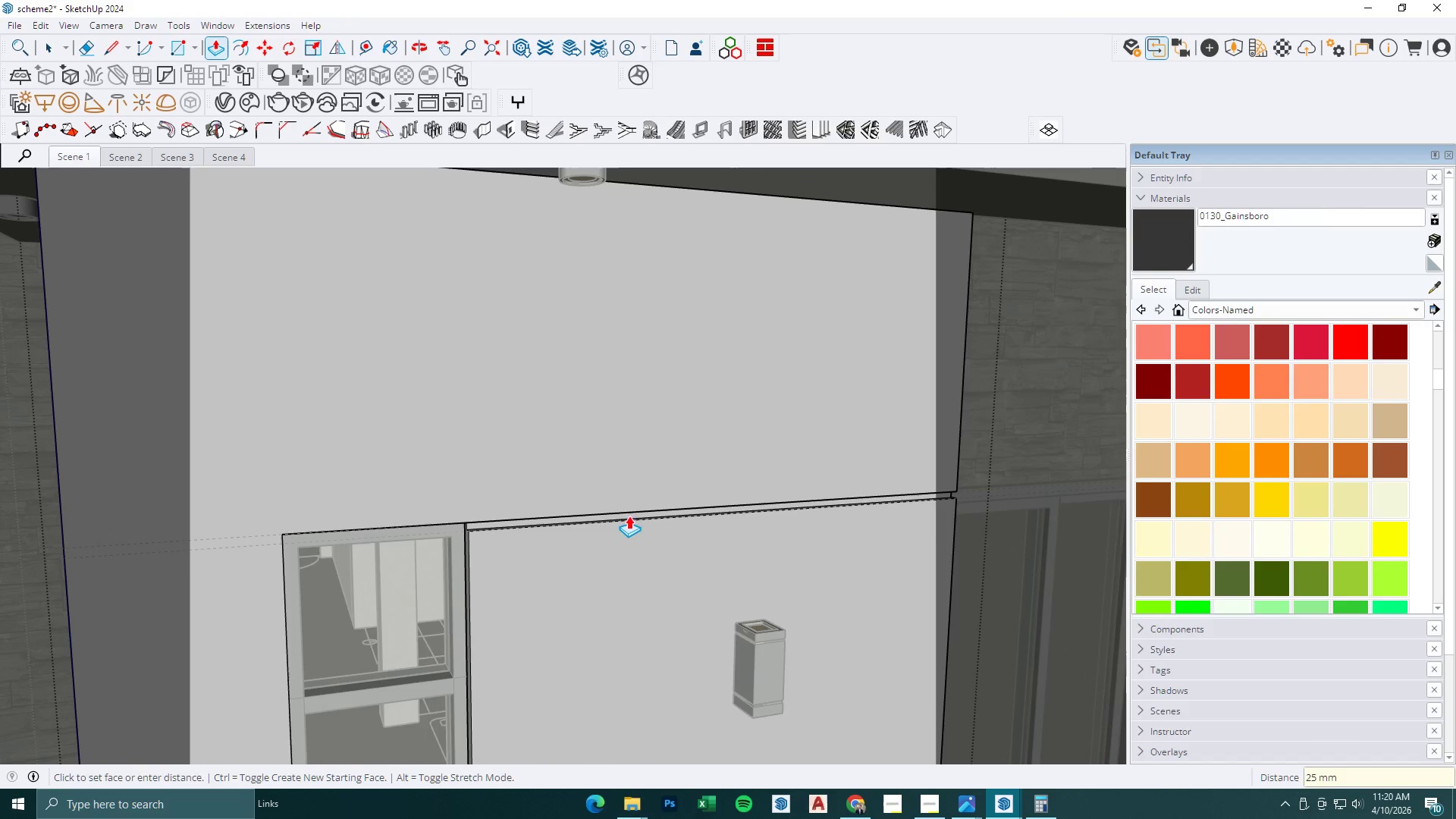 
key(R)
 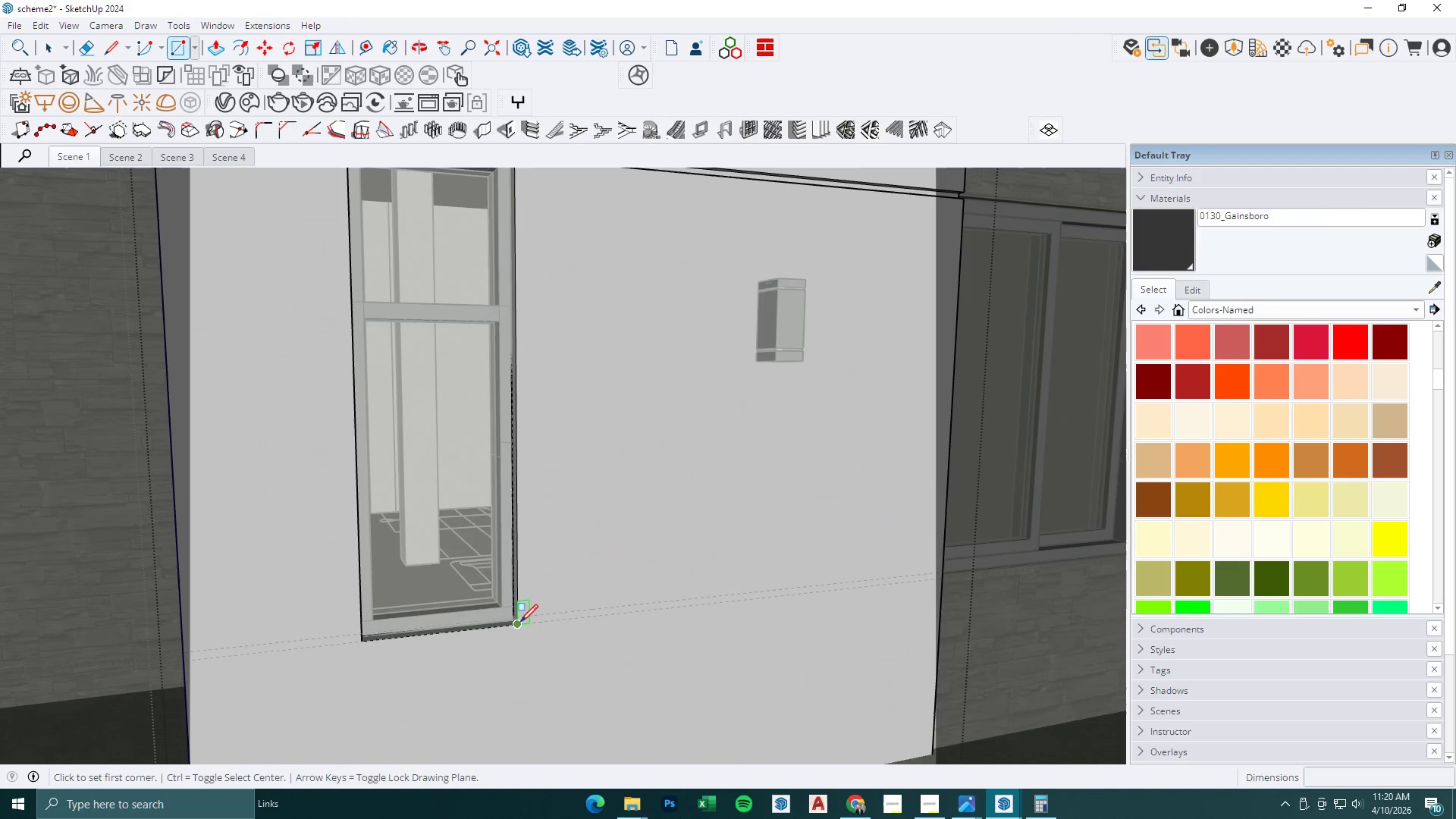 
scroll: coordinate [577, 611], scroll_direction: down, amount: 4.0
 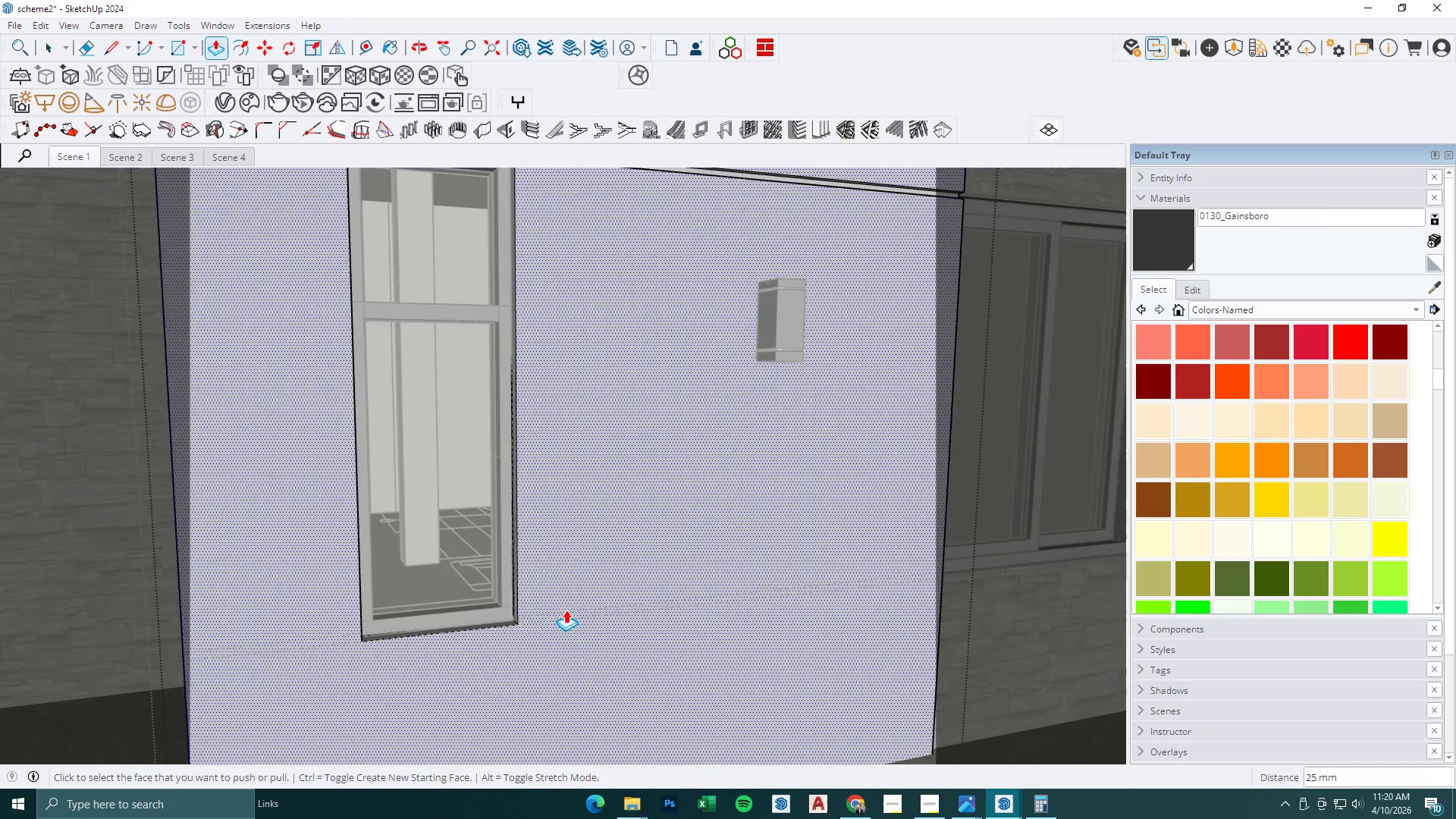 
left_click([520, 622])
 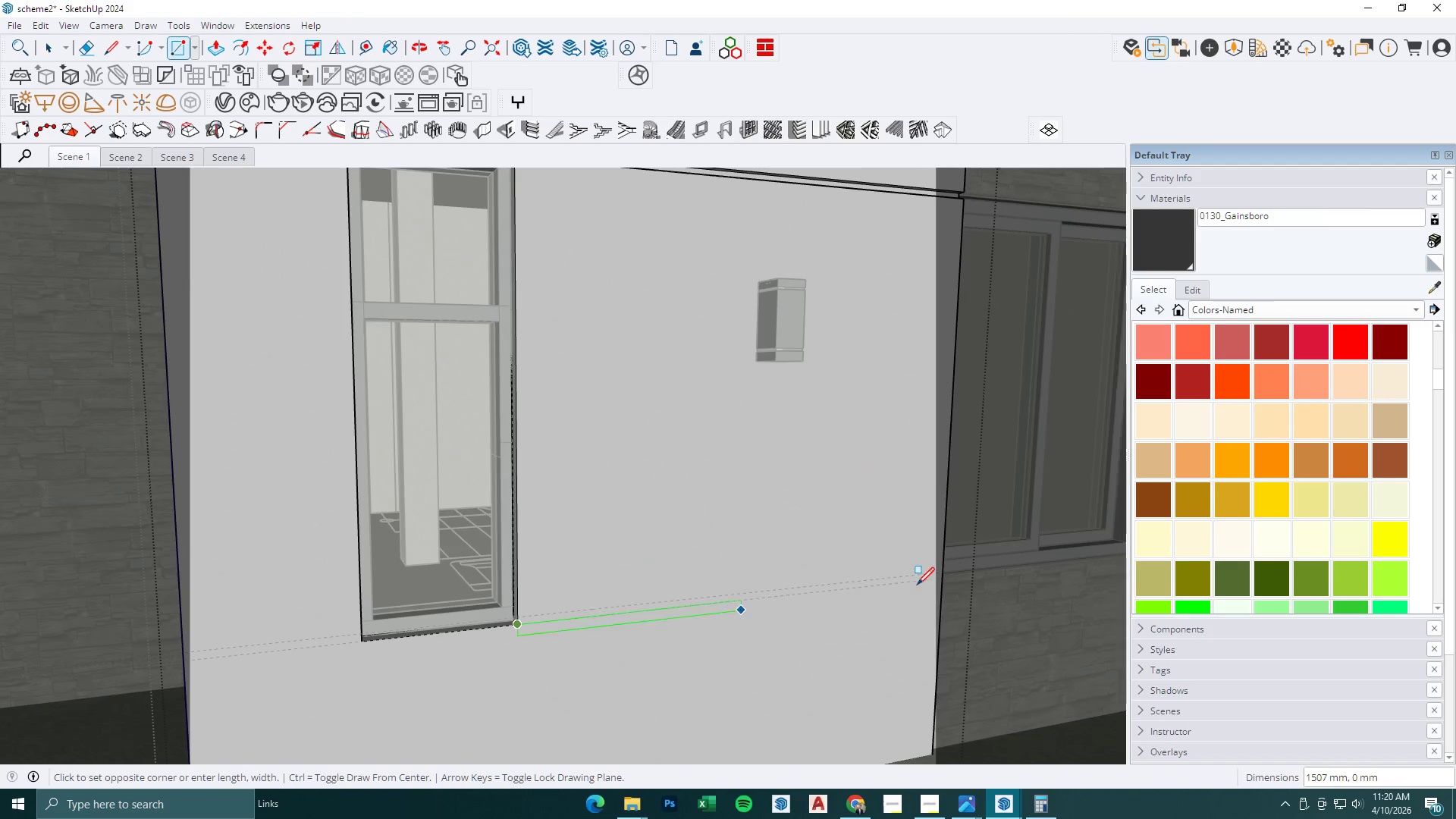 
scroll: coordinate [962, 571], scroll_direction: up, amount: 6.0
 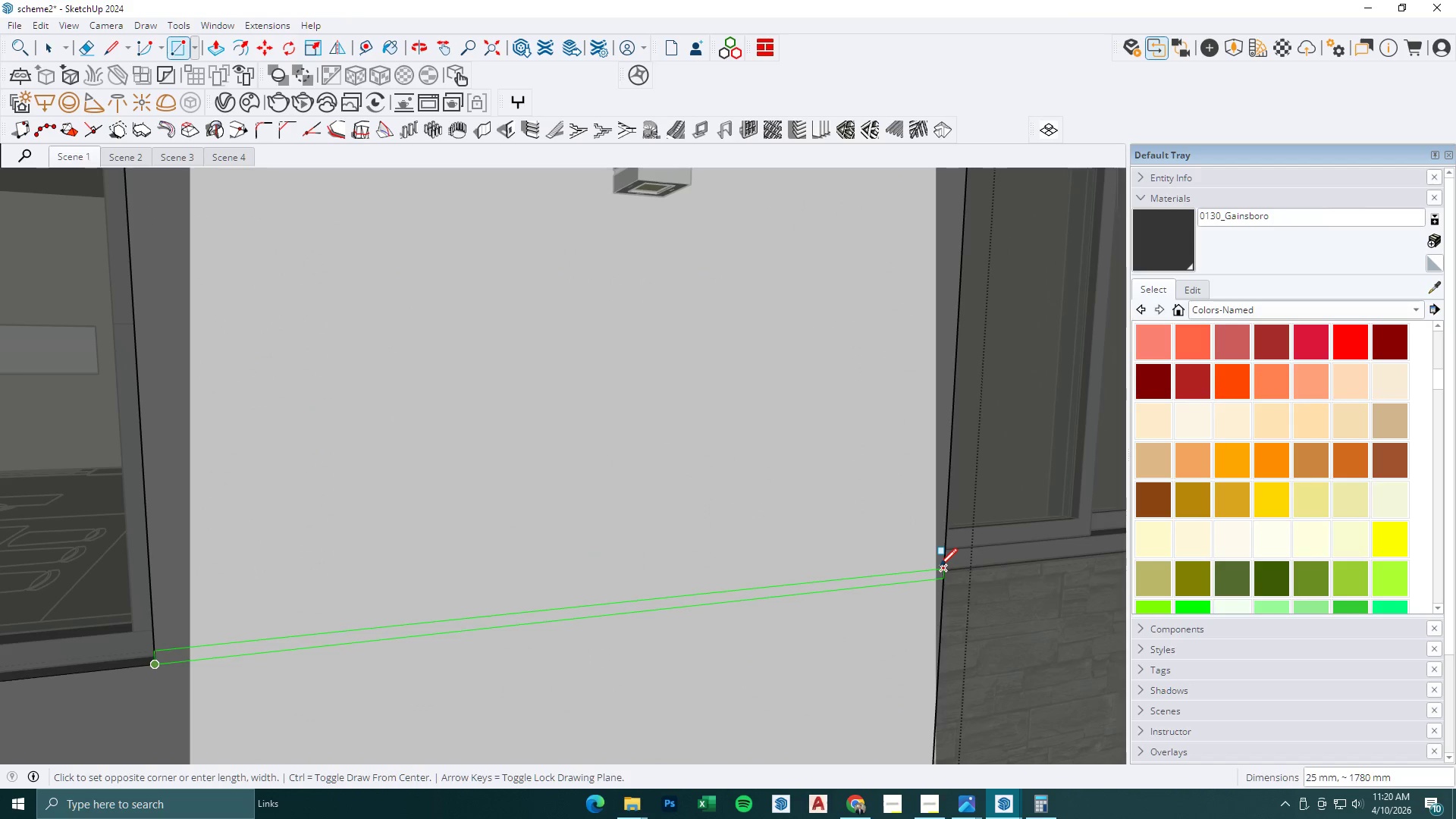 
left_click([940, 566])
 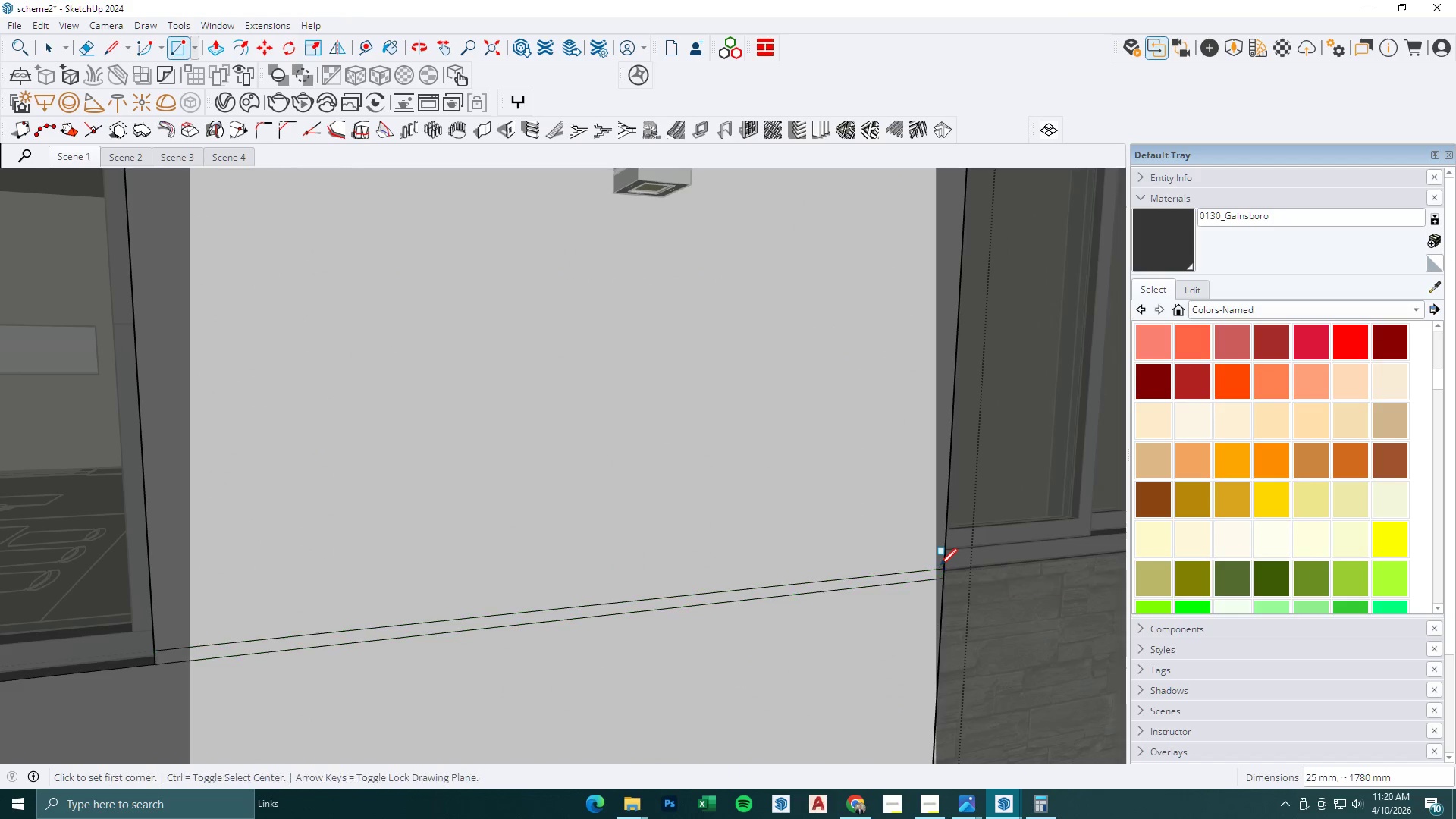 
key(P)
 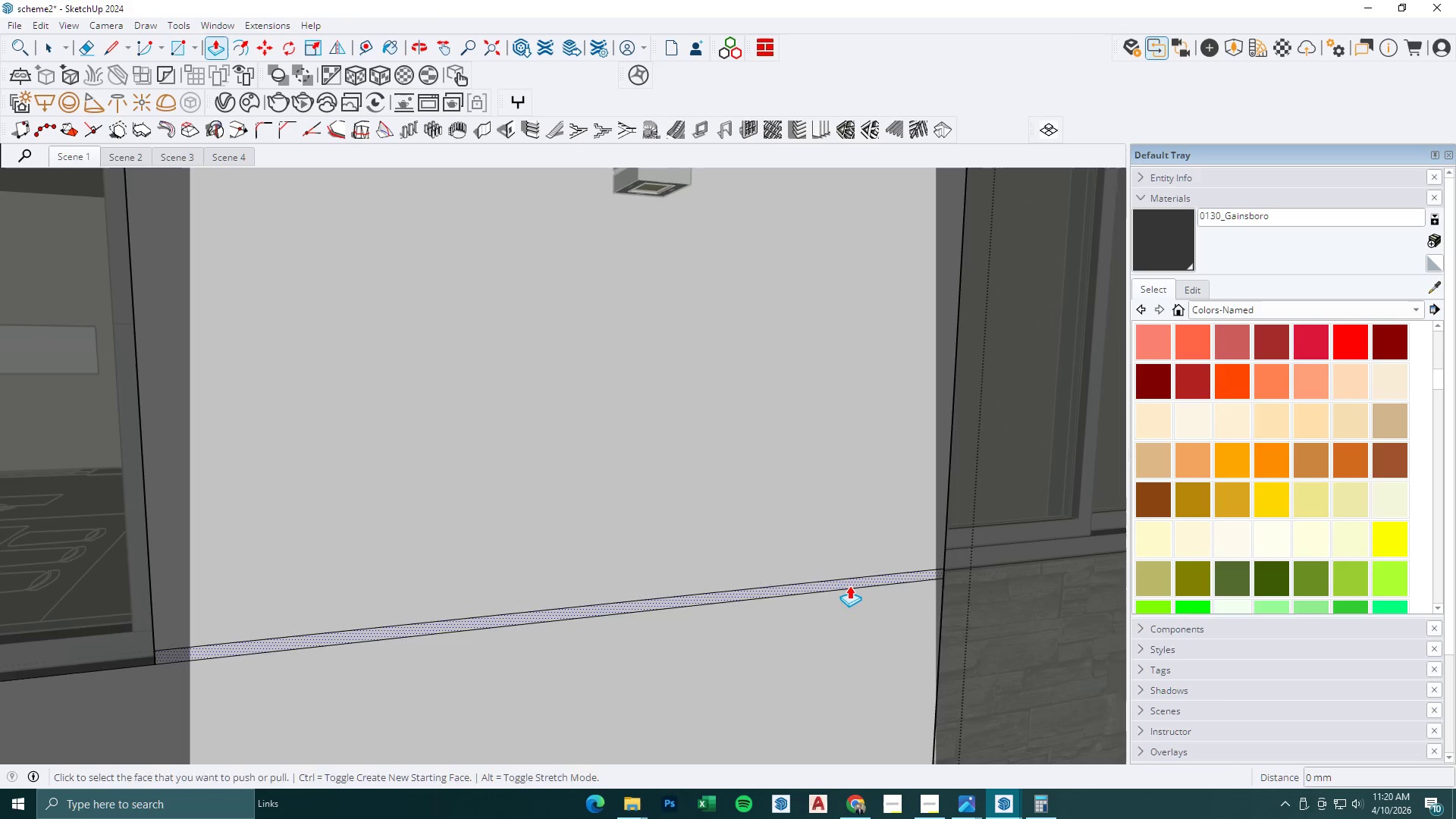 
double_click([849, 585])
 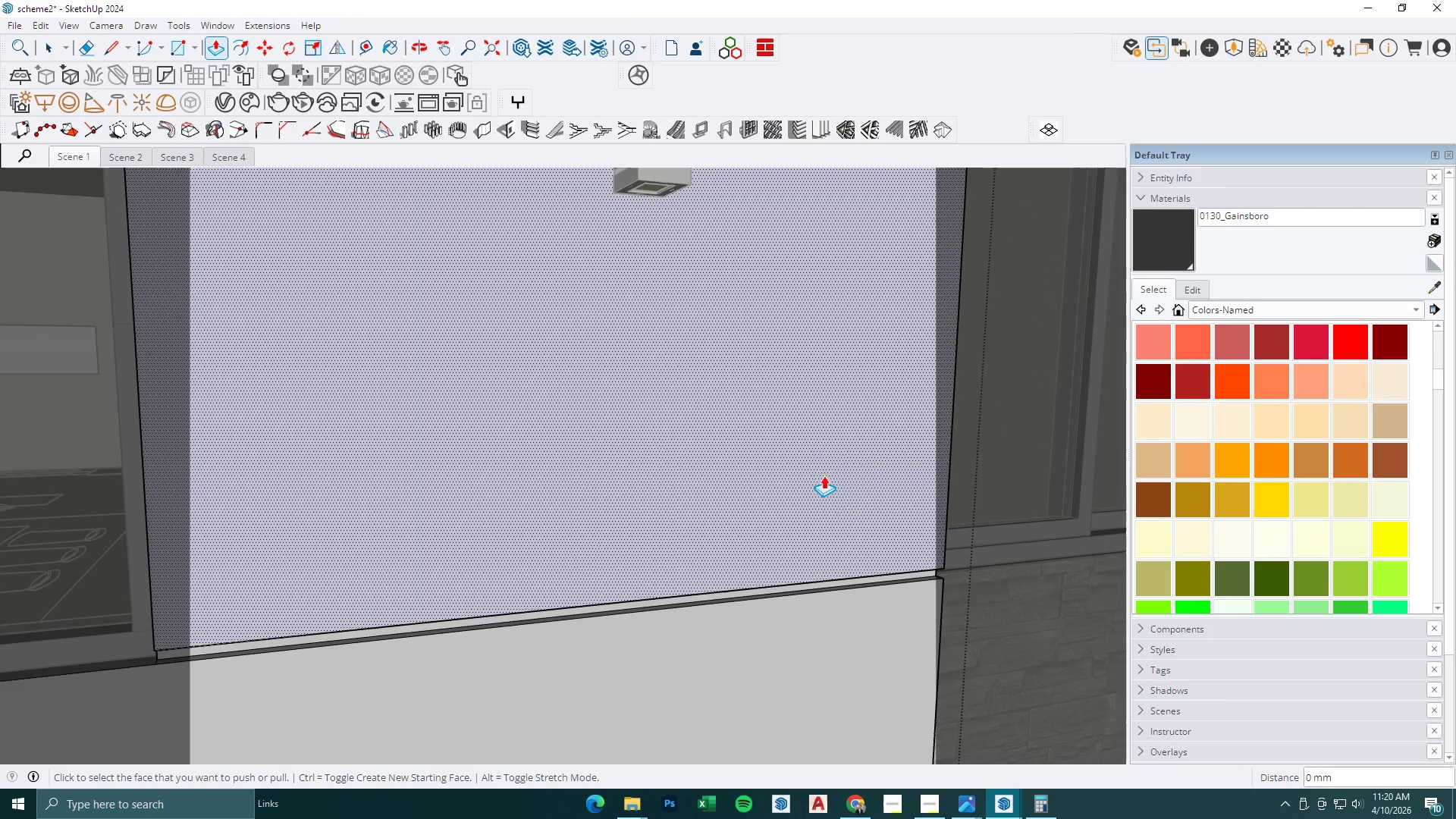 
key(Space)
 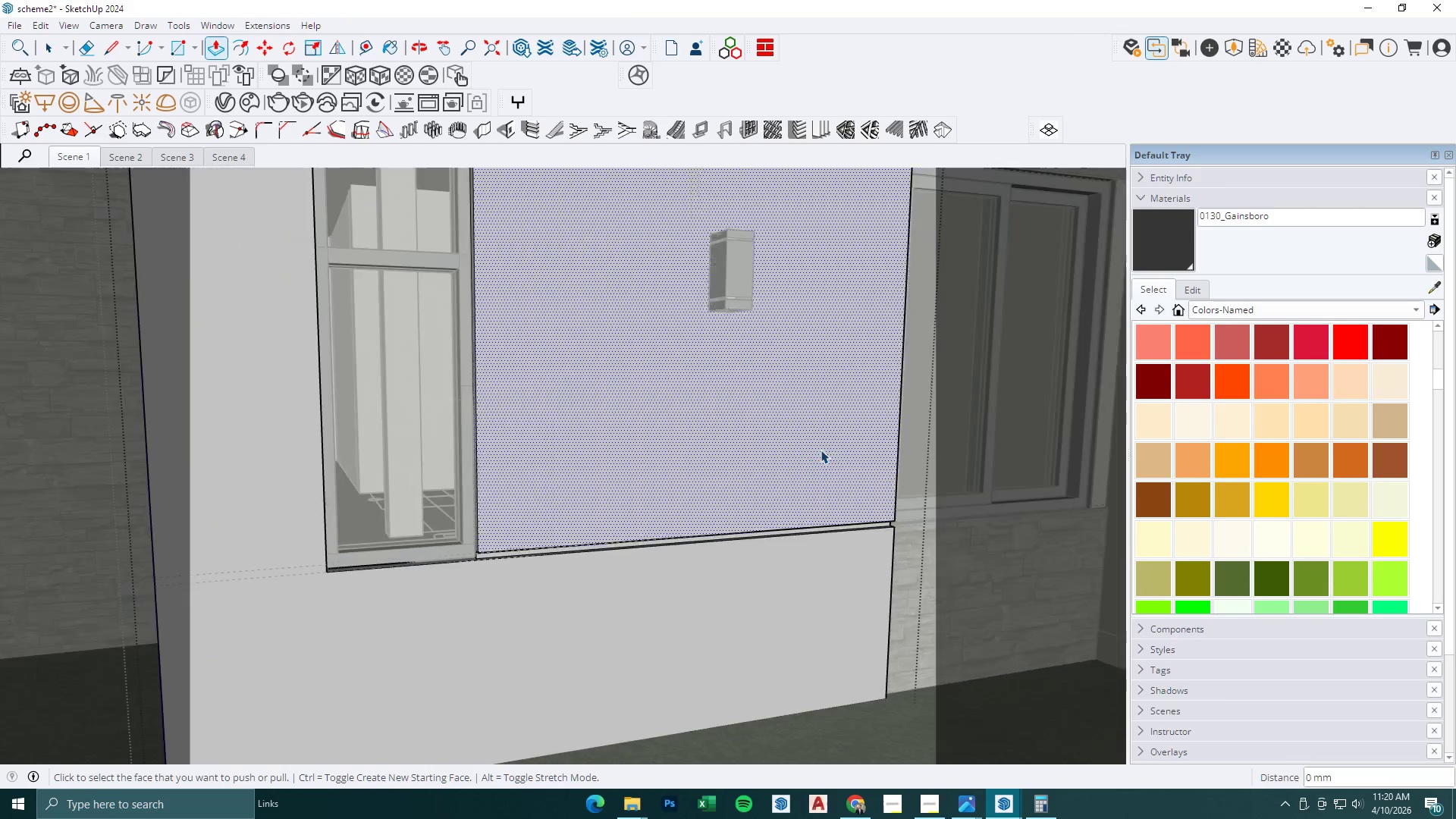 
key(Escape)
 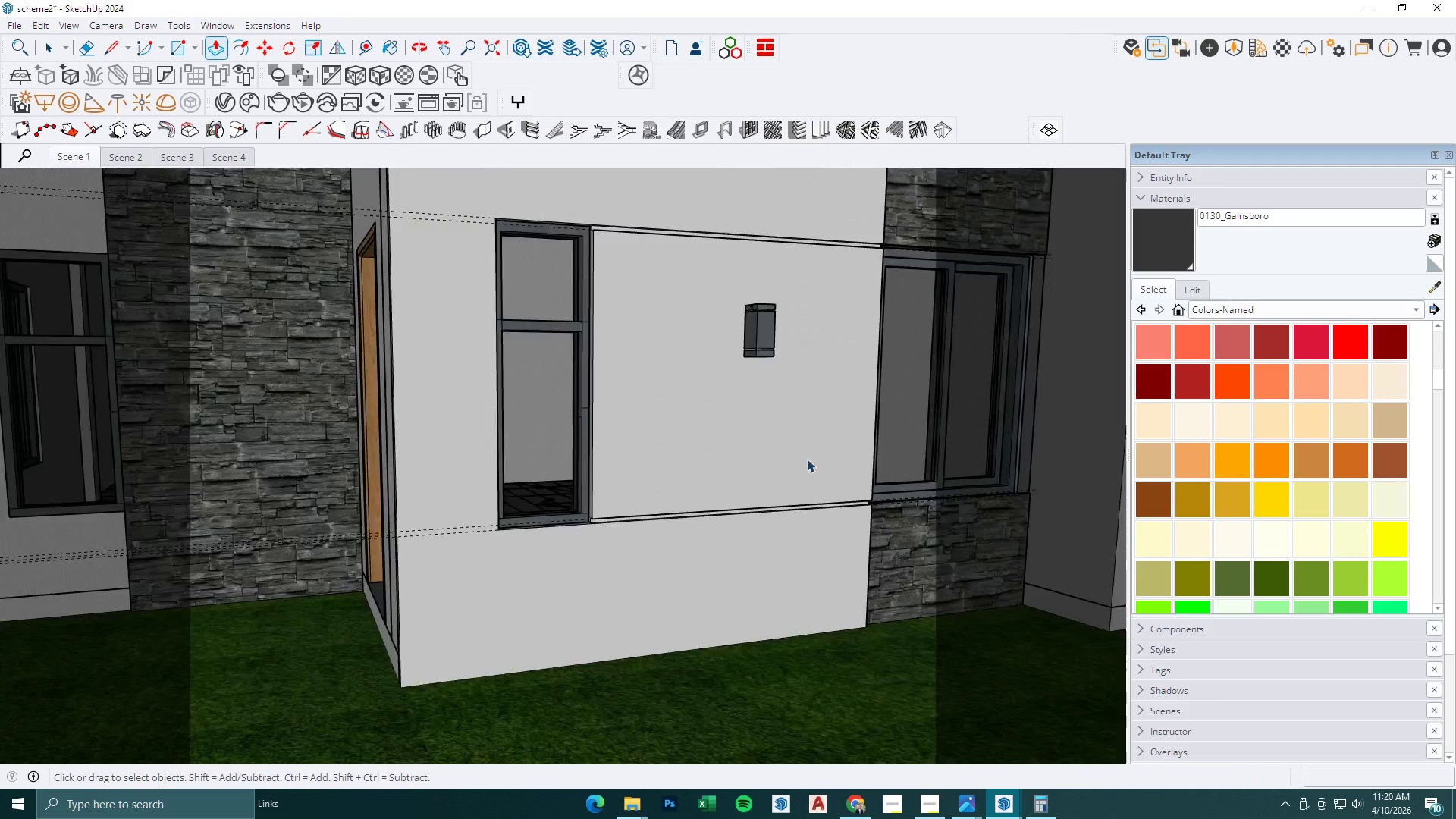 
key(Escape)
 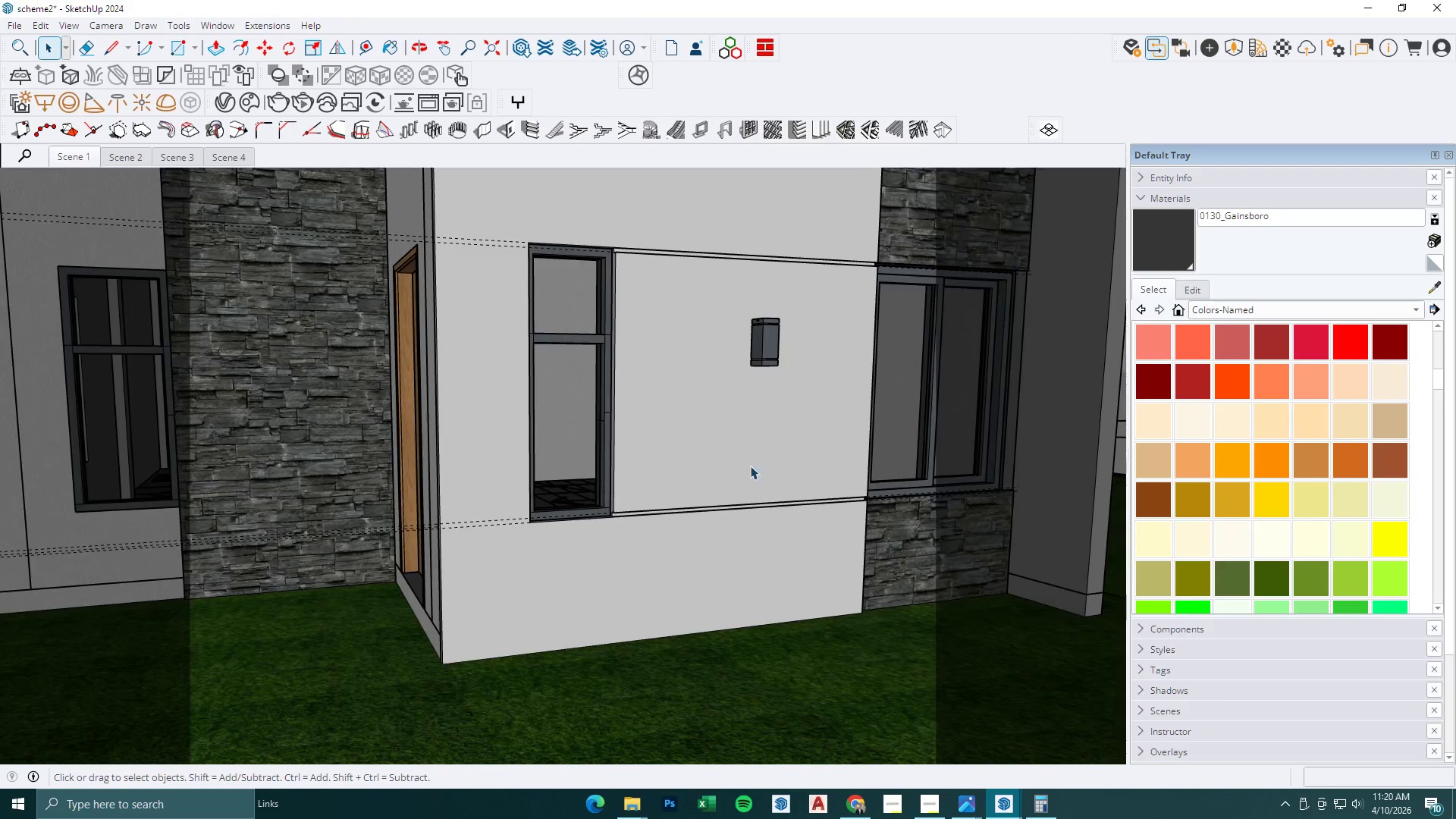 
key(Escape)
 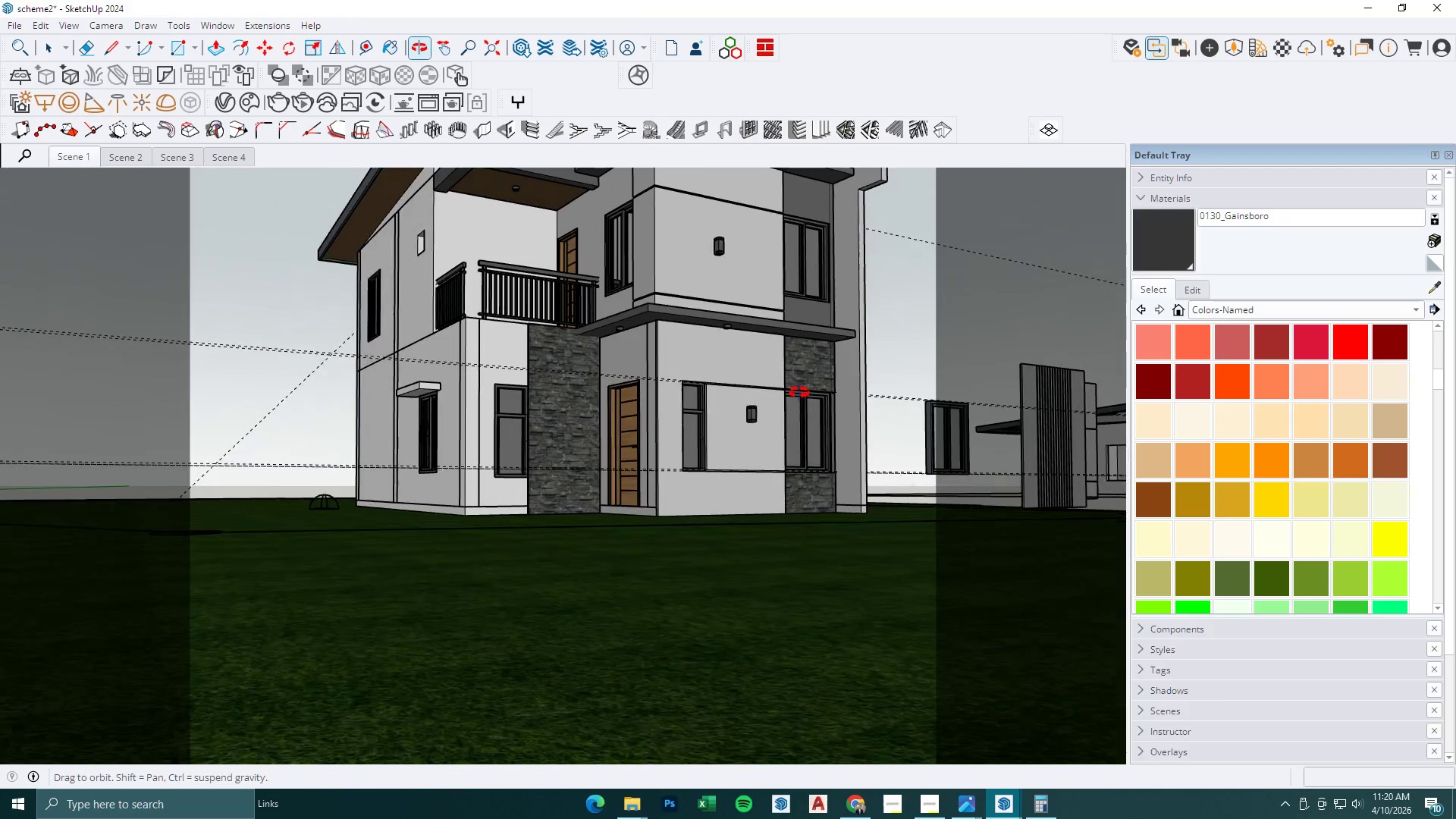 
scroll: coordinate [730, 476], scroll_direction: down, amount: 23.0
 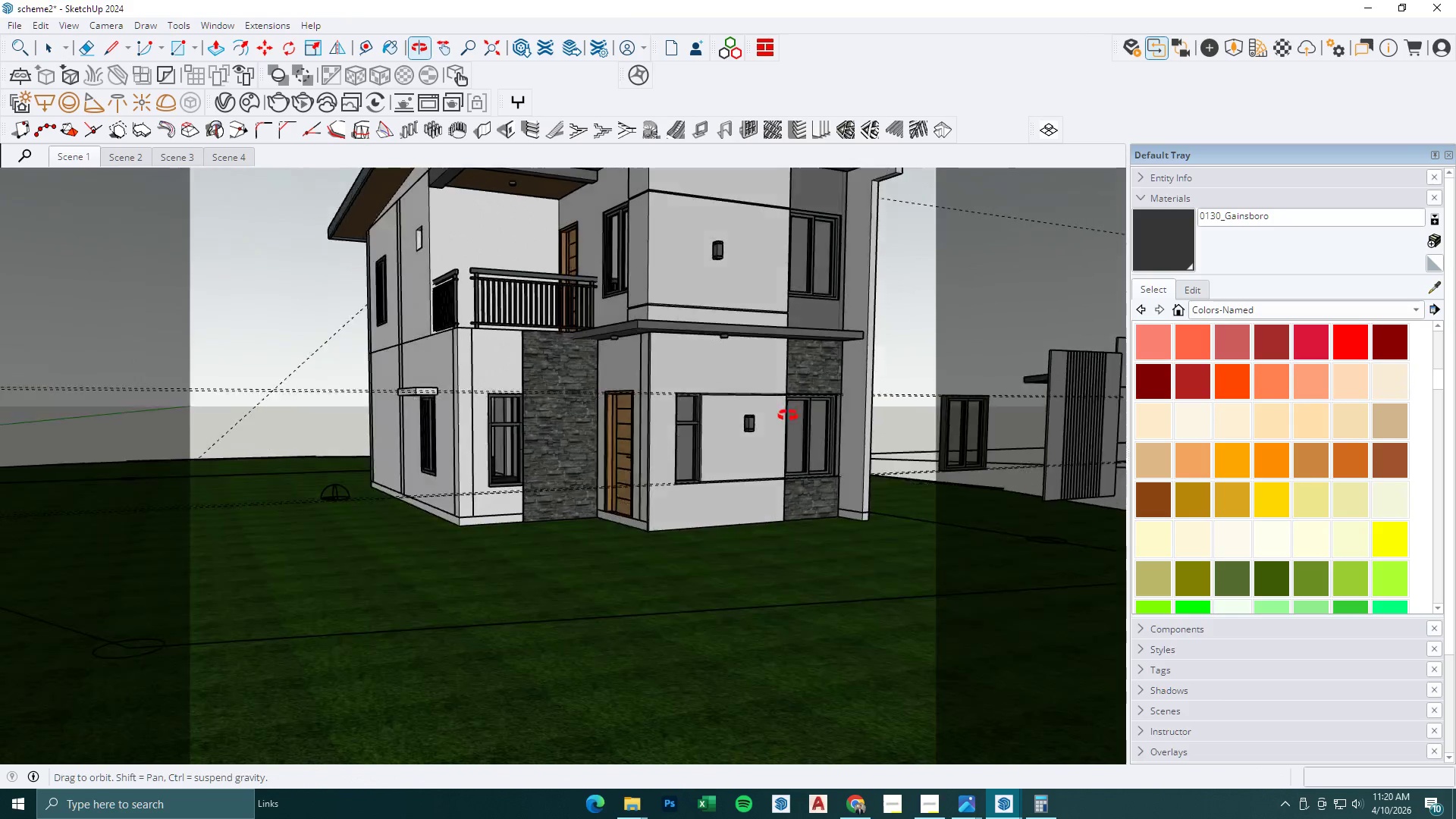 
left_click([715, 243])
 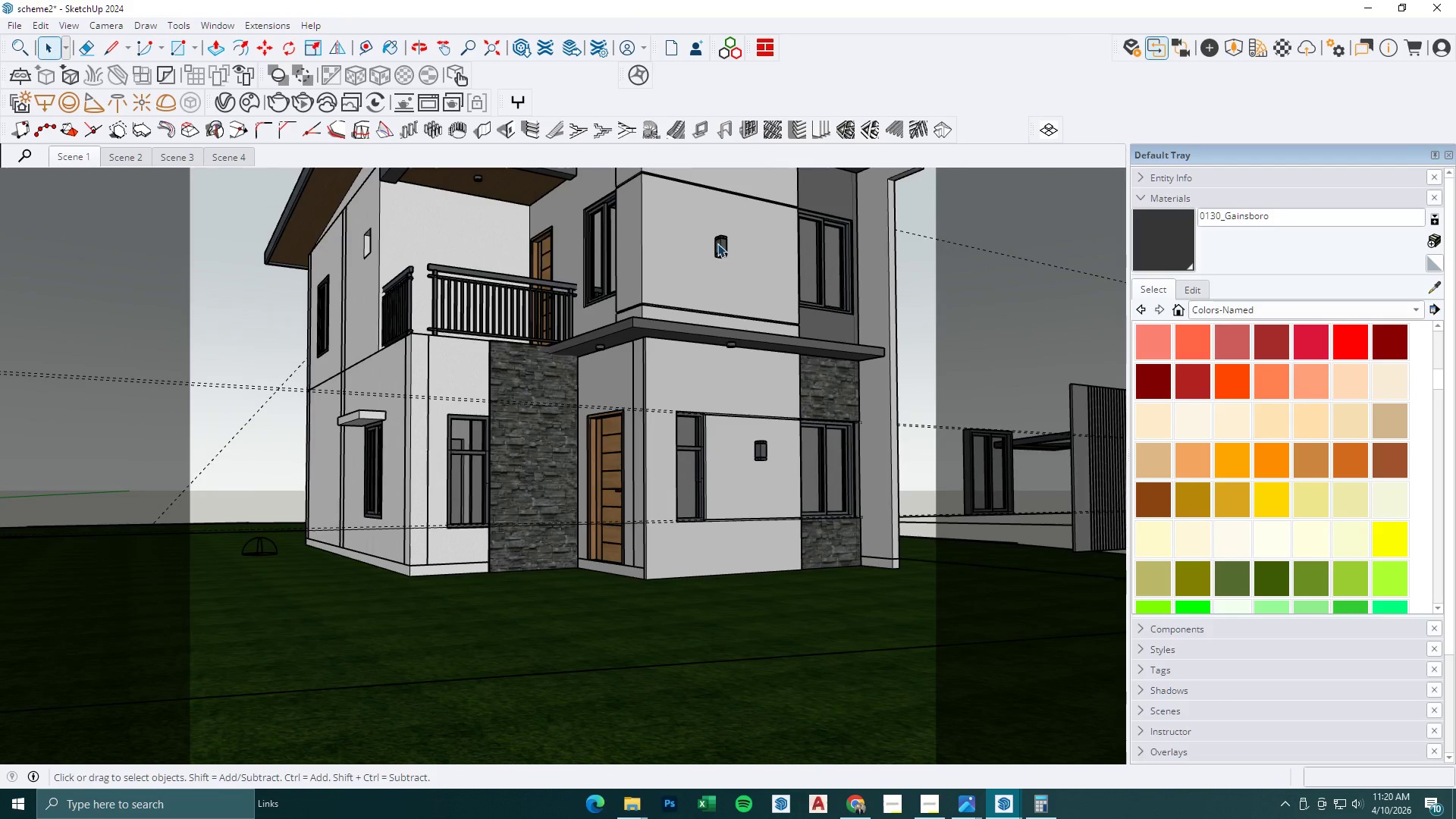 
scroll: coordinate [709, 243], scroll_direction: up, amount: 2.0
 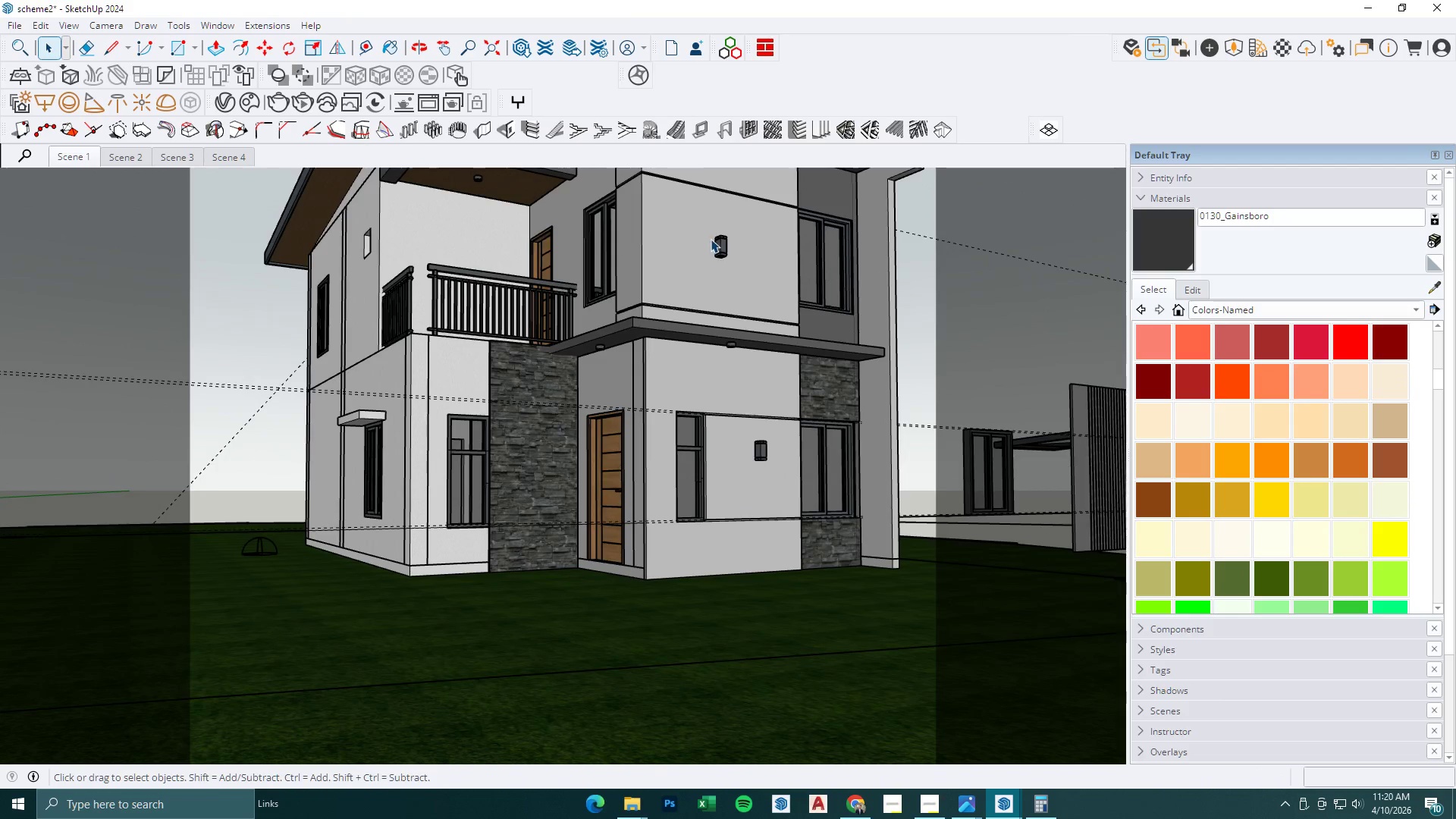 
key(M)
 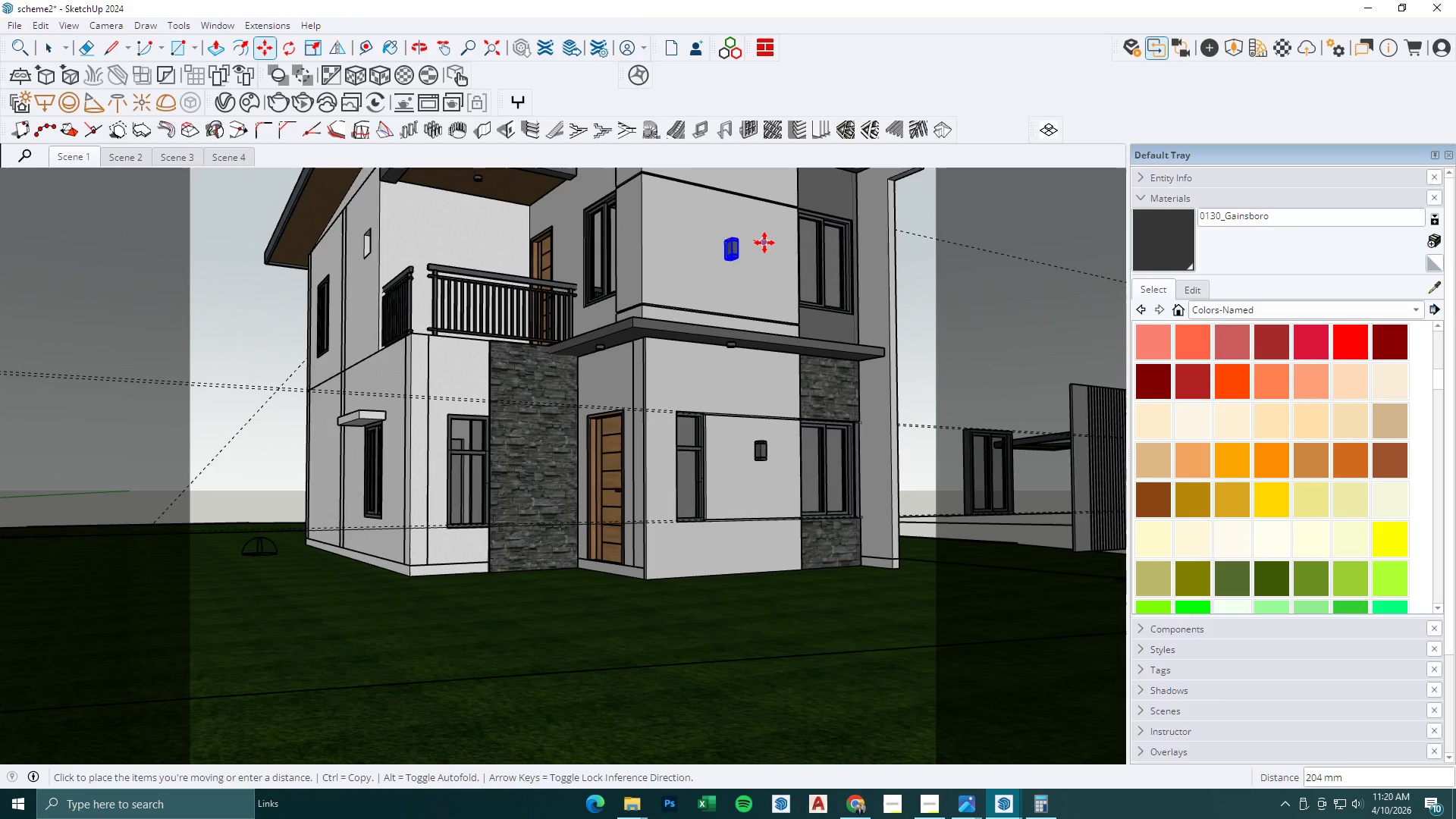 
left_click([764, 243])
 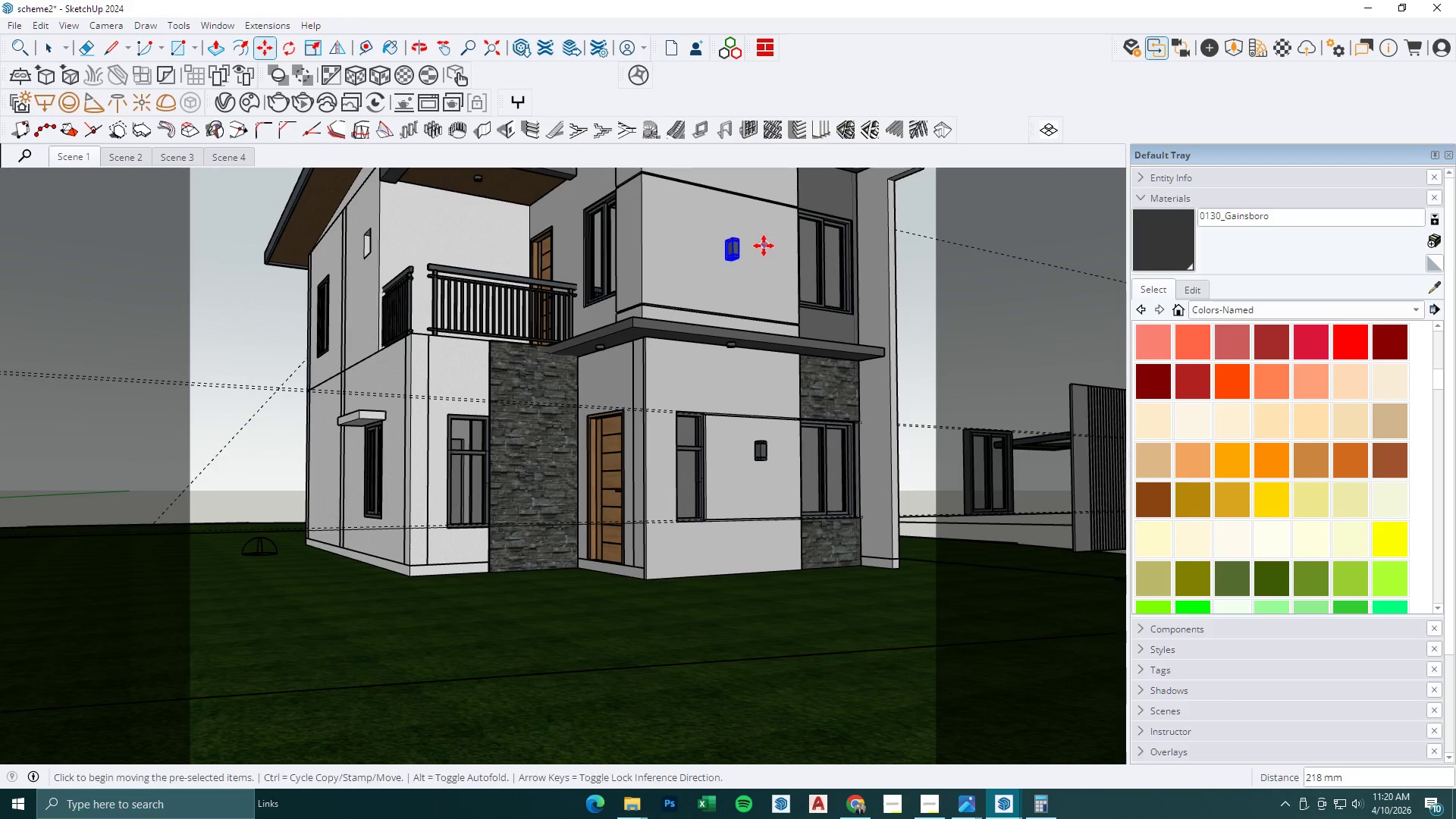 
key(Space)
 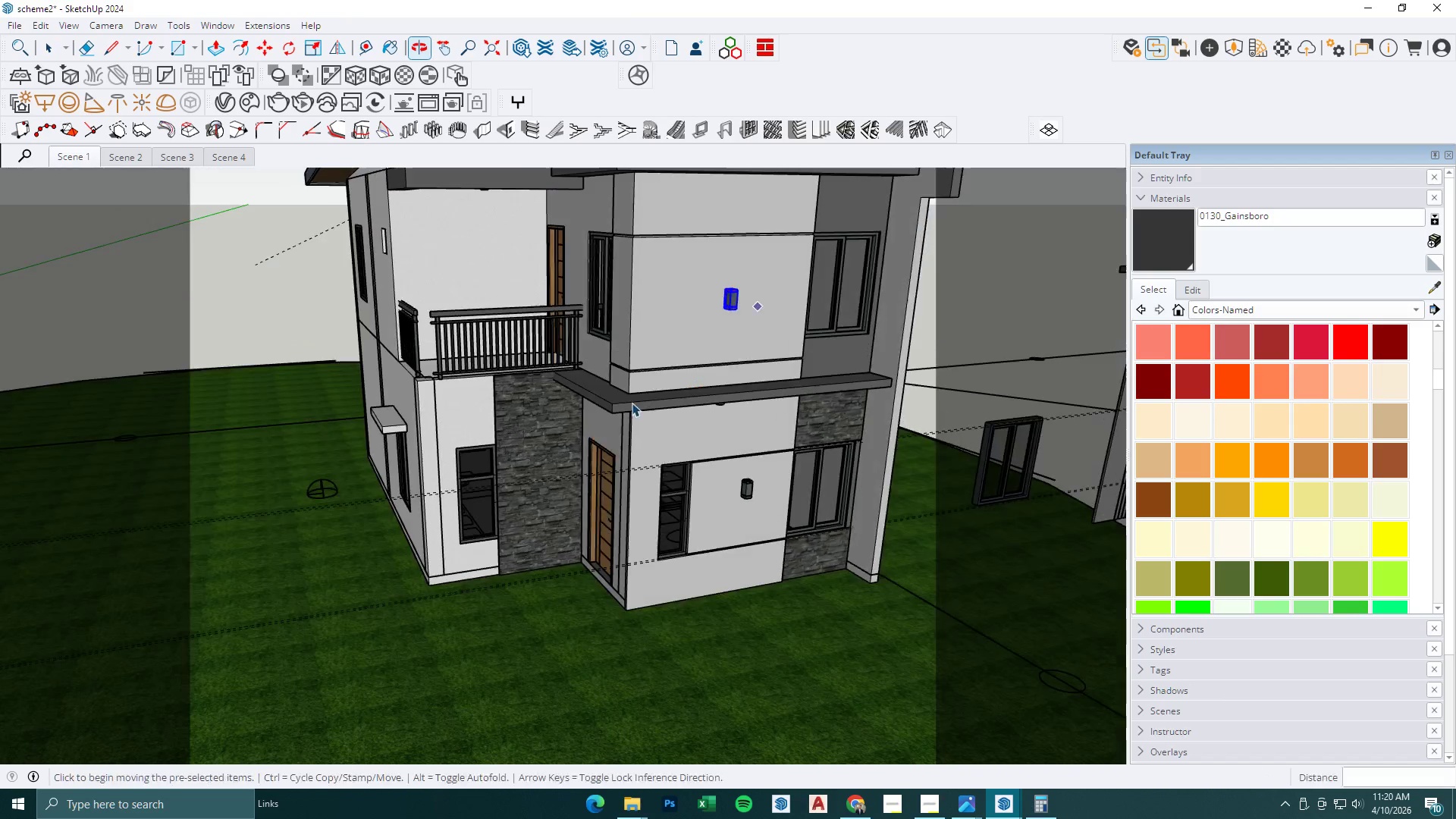 
key(Escape)
 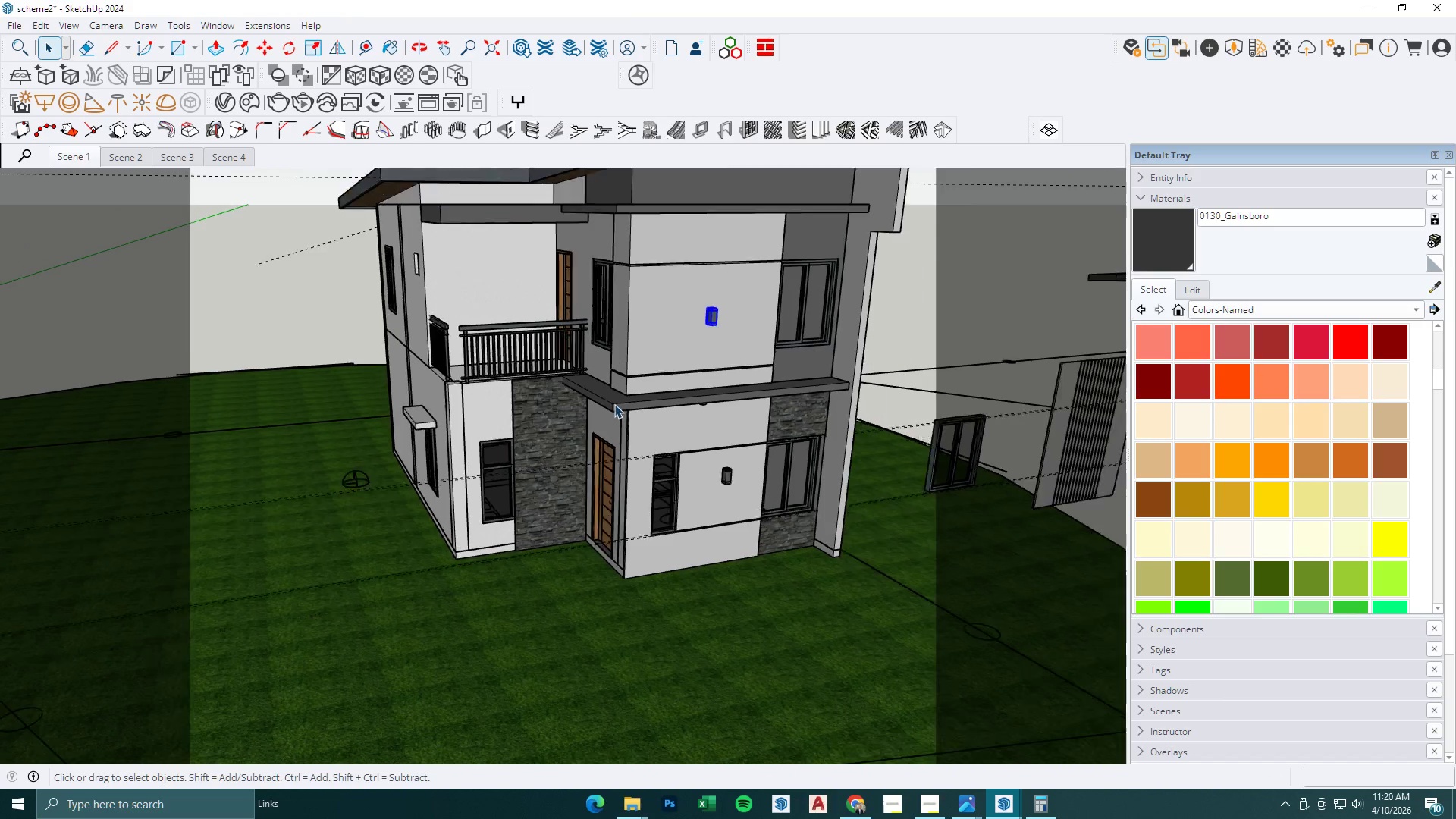 
key(Escape)
 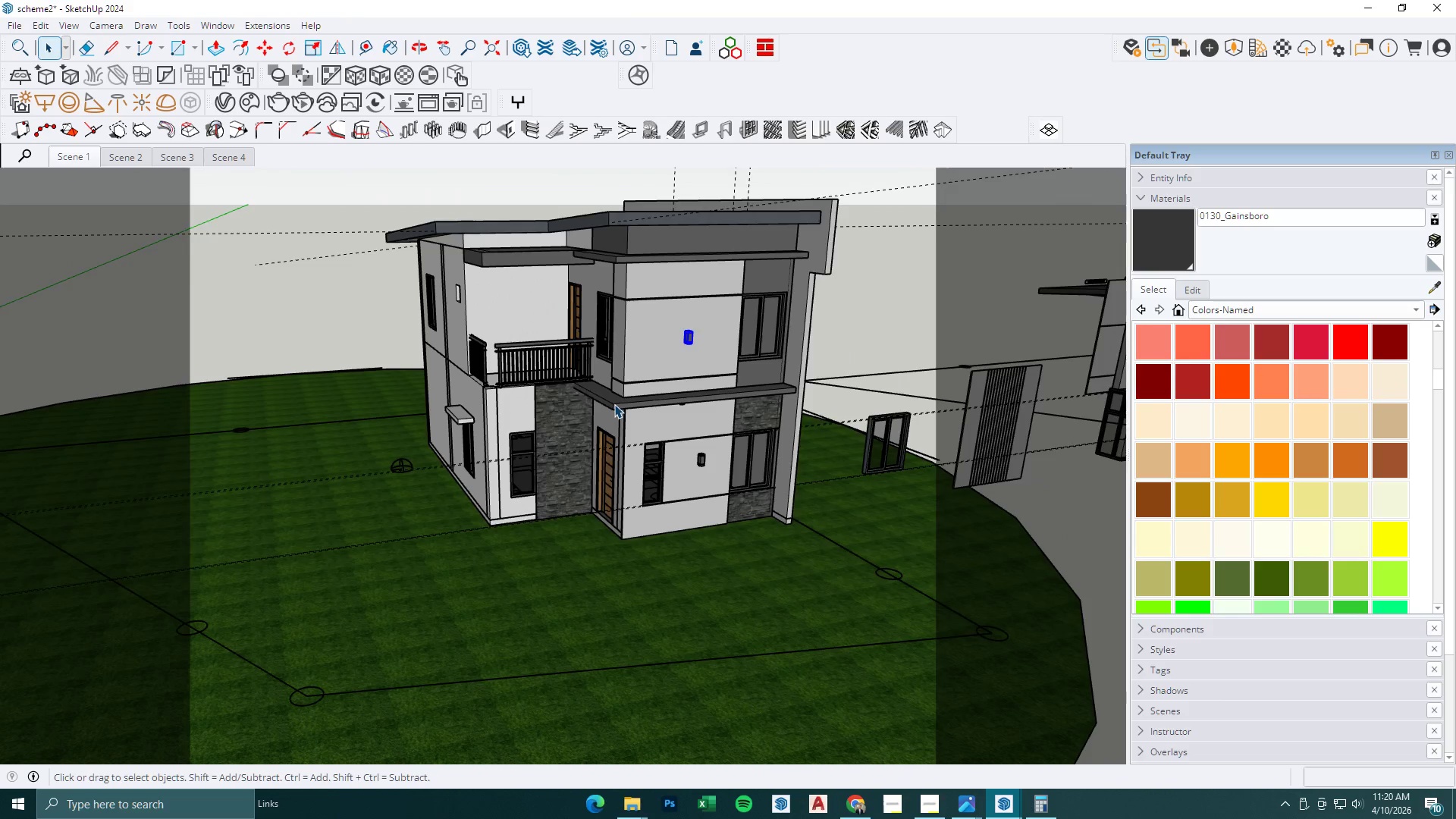 
key(Escape)
 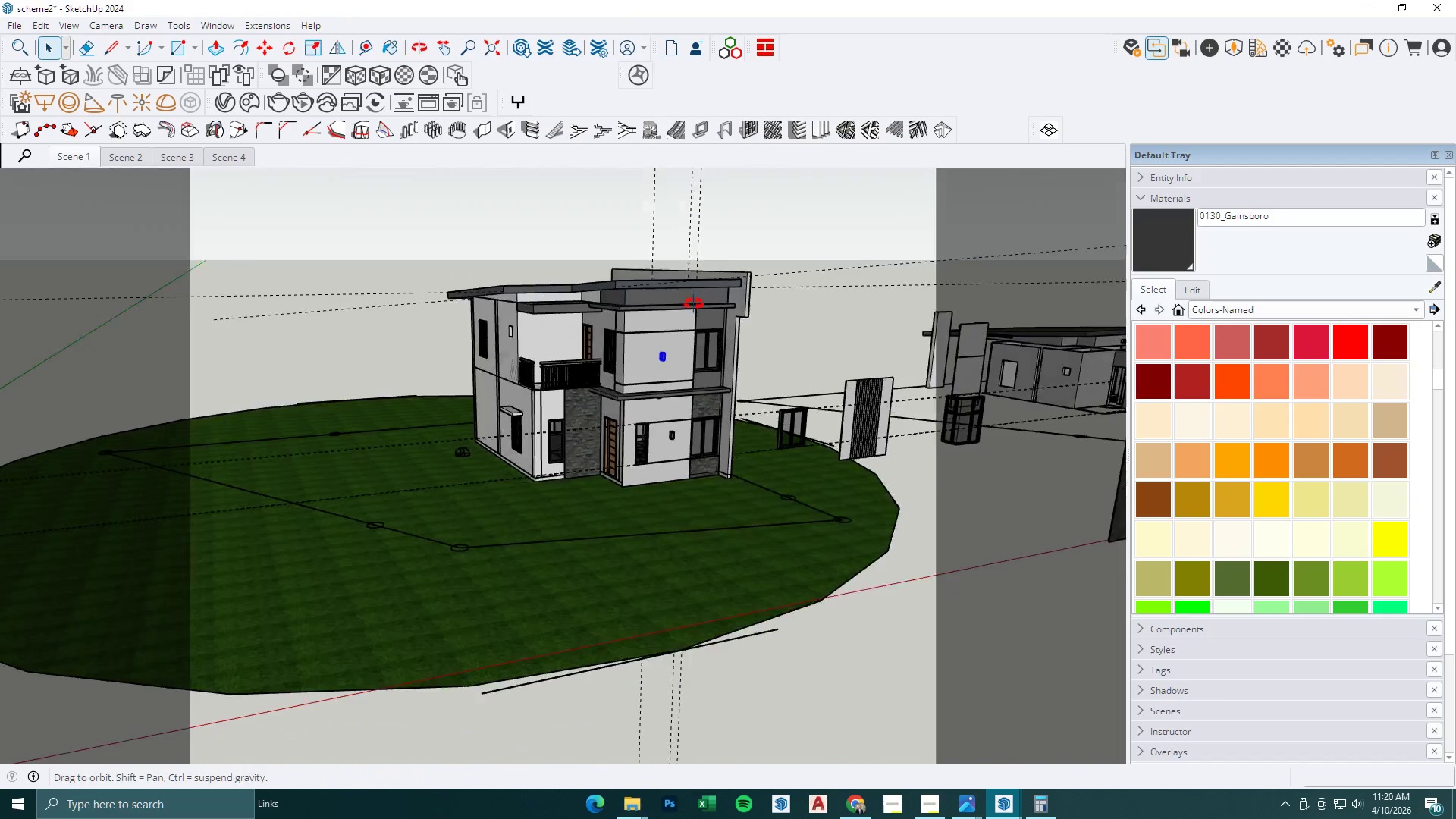 
key(Space)
 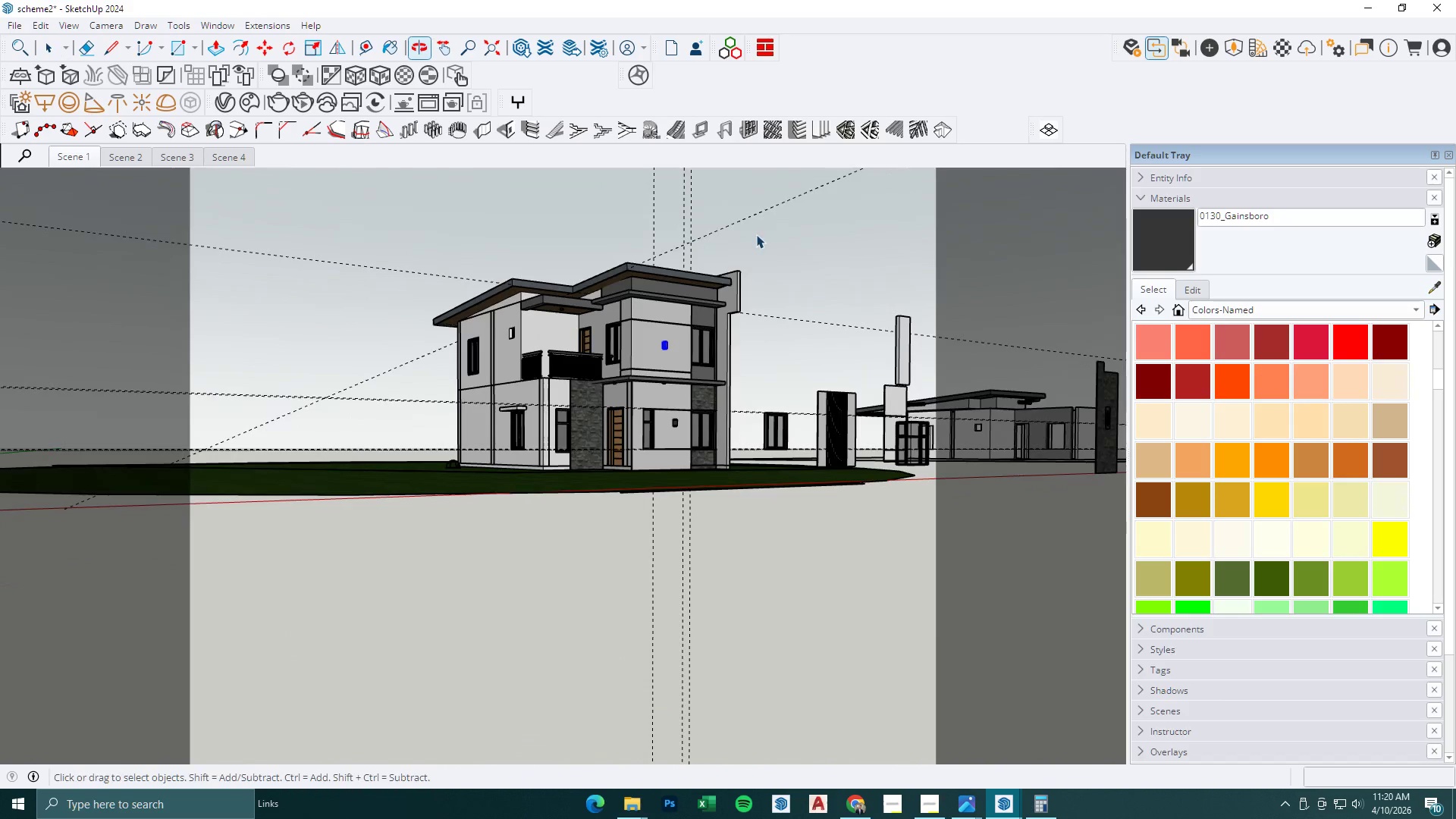 
key(Escape)
 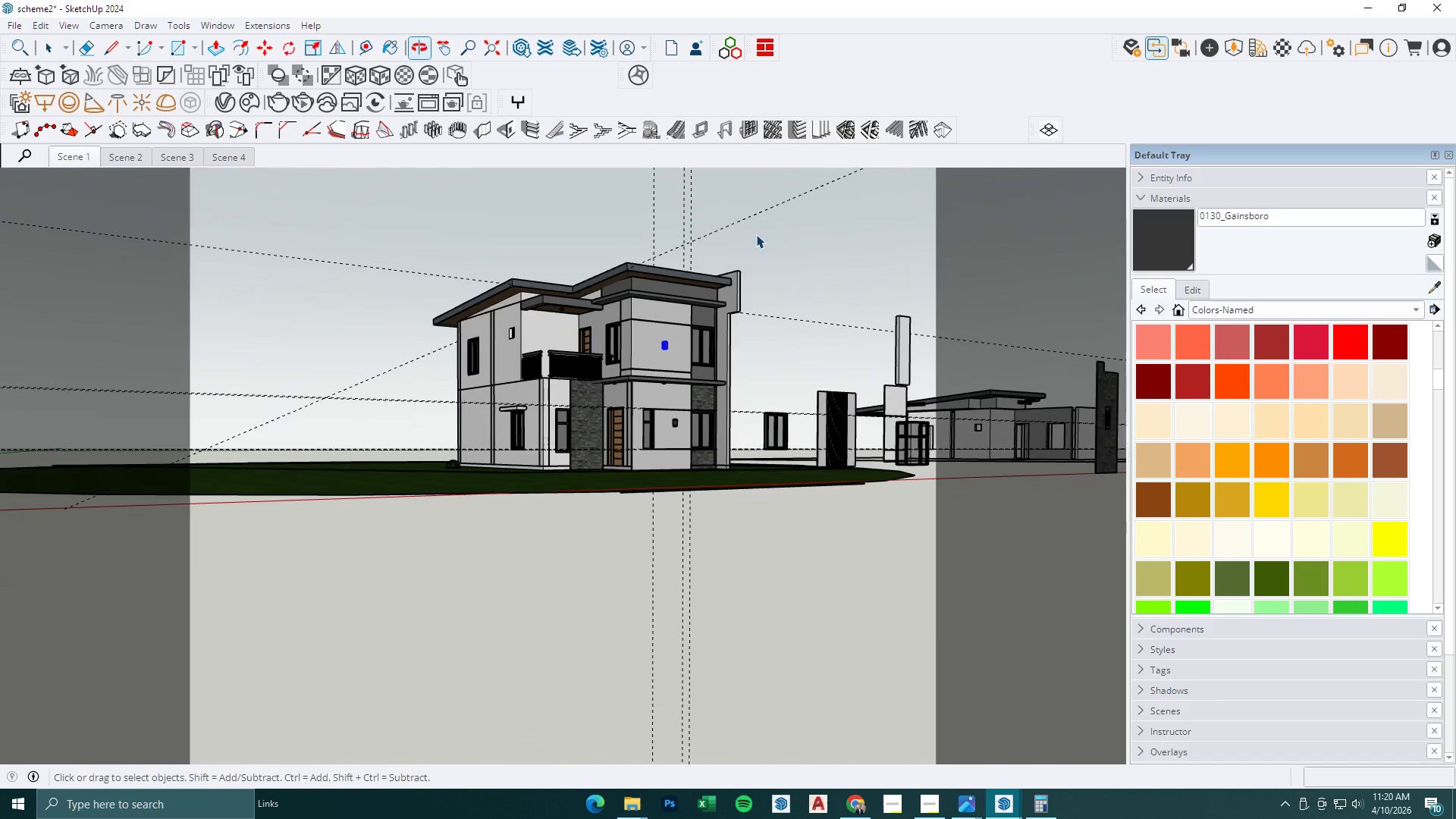 
scroll: coordinate [613, 406], scroll_direction: down, amount: 11.0
 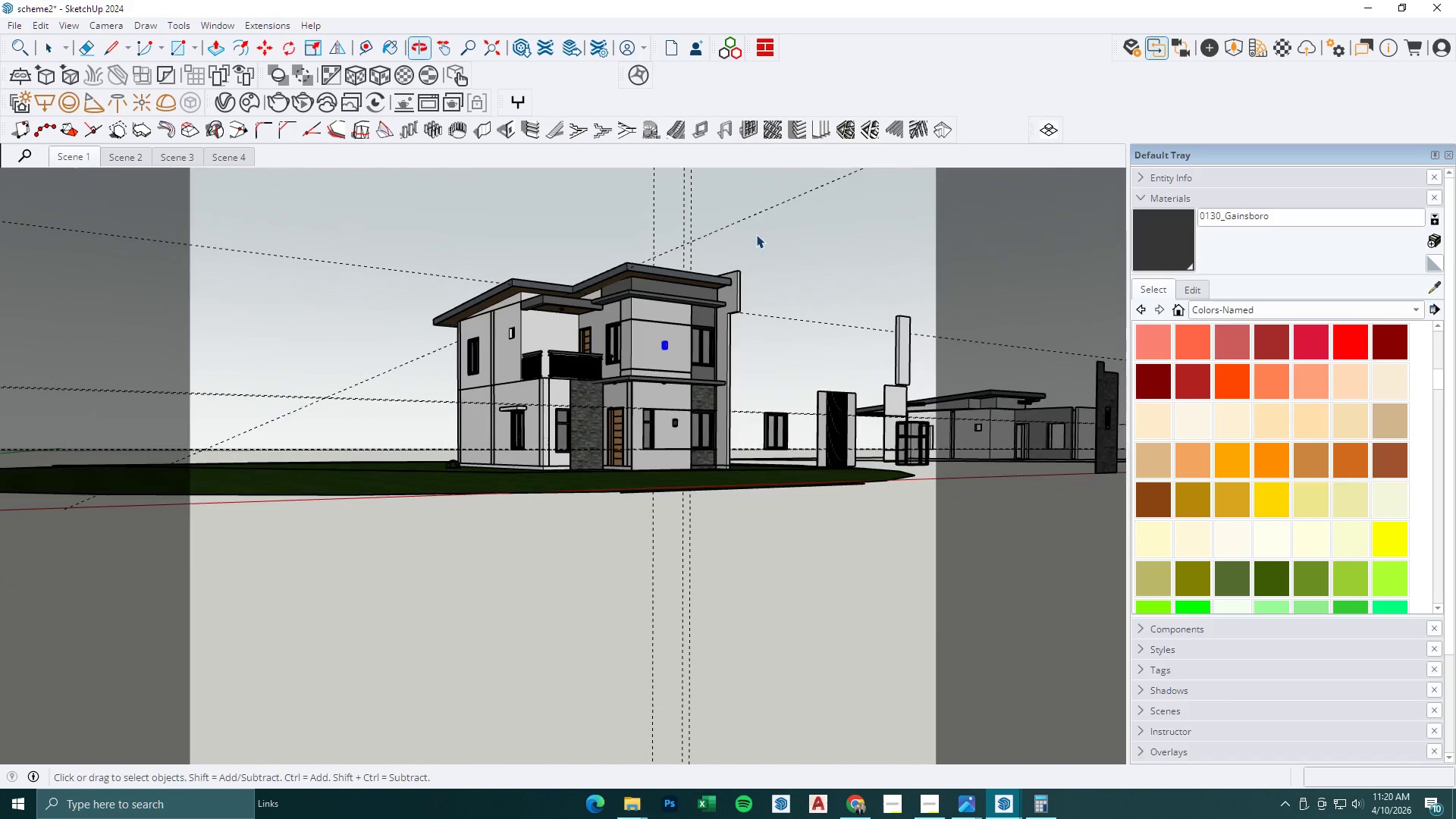 
left_click([756, 234])
 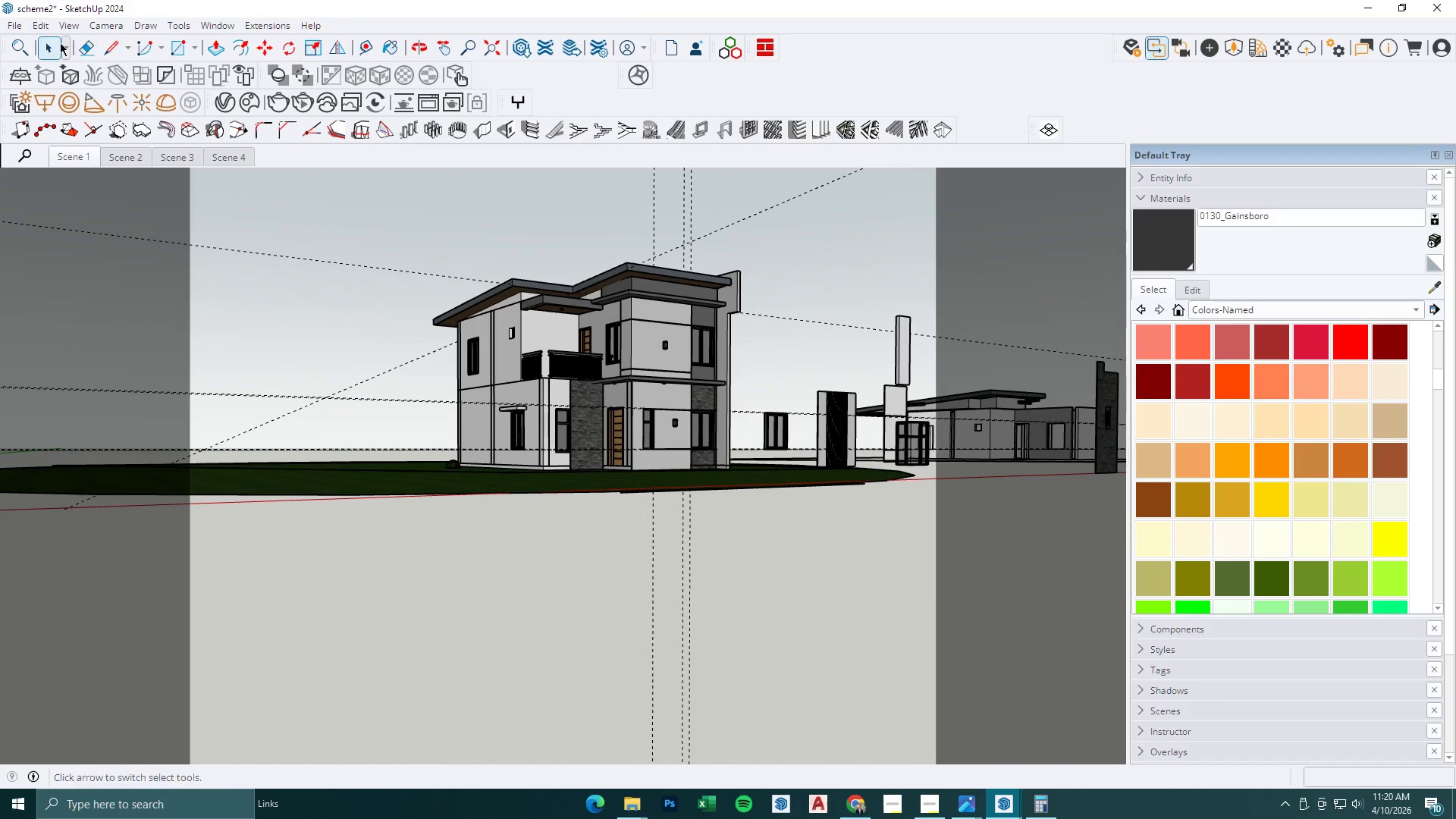 
left_click([45, 22])
 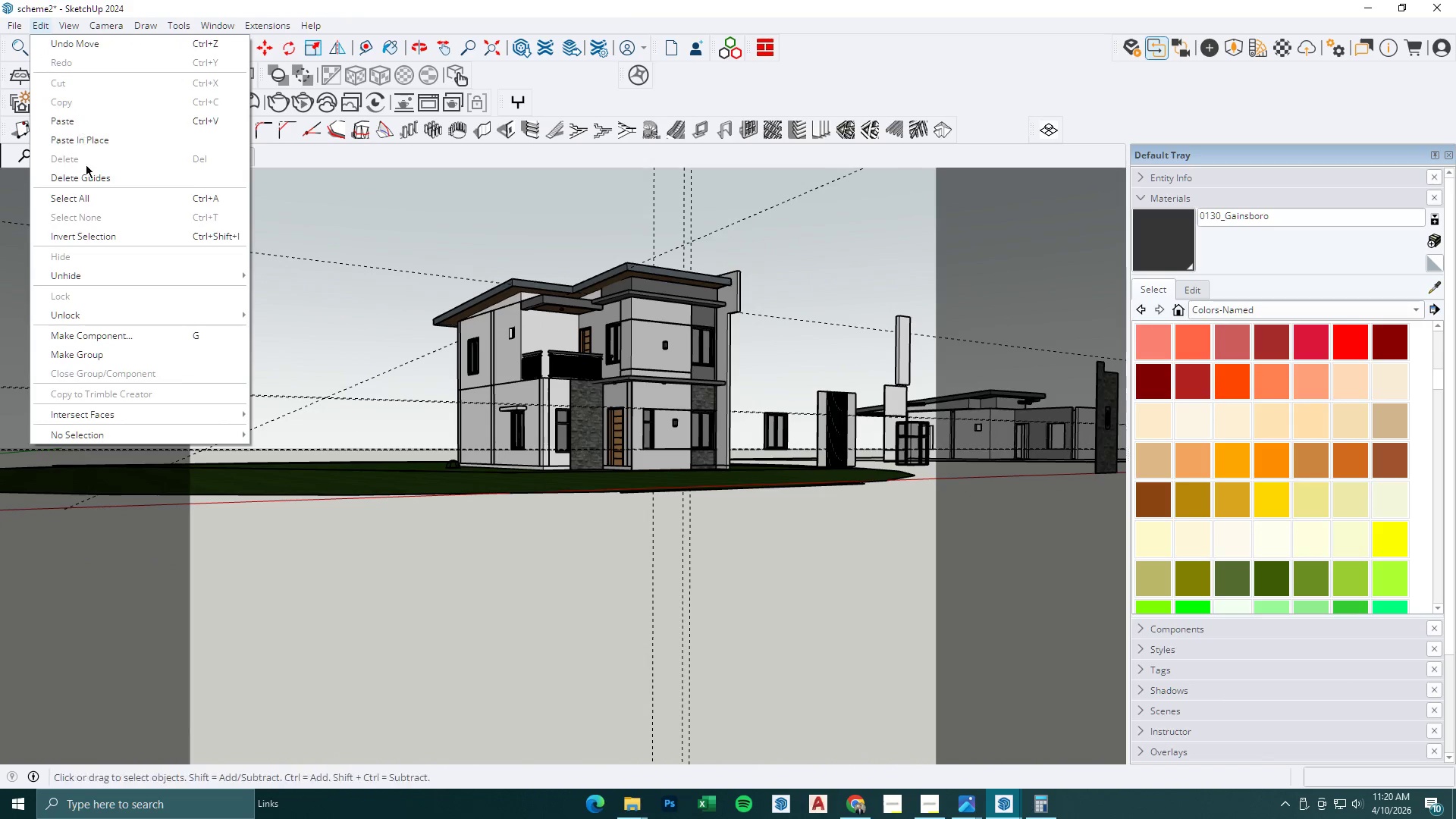 
left_click([88, 171])
 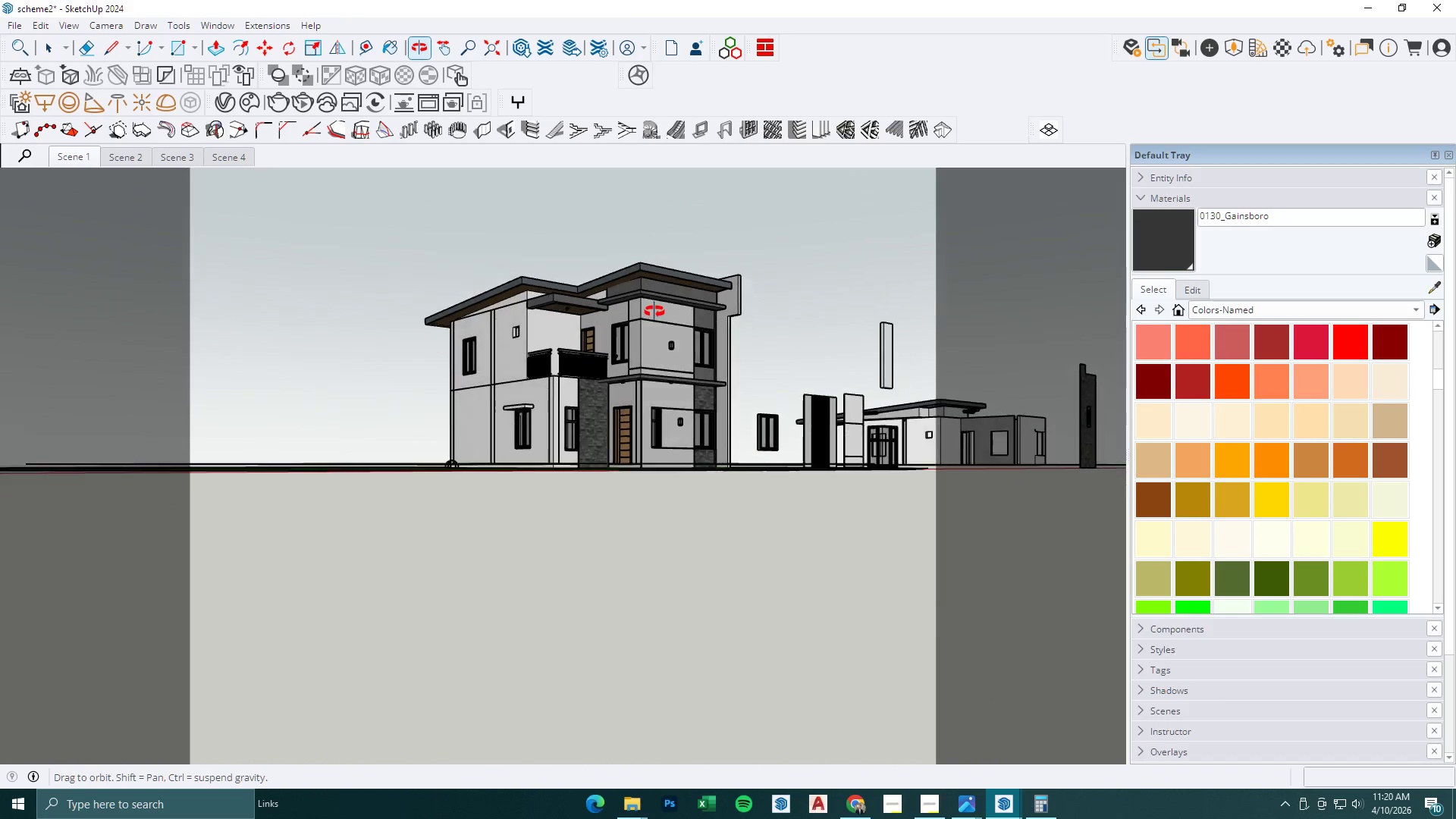 
key(Escape)
 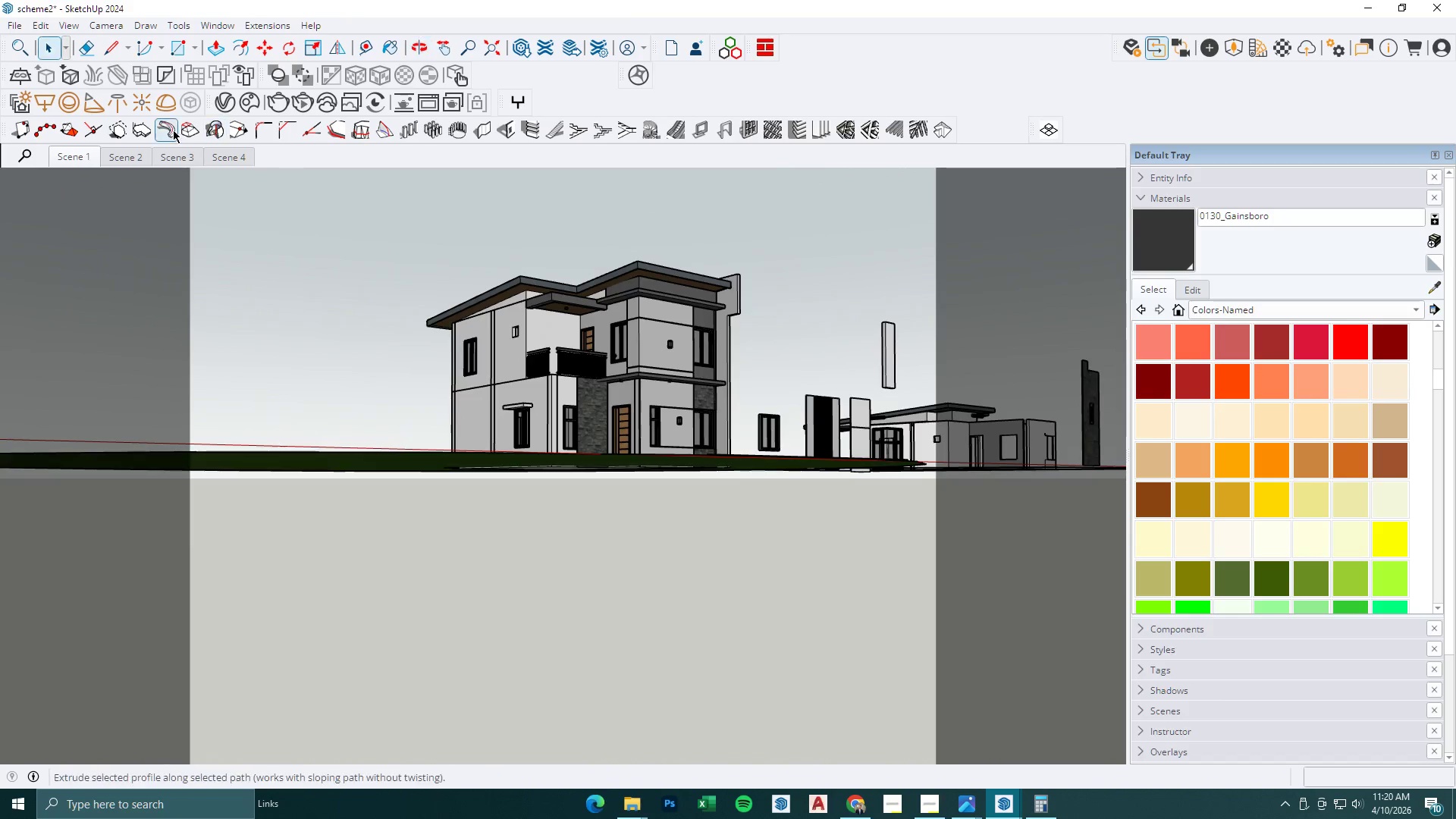 
key(Escape)
 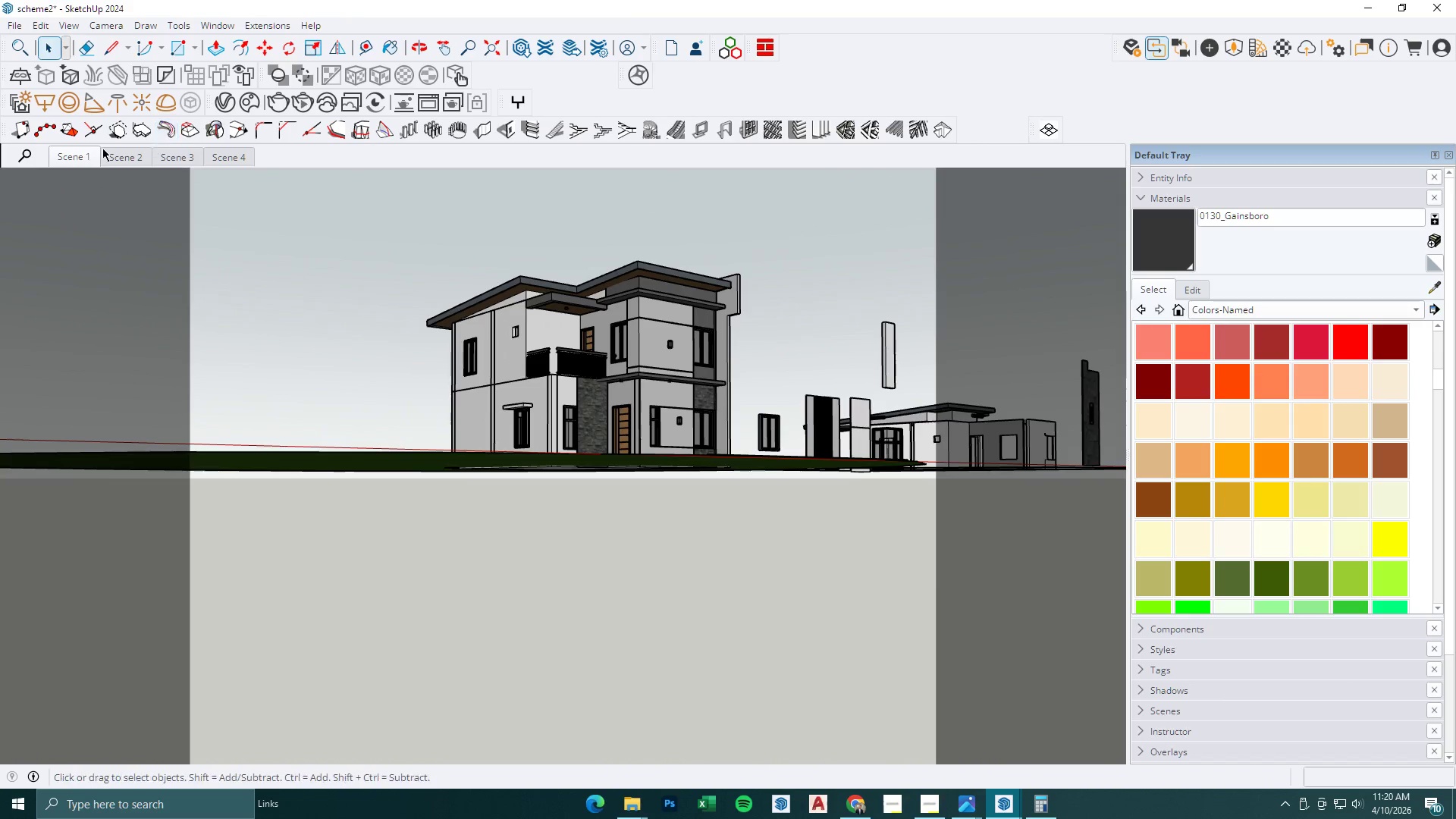 
left_click([85, 149])
 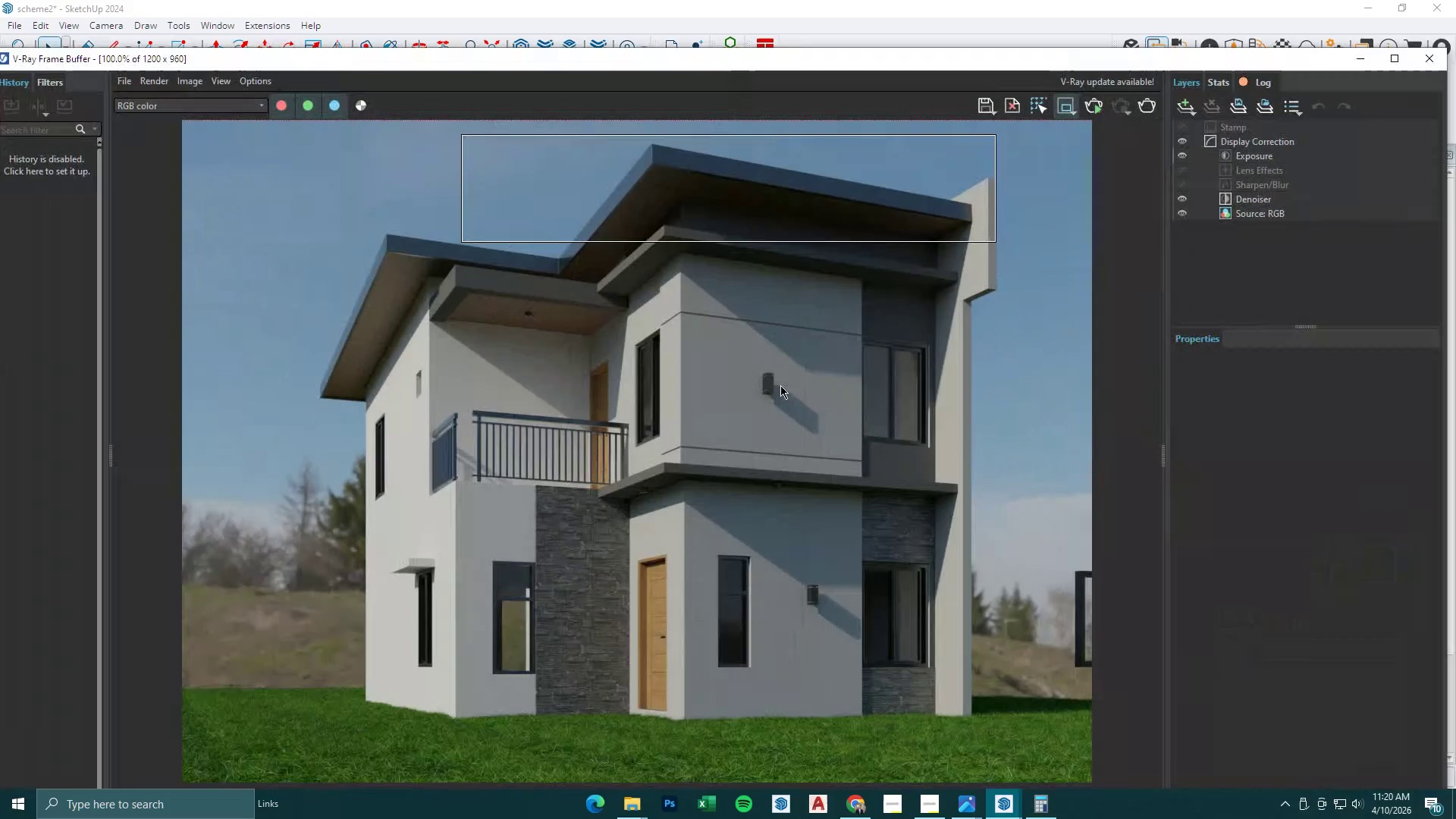 
left_click_drag(start_coordinate=[636, 462], to_coordinate=[880, 701])
 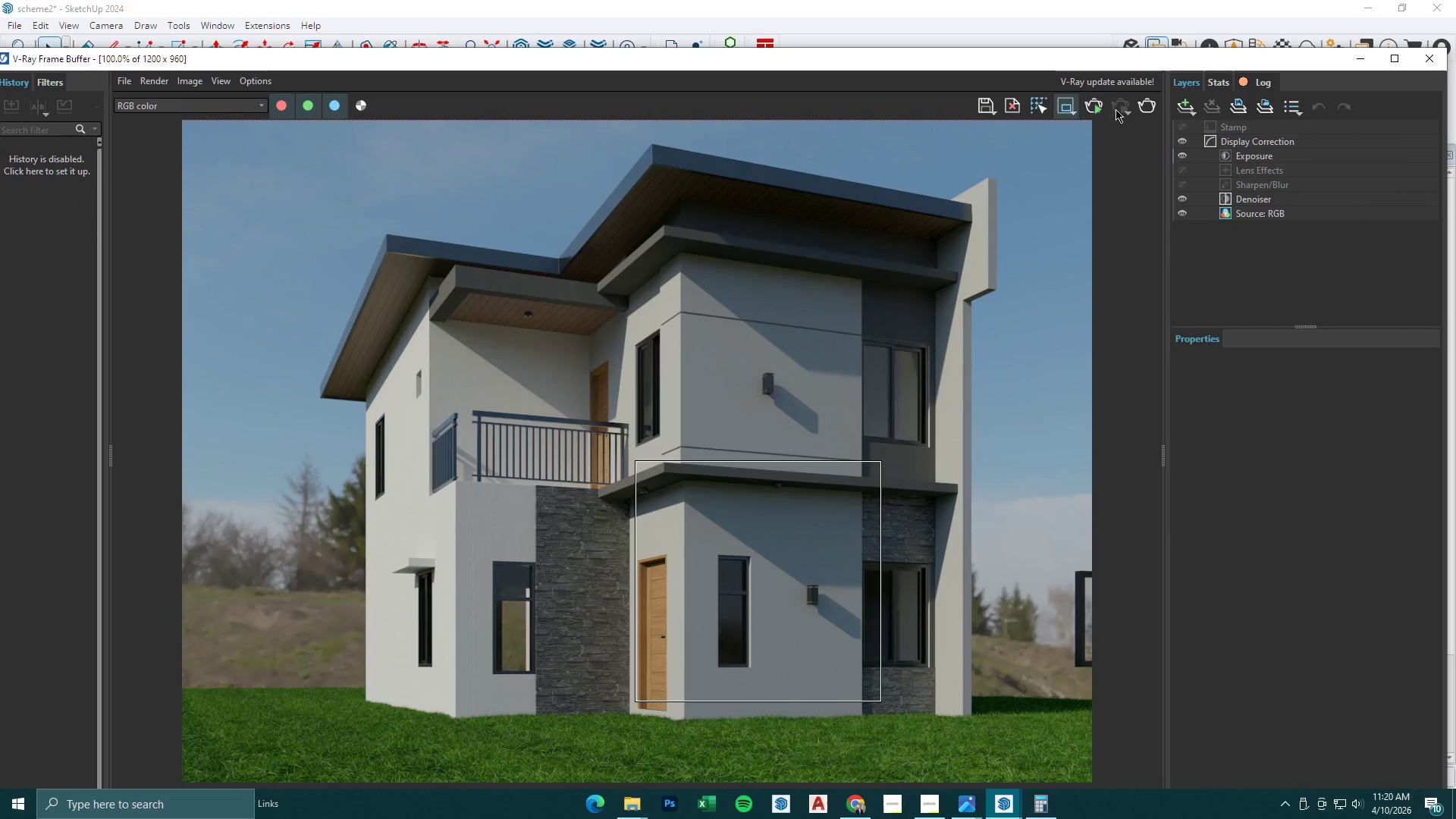 
left_click([1141, 112])
 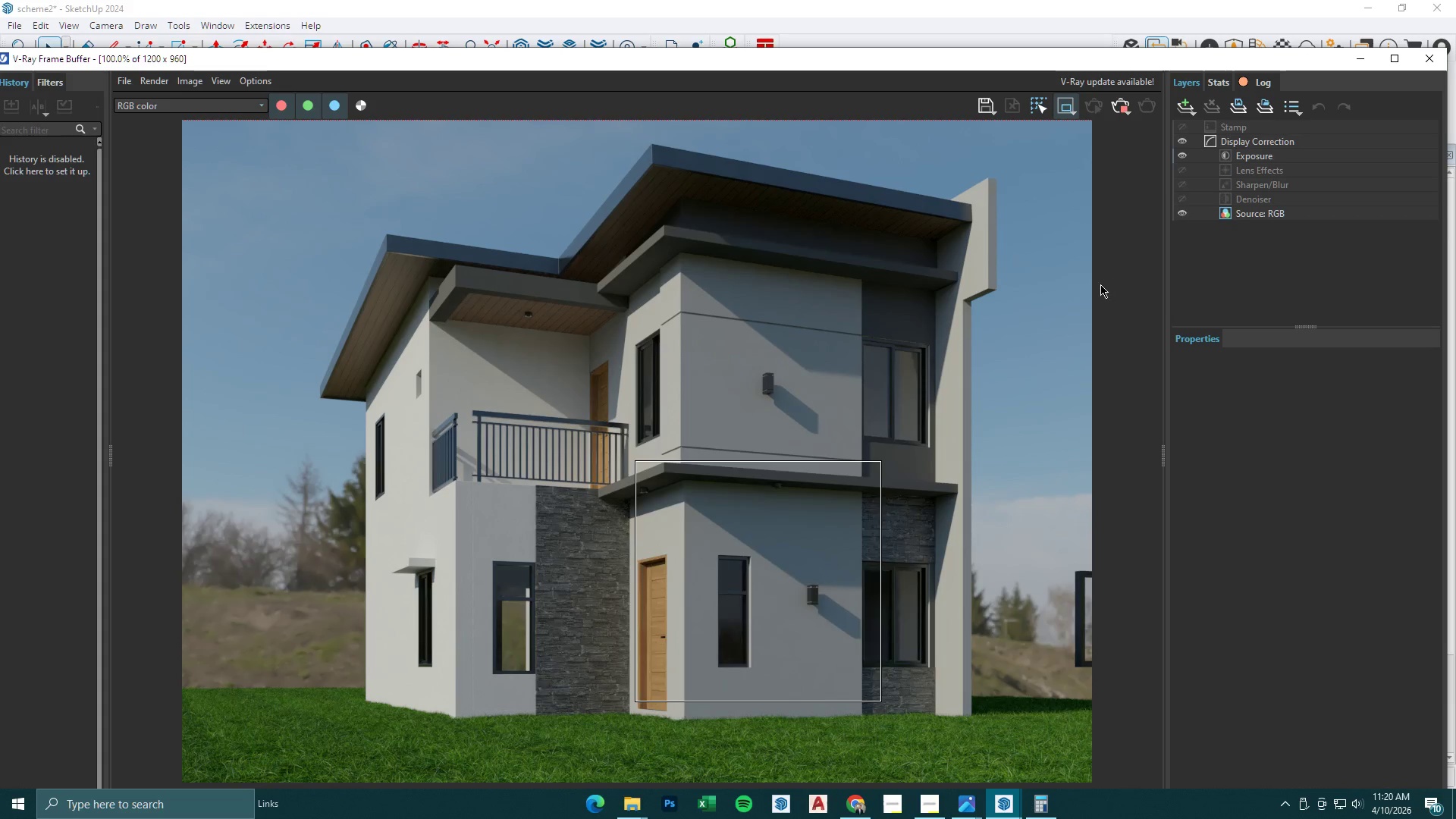 
wait(19.84)
 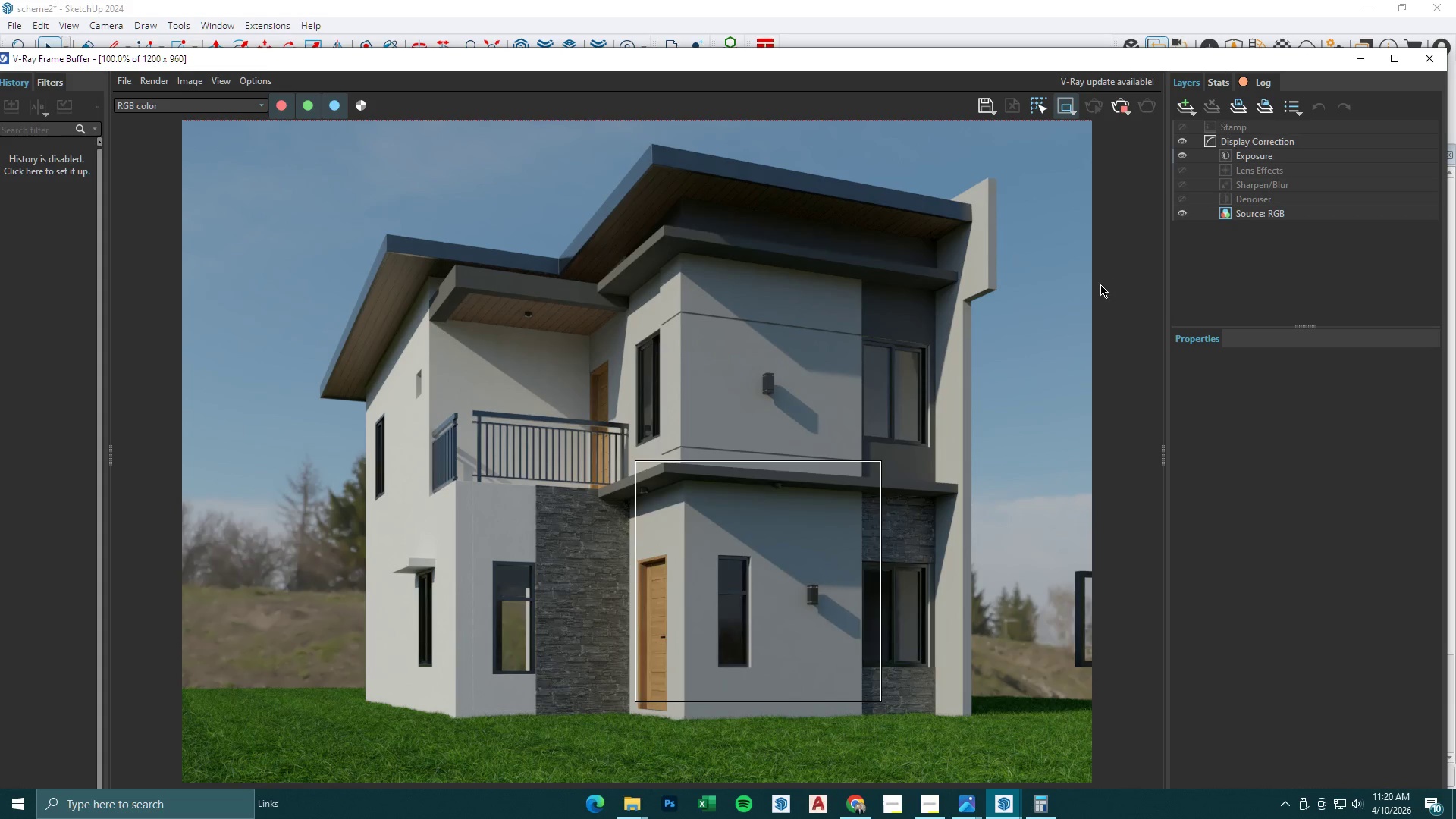 
scroll: coordinate [880, 410], scroll_direction: down, amount: 1.0
 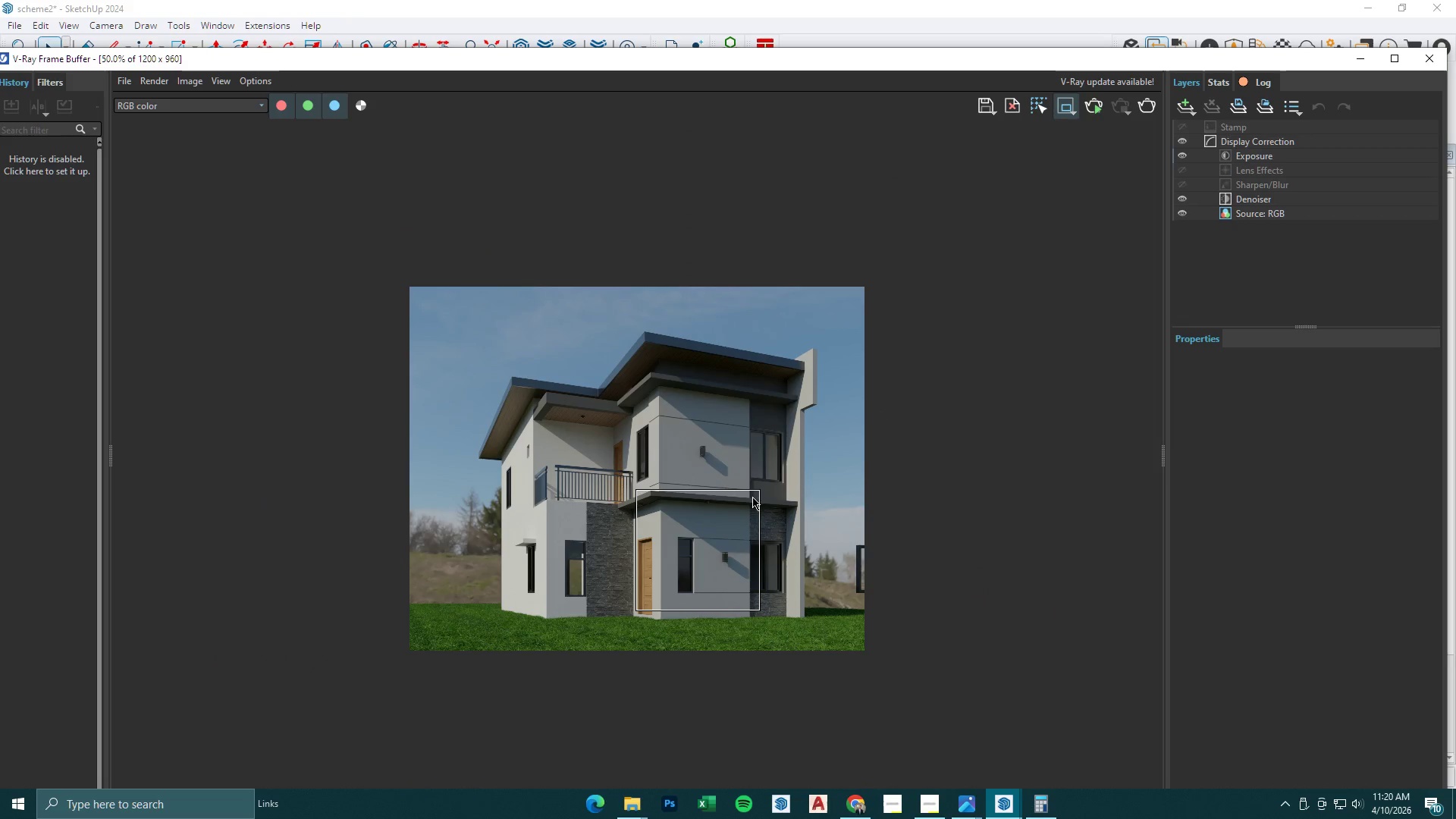 
scroll: coordinate [746, 500], scroll_direction: up, amount: 1.0
 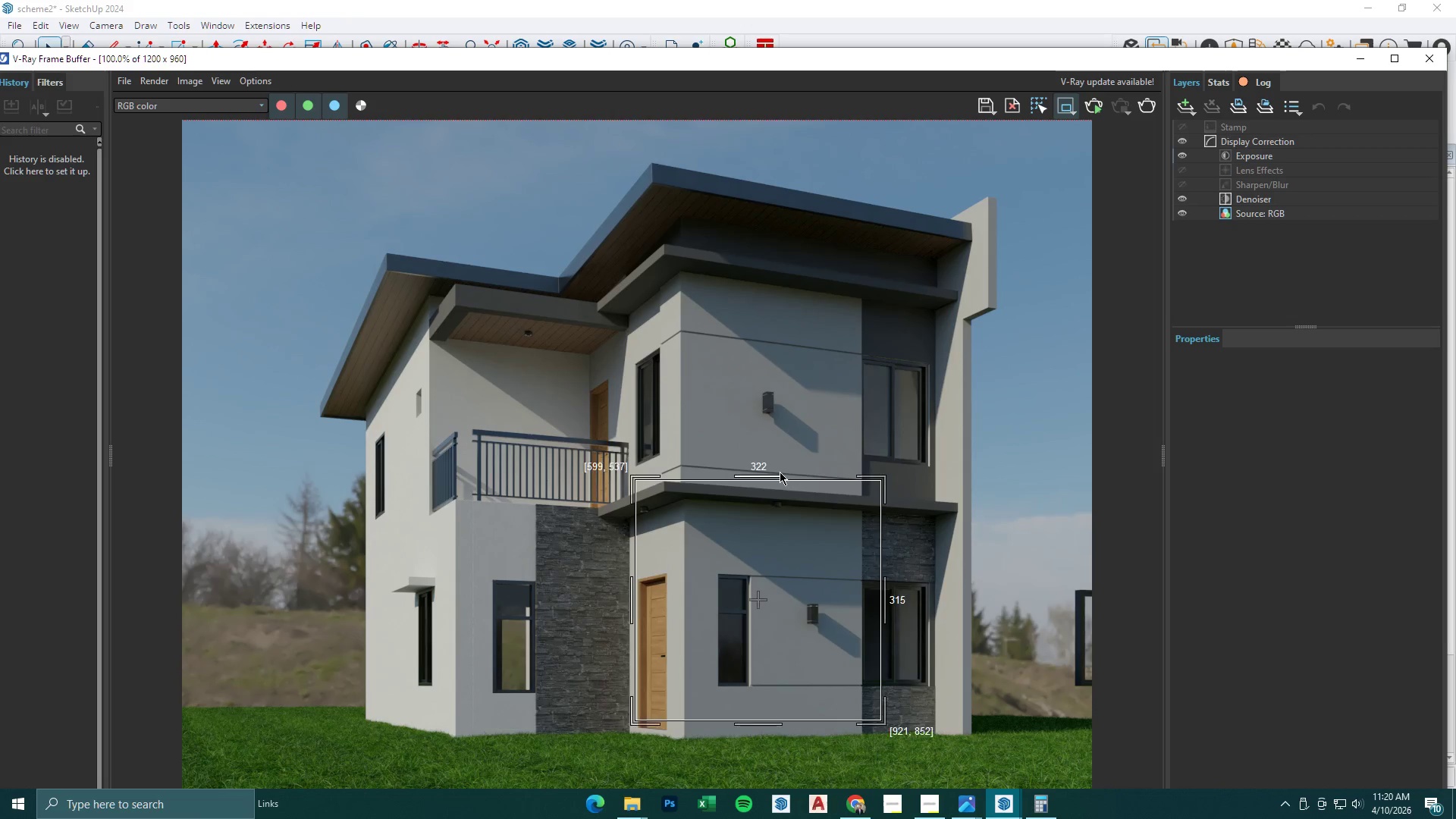 
scroll: coordinate [715, 471], scroll_direction: none, amount: 0.0
 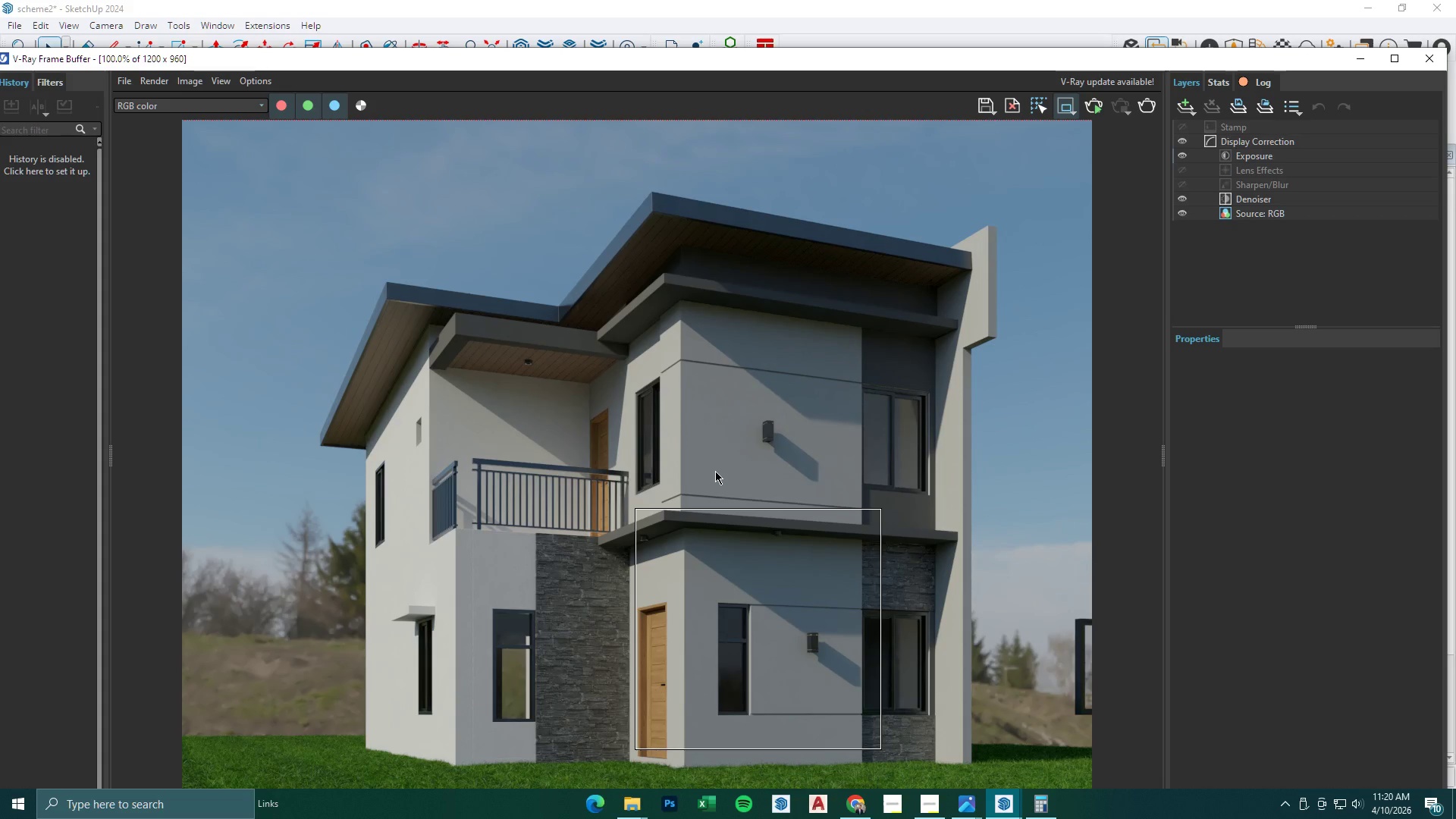 
scroll: coordinate [715, 471], scroll_direction: down, amount: 1.0
 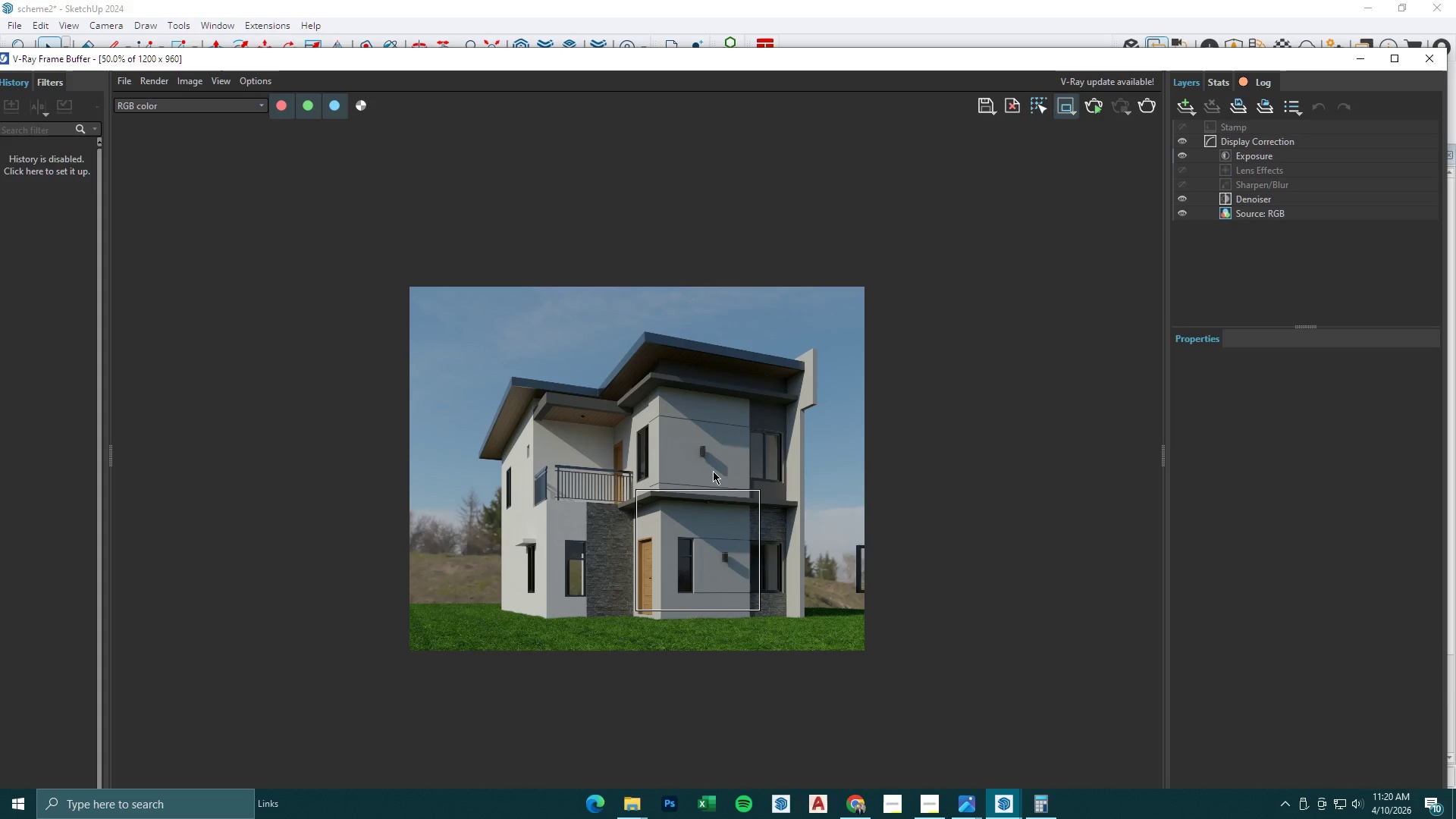 
scroll: coordinate [707, 492], scroll_direction: up, amount: 1.0
 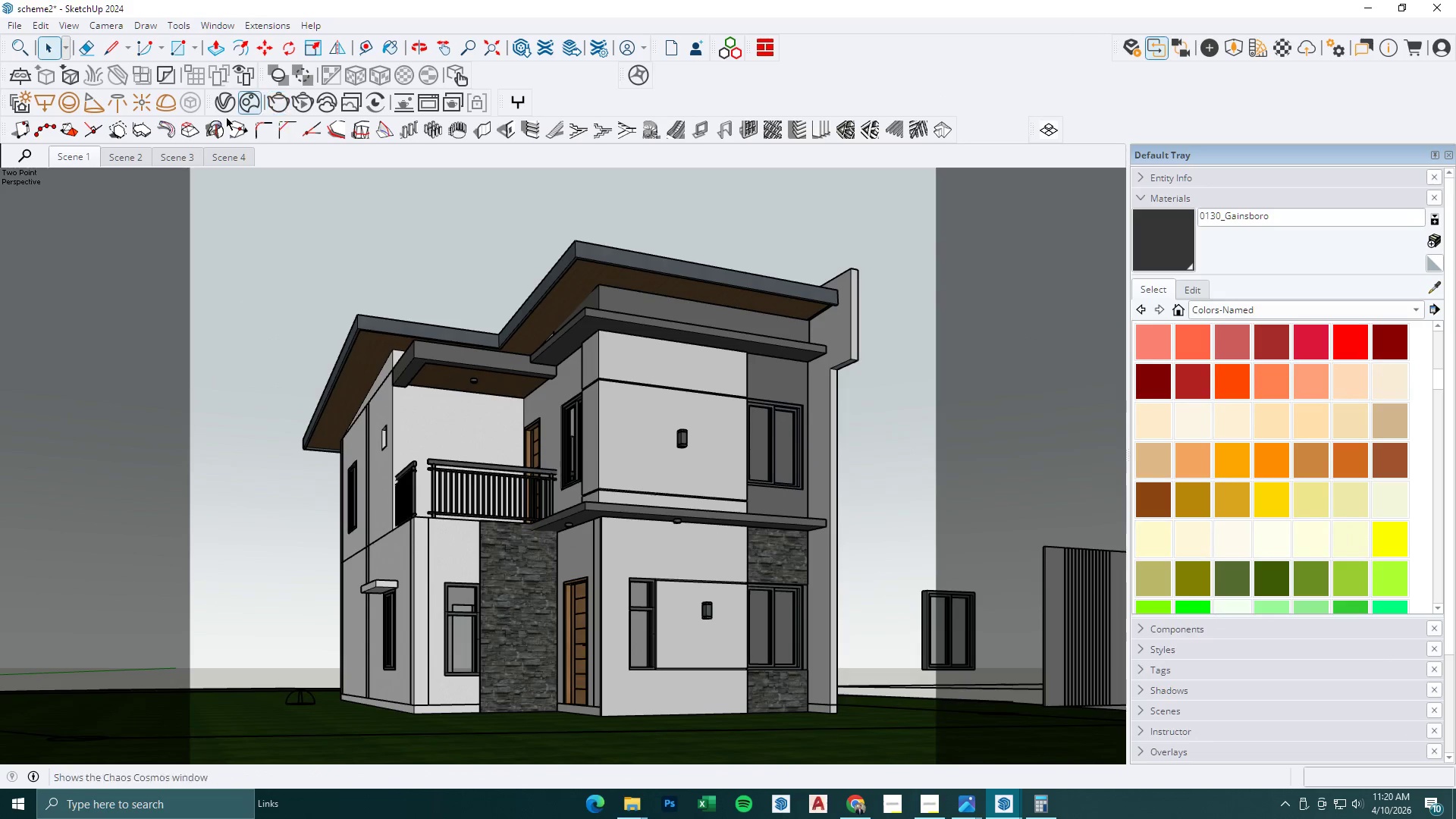 
double_click([160, 153])
 